 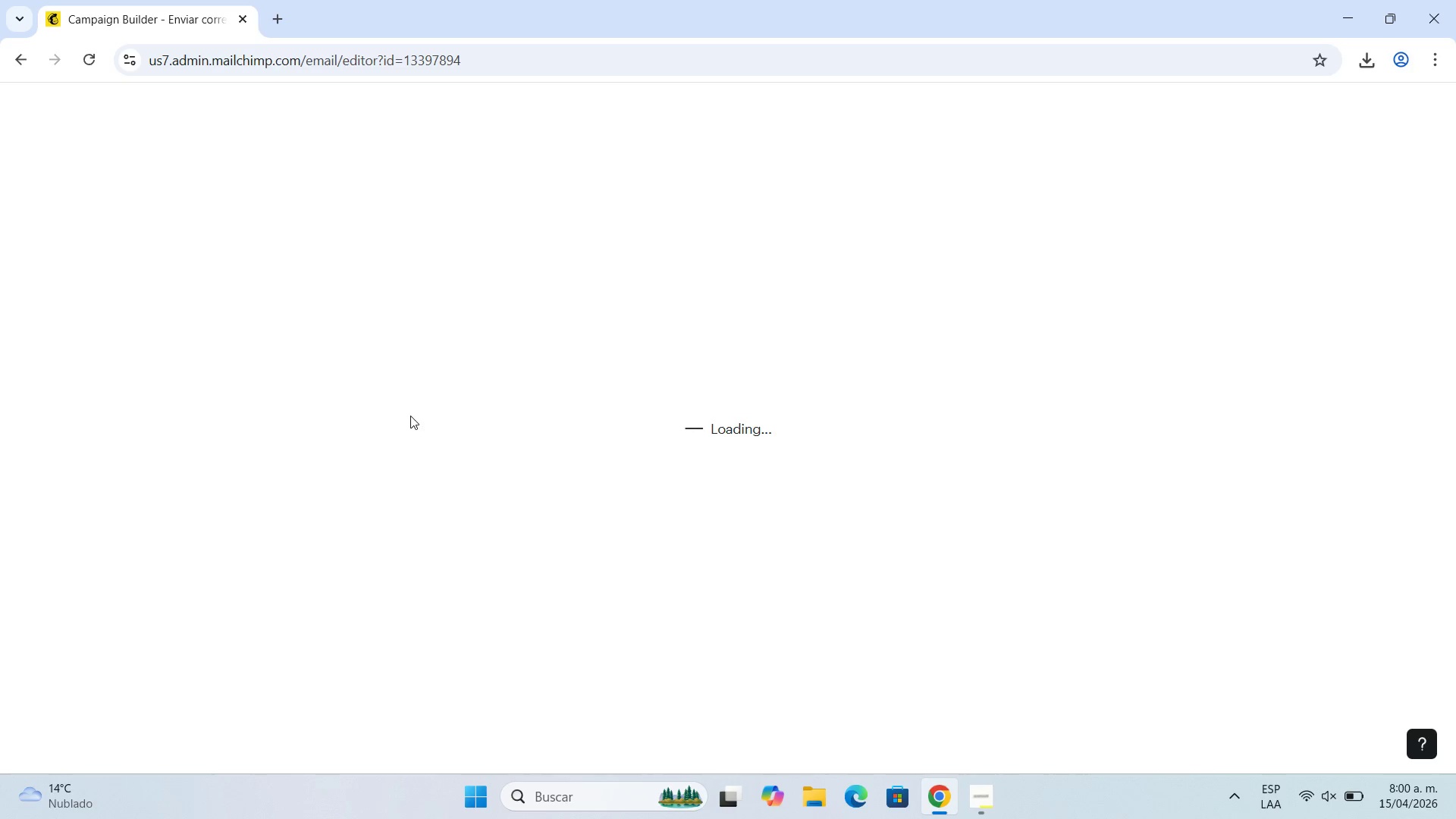 
scroll: coordinate [506, 571], scroll_direction: down, amount: 3.0
 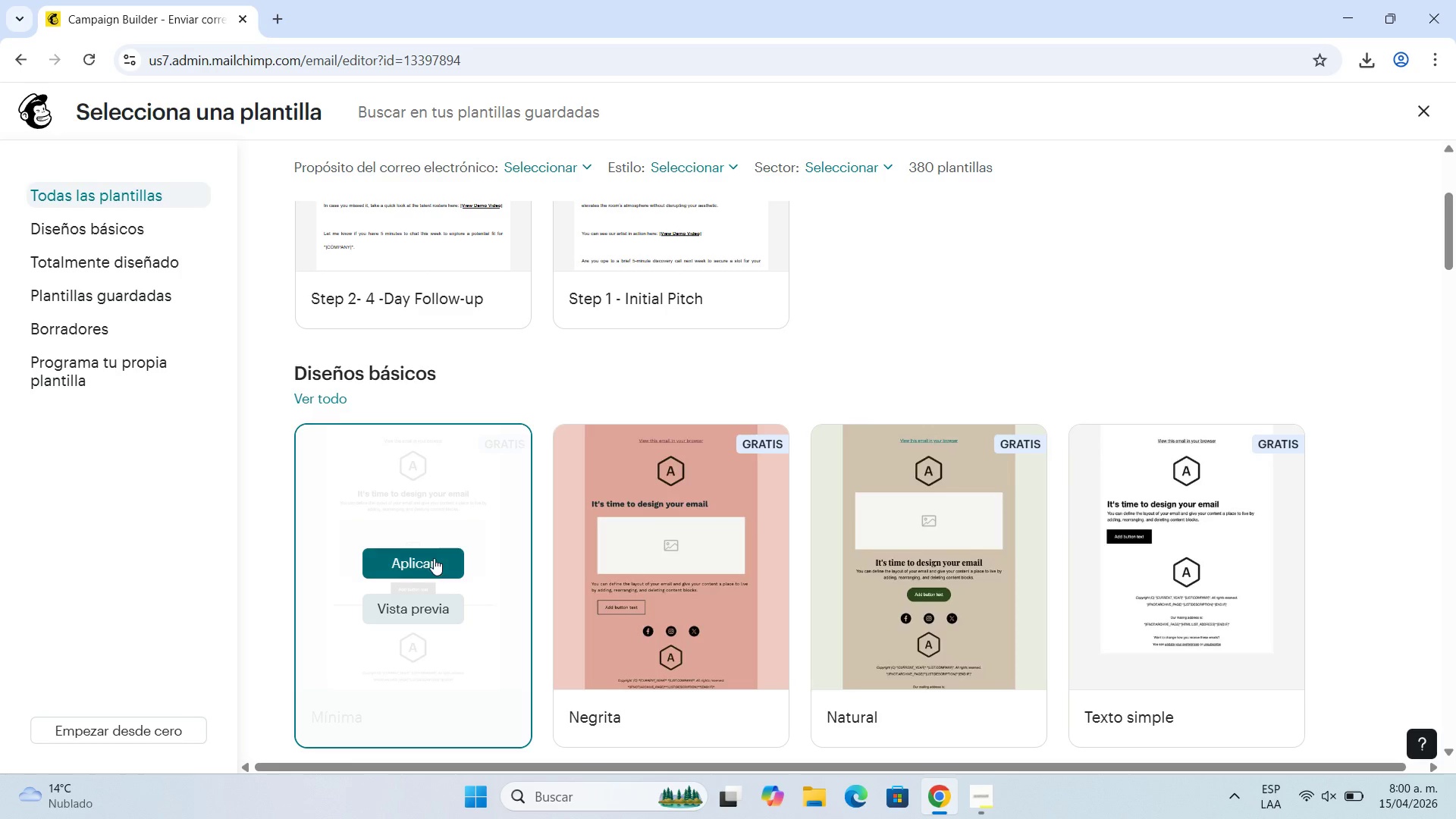 
left_click([434, 557])
 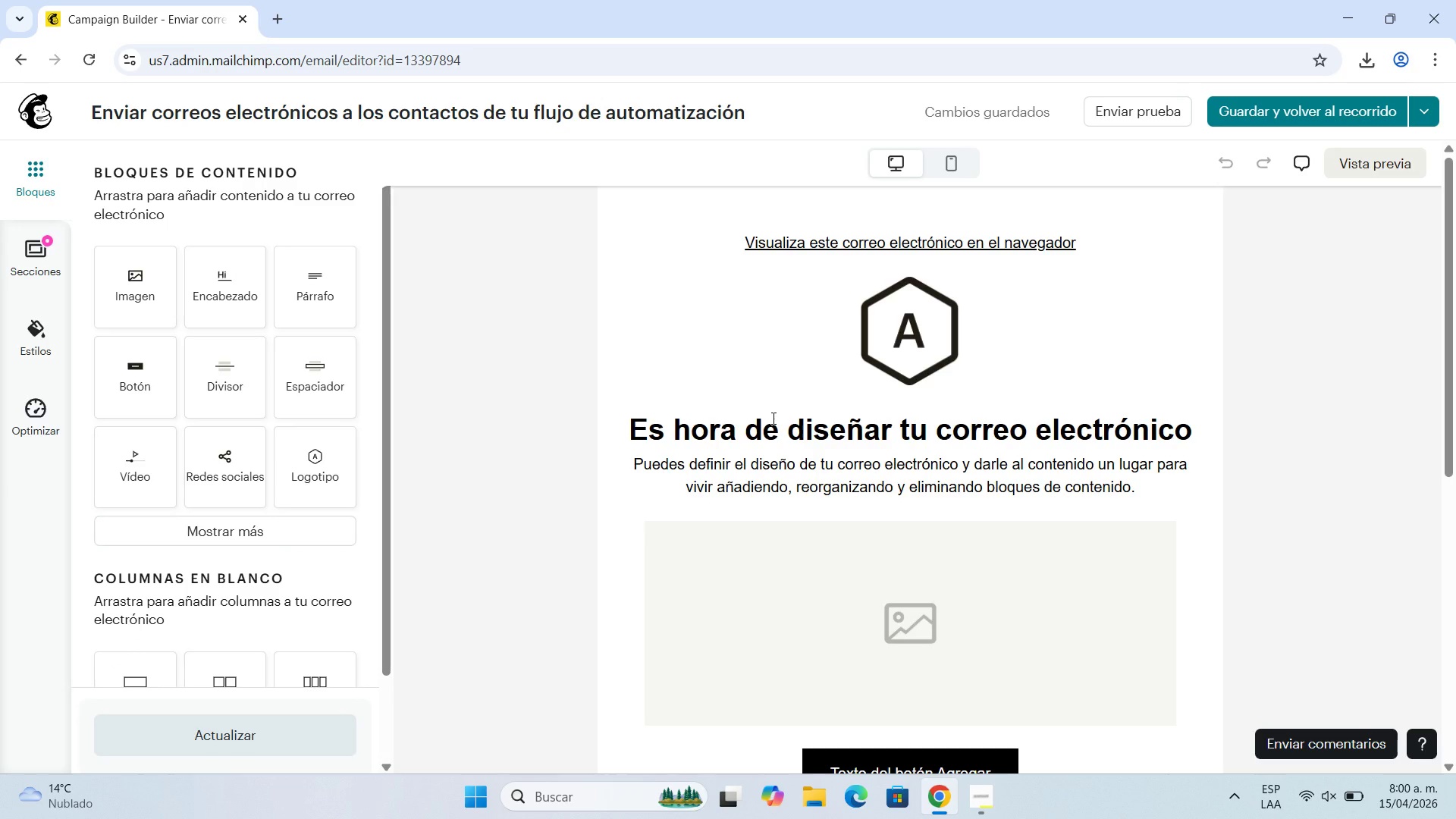 
wait(17.42)
 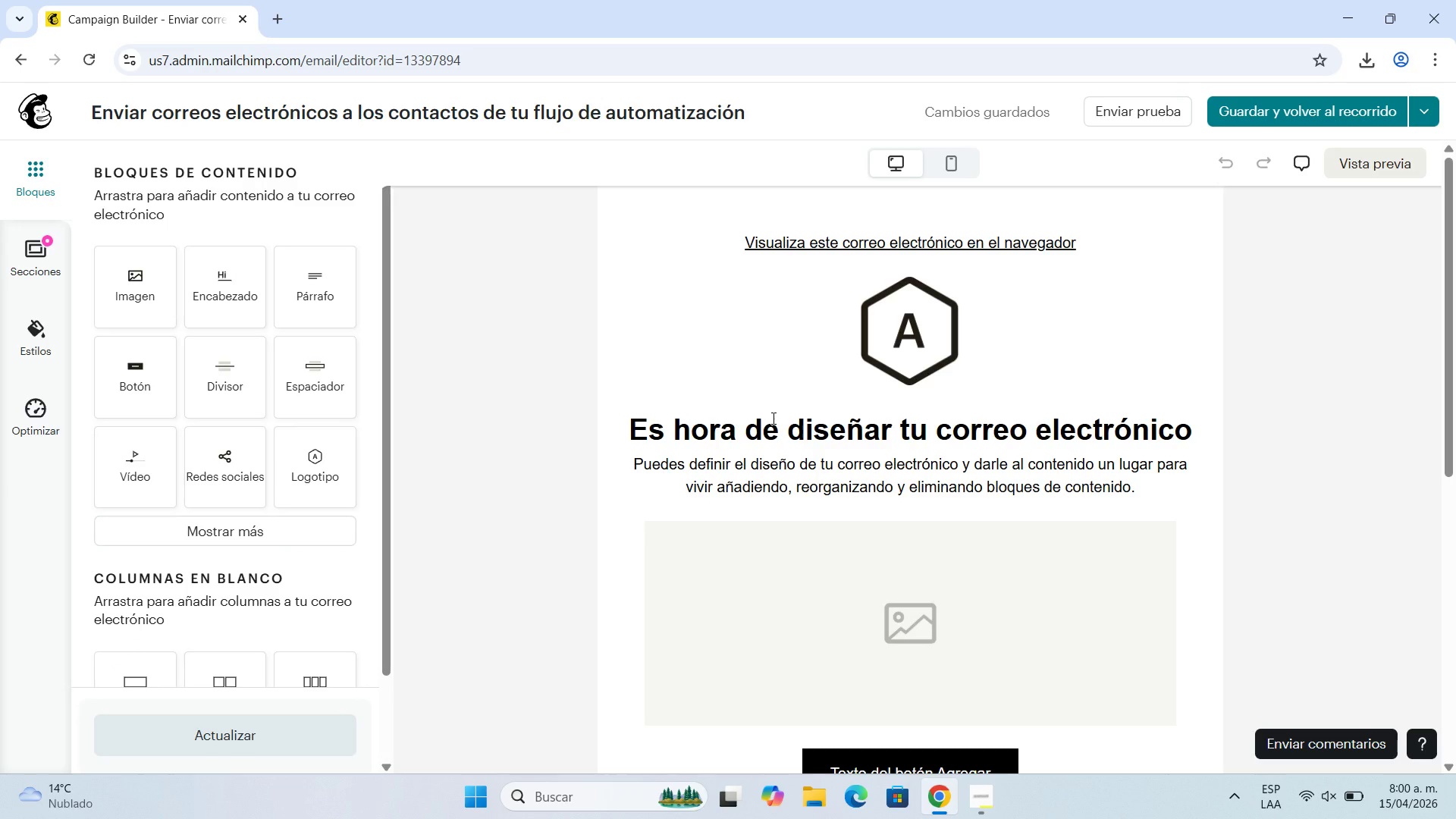 
left_click([962, 635])
 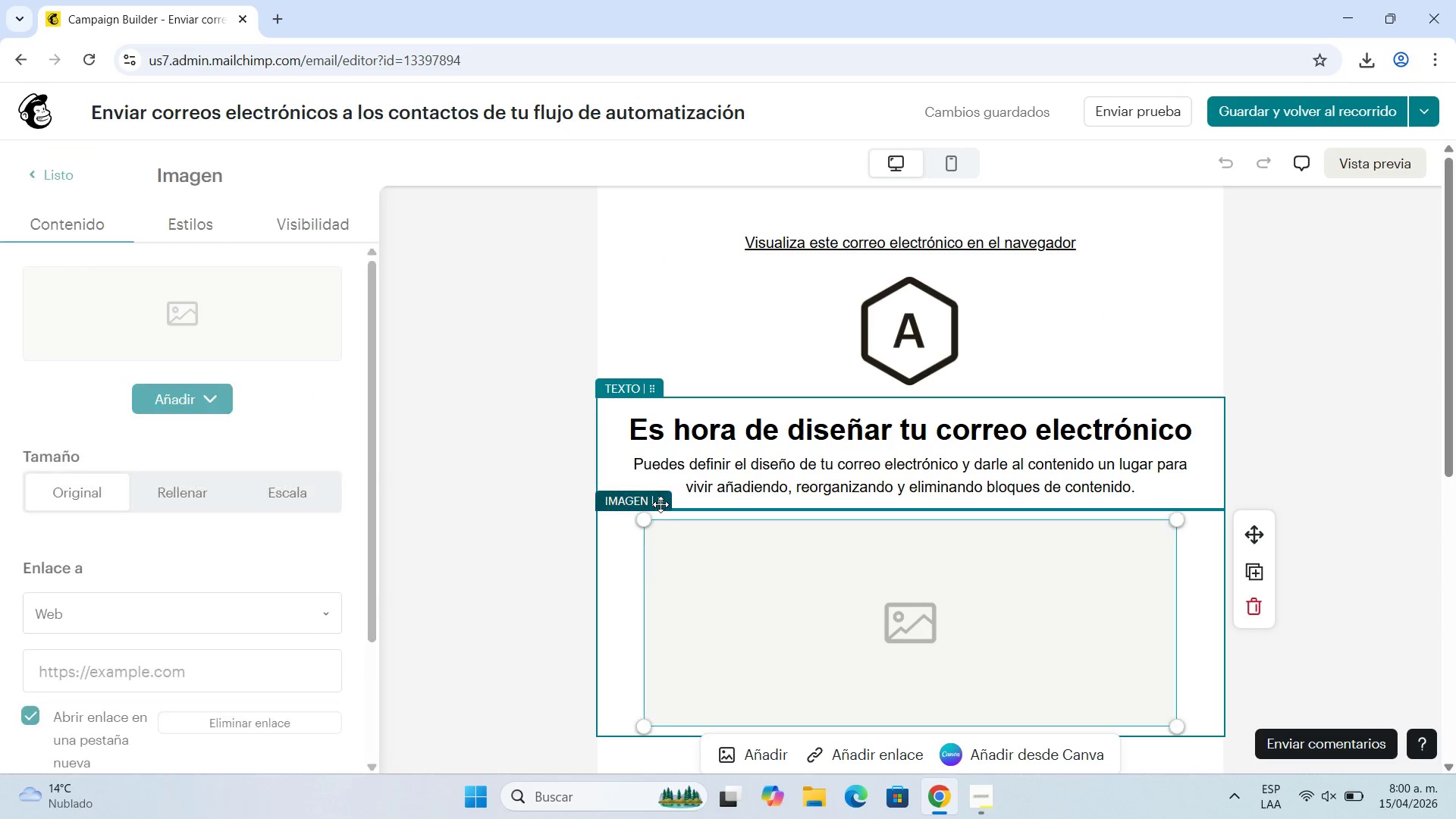 
left_click_drag(start_coordinate=[661, 504], to_coordinate=[686, 330])
 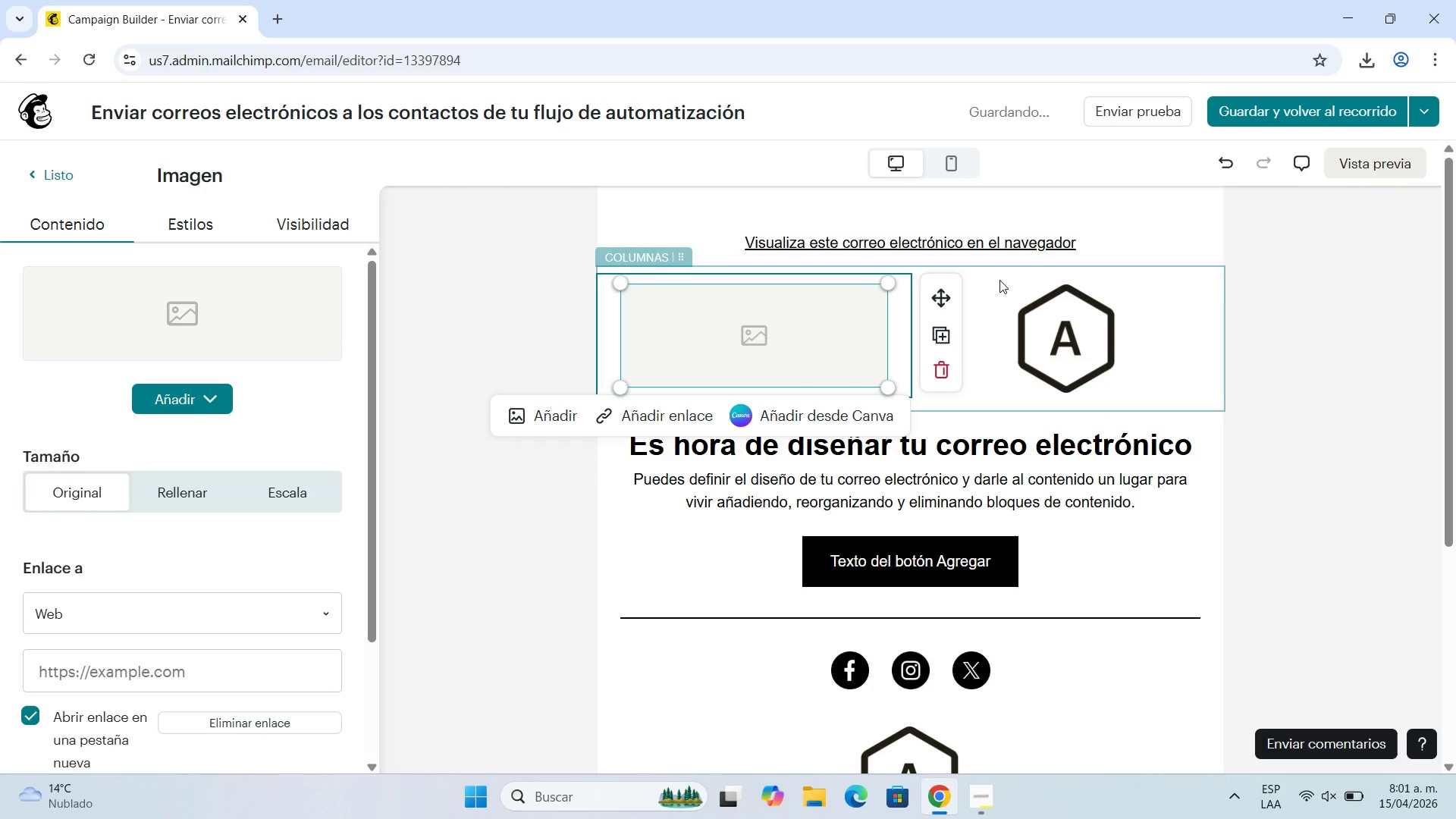 
left_click_drag(start_coordinate=[990, 287], to_coordinate=[715, 215])
 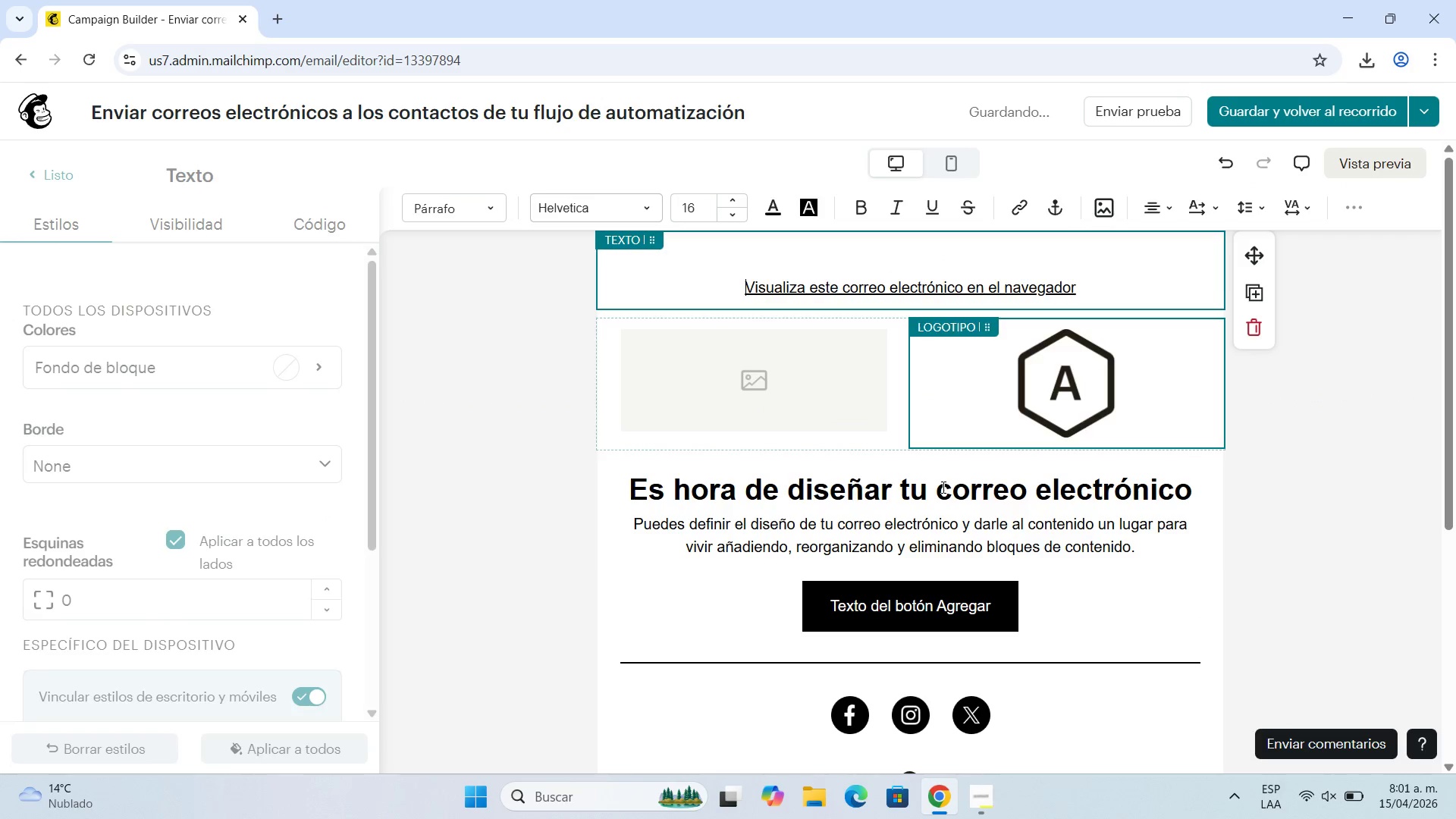 
scroll: coordinate [933, 492], scroll_direction: up, amount: 3.0
 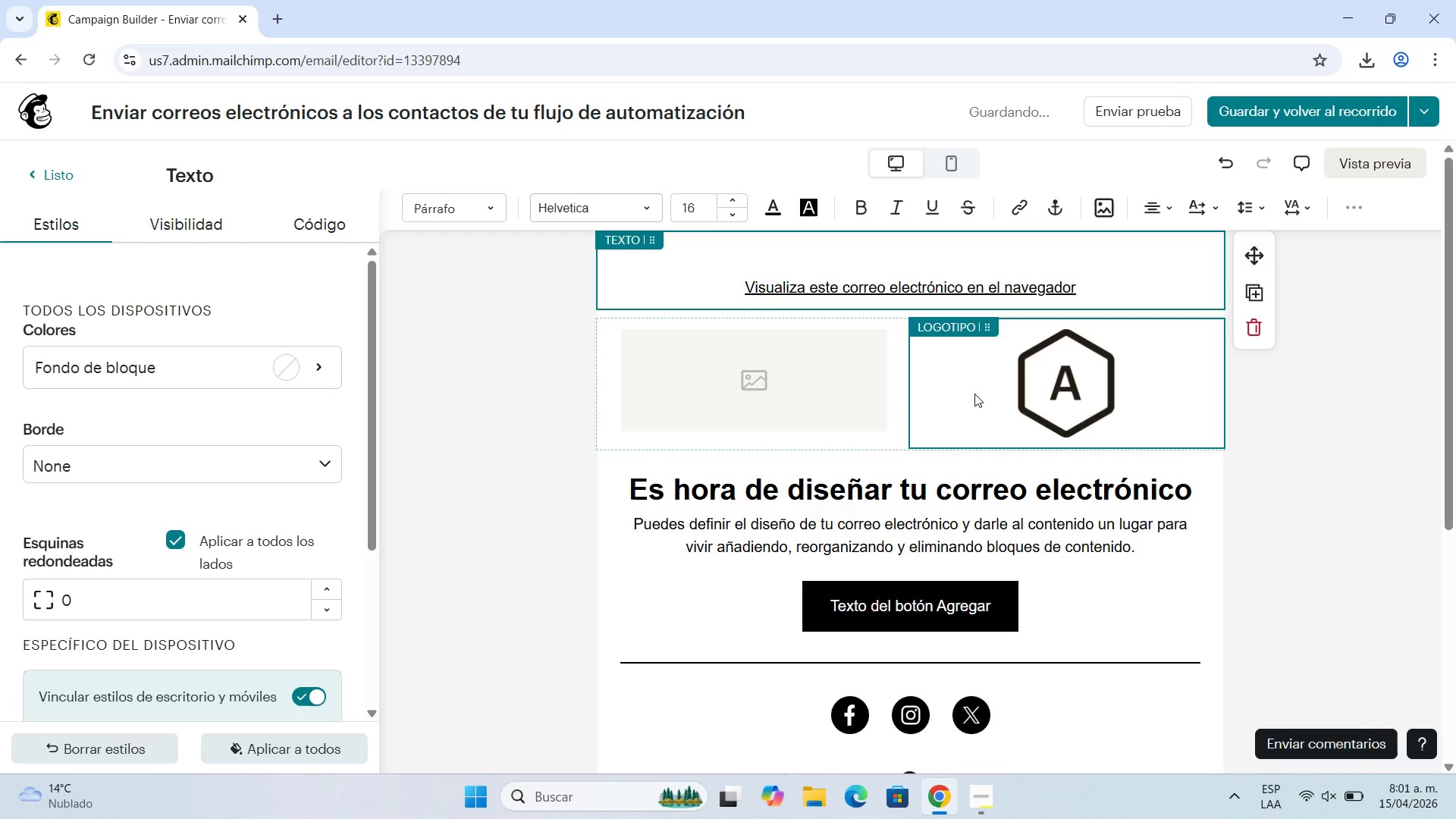 
left_click([1080, 417])
 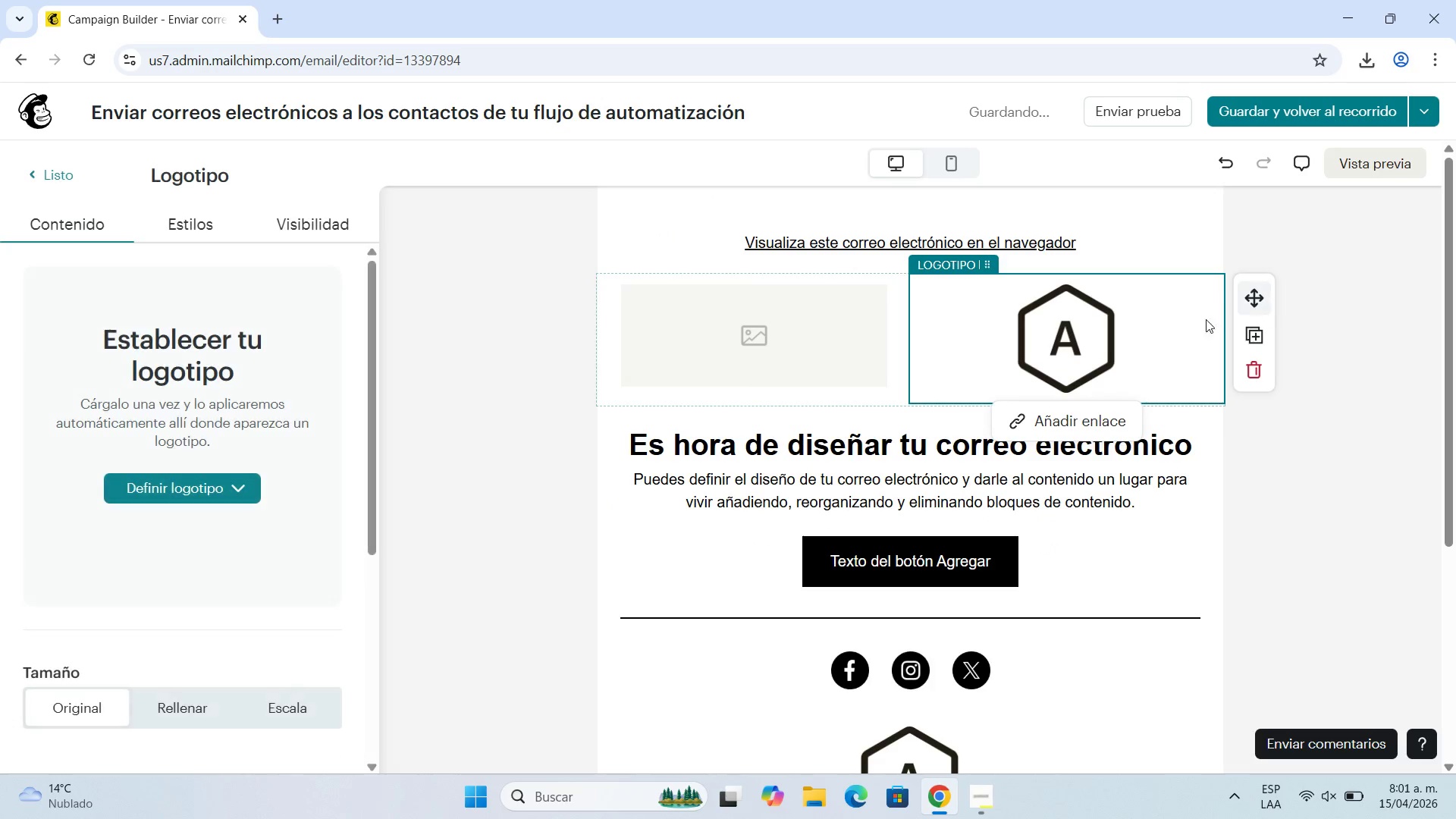 
left_click([1250, 370])
 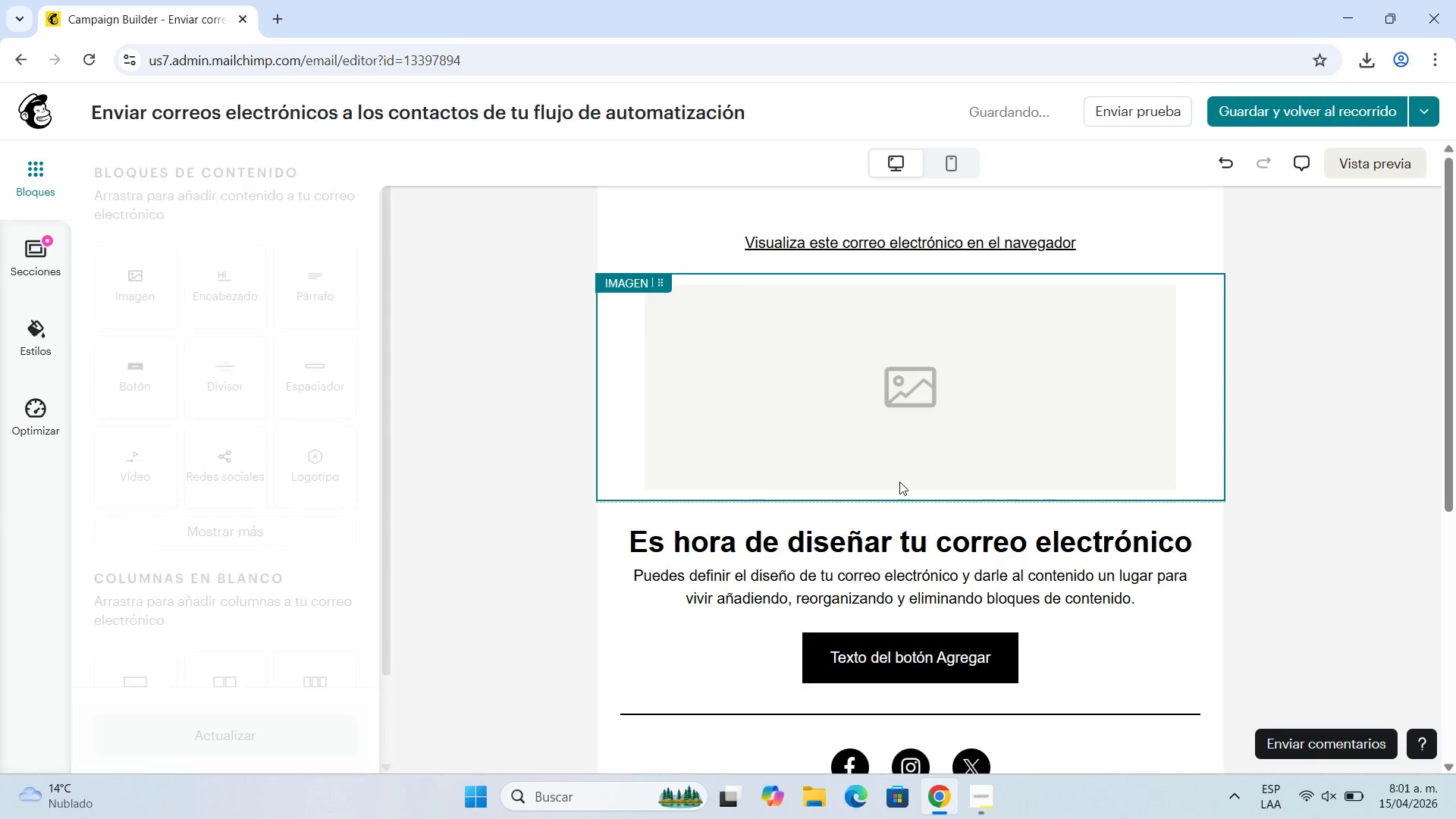 
scroll: coordinate [902, 446], scroll_direction: none, amount: 0.0
 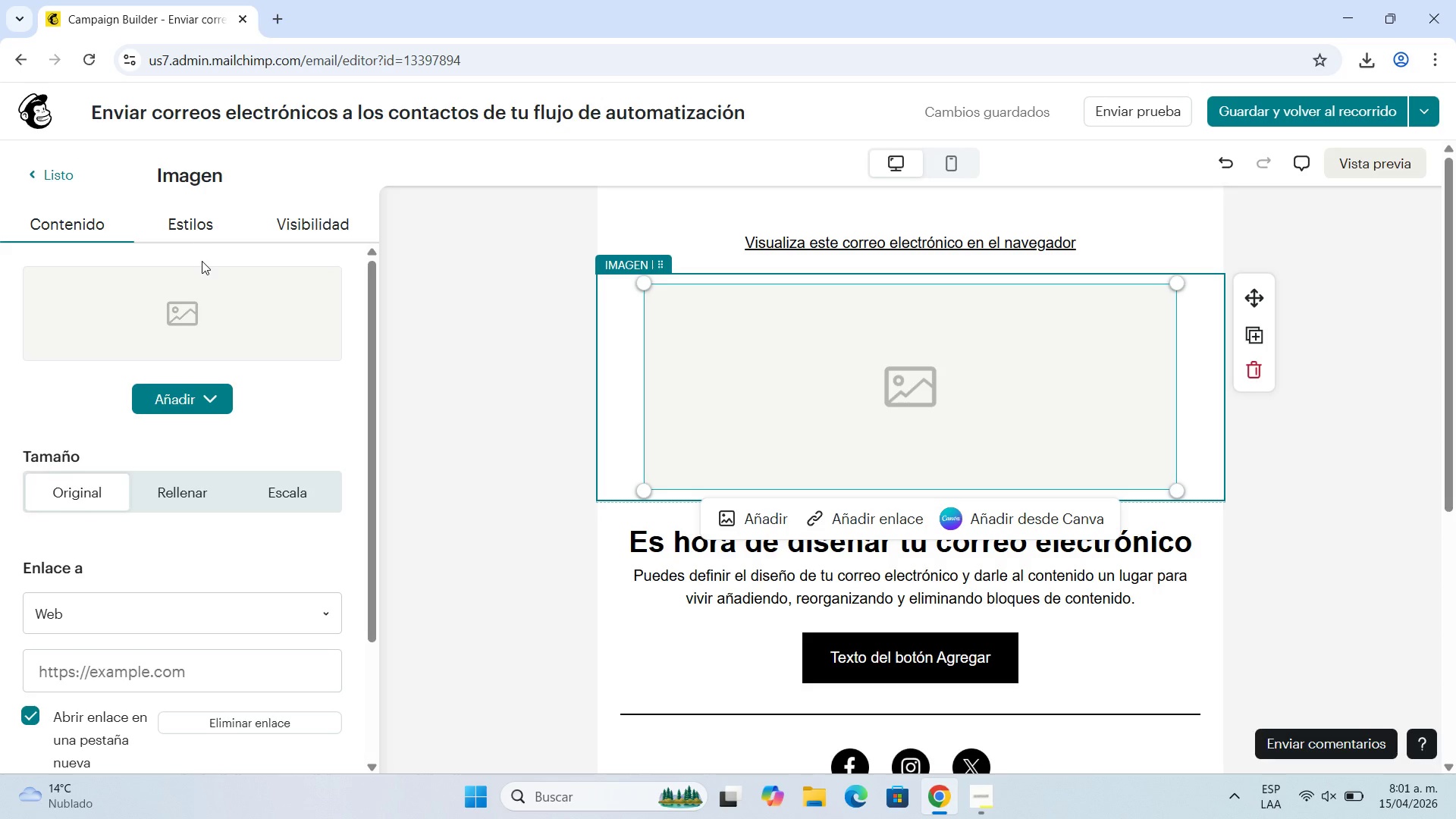 
wait(24.93)
 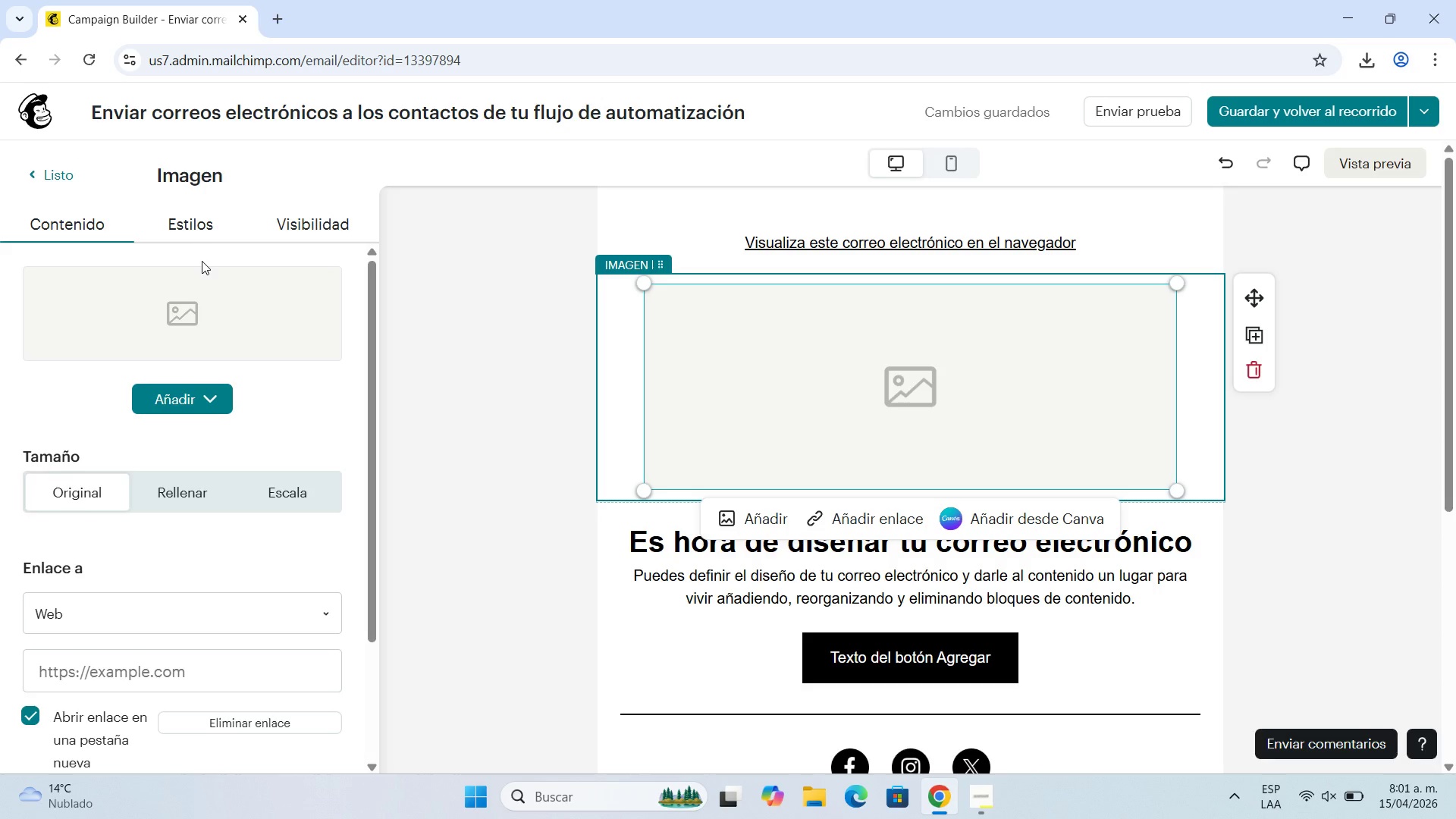 
mouse_move([220, 386])
 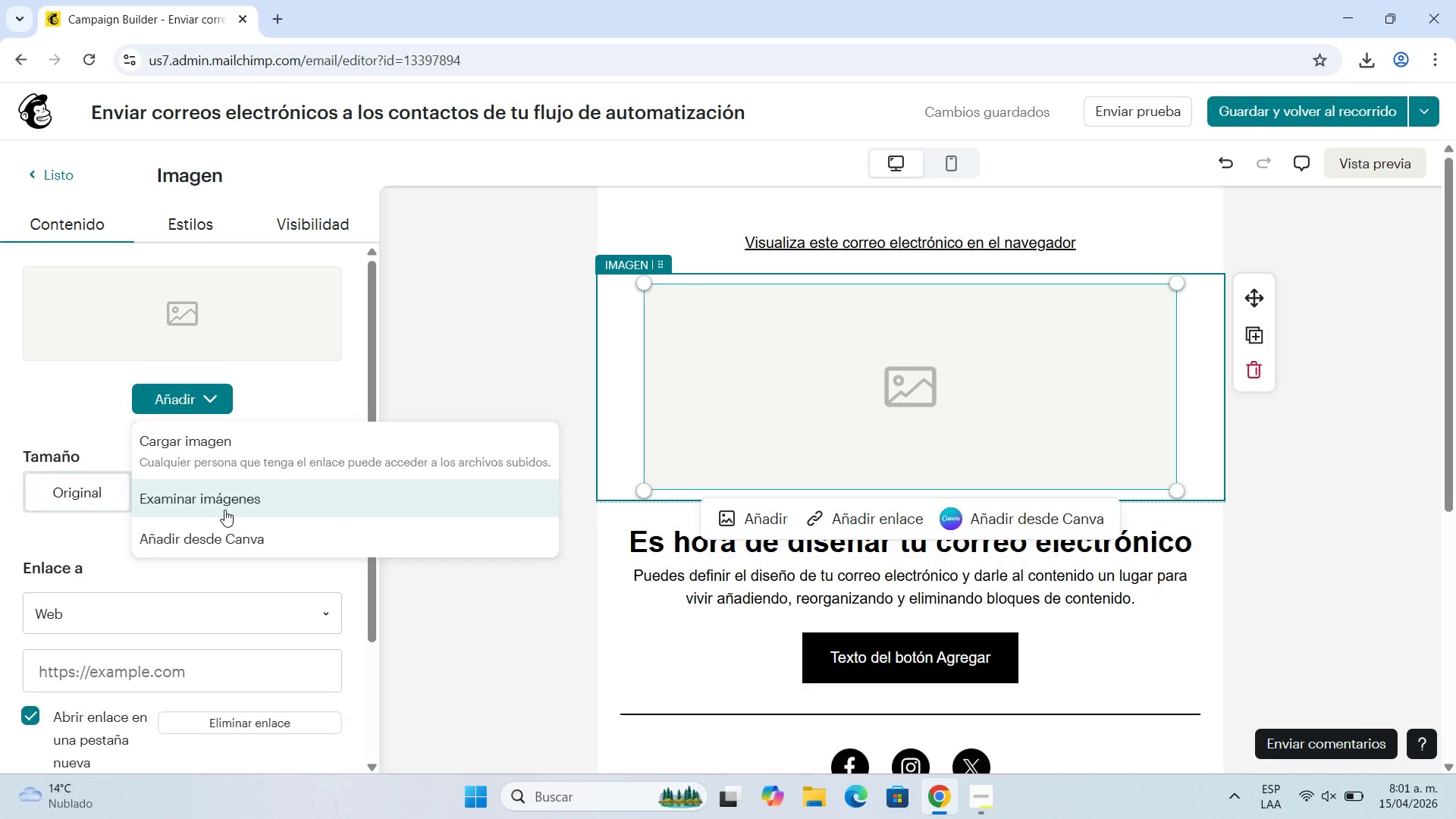 
left_click([224, 510])
 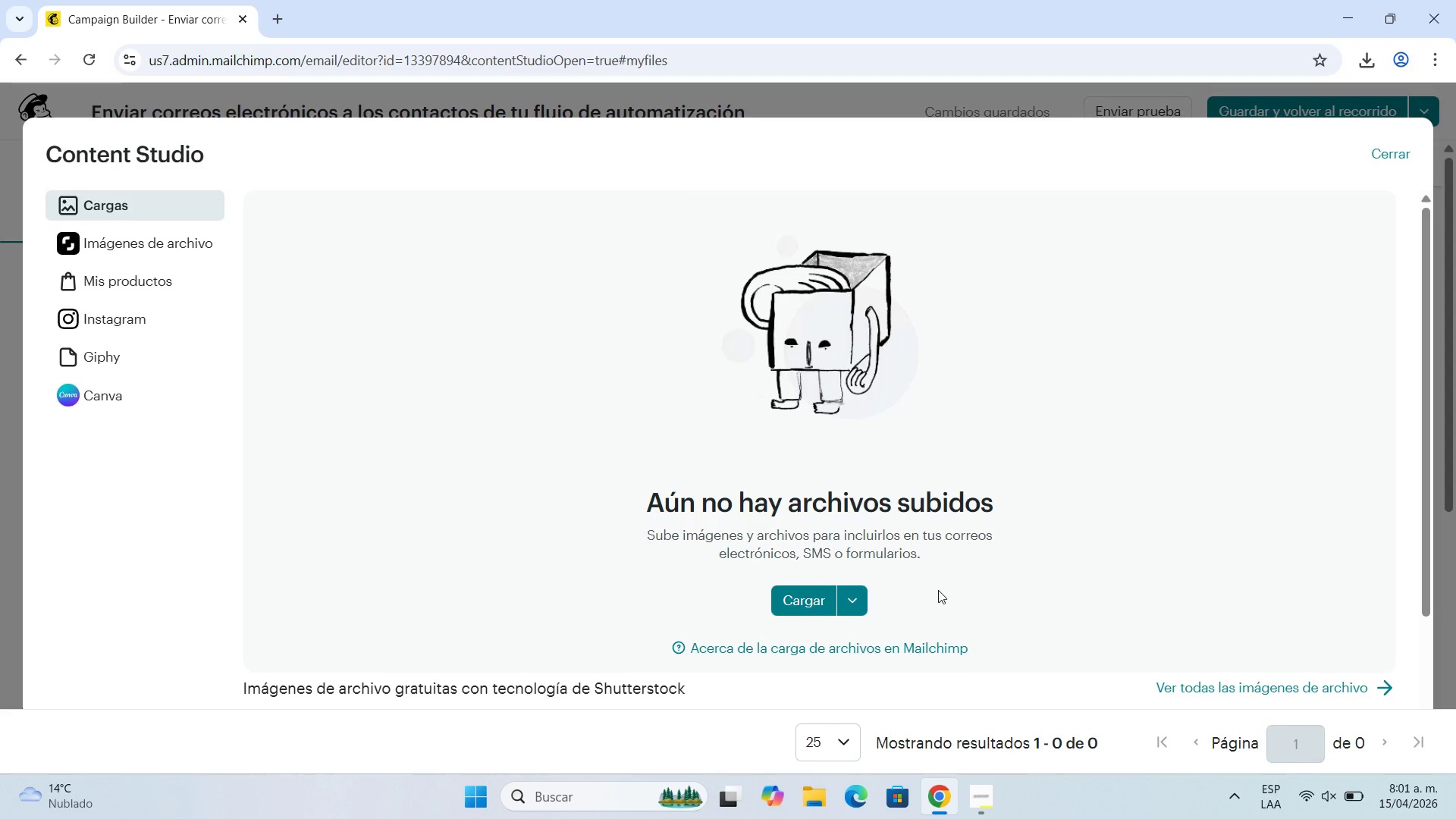 
left_click([165, 243])
 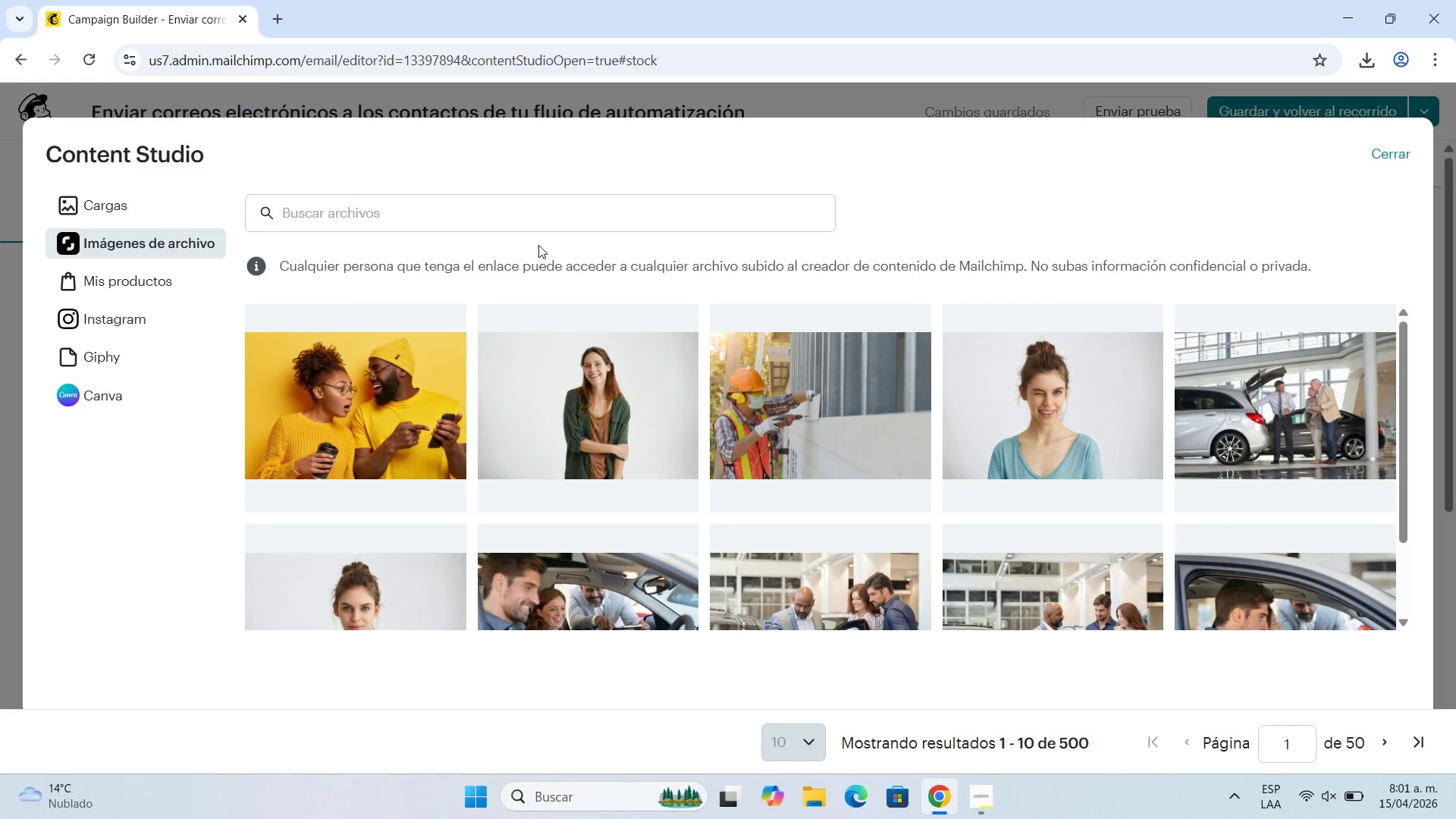 
left_click([543, 209])
 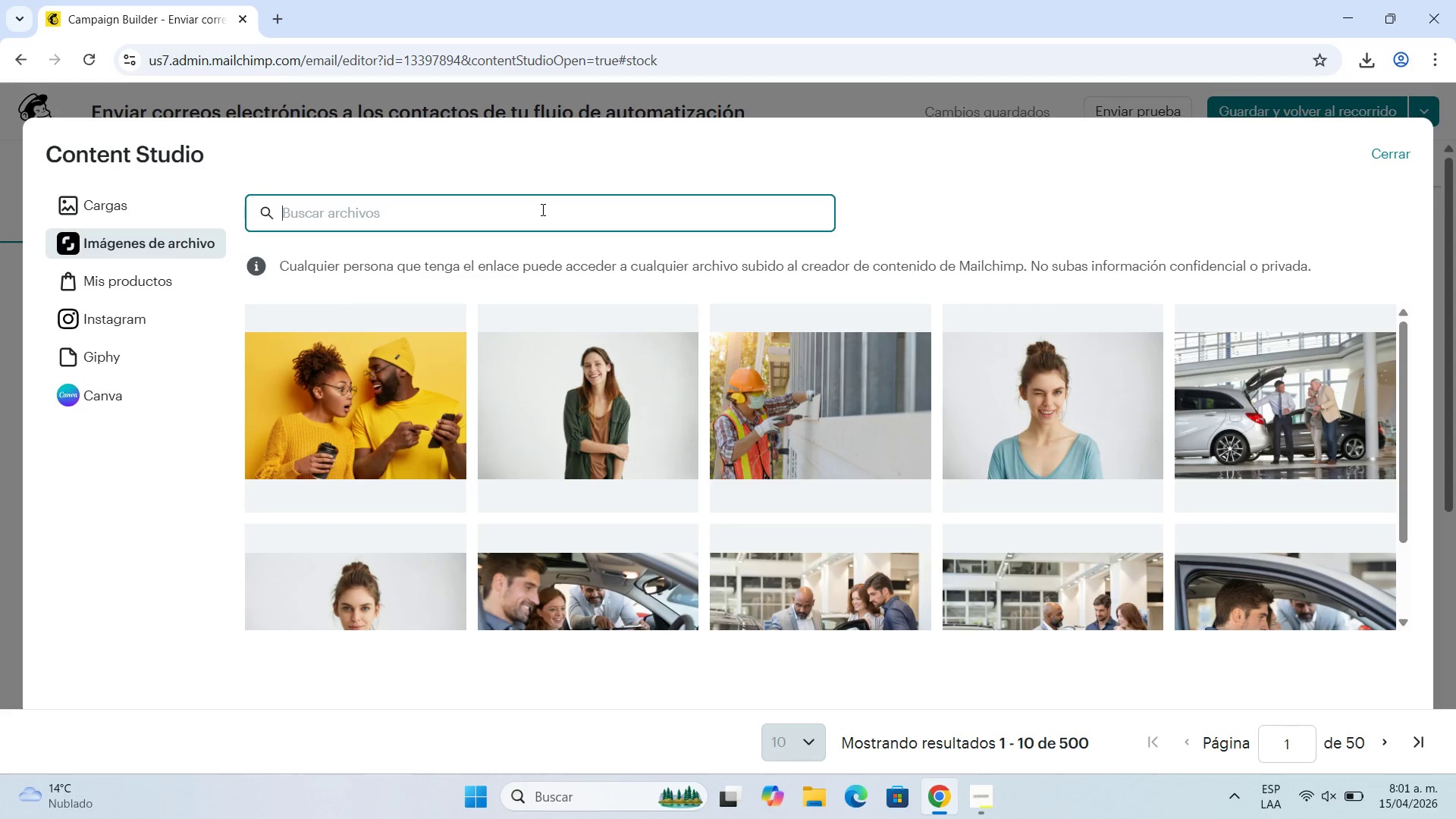 
type(velas)
 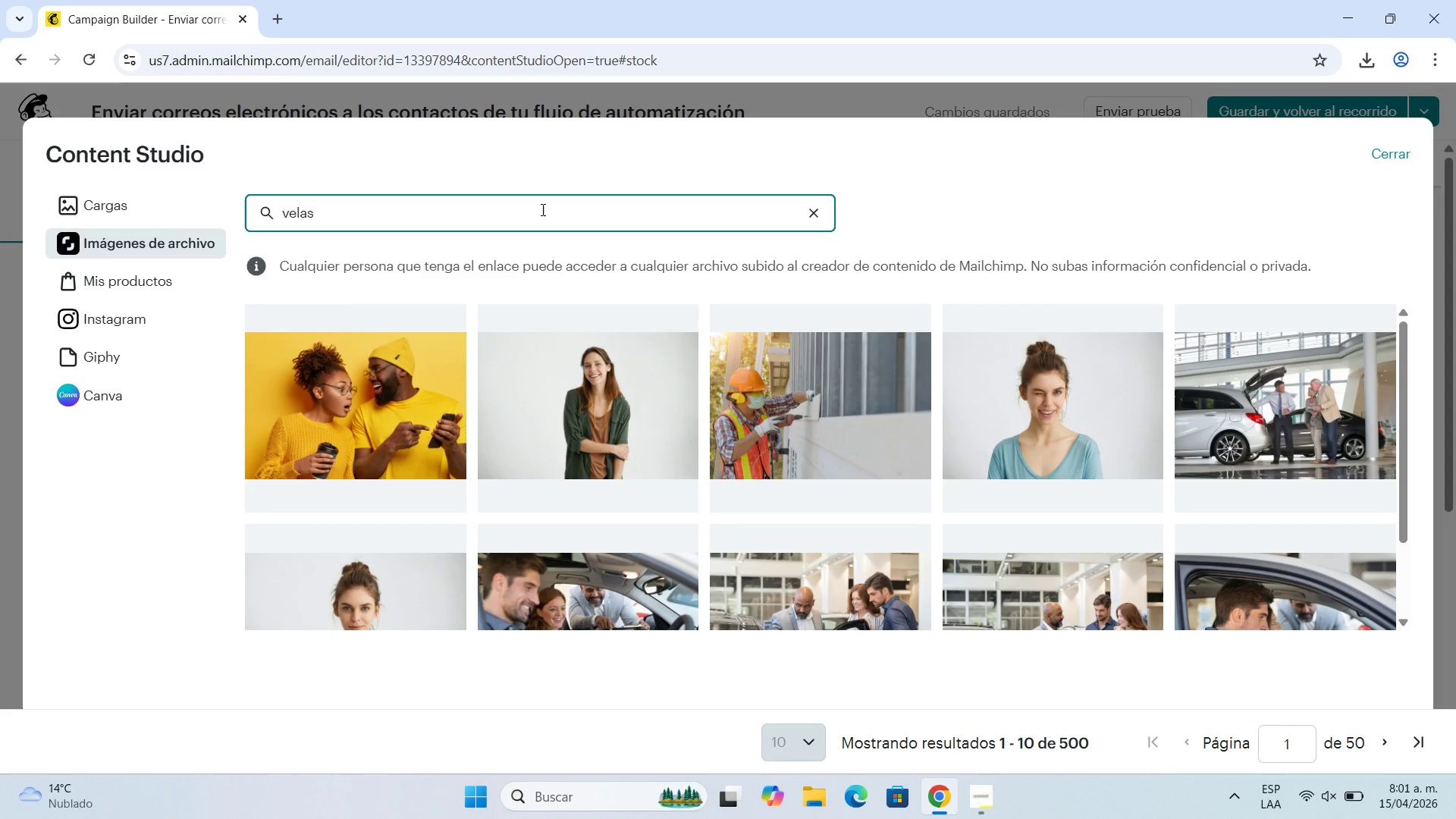 
key(Enter)
 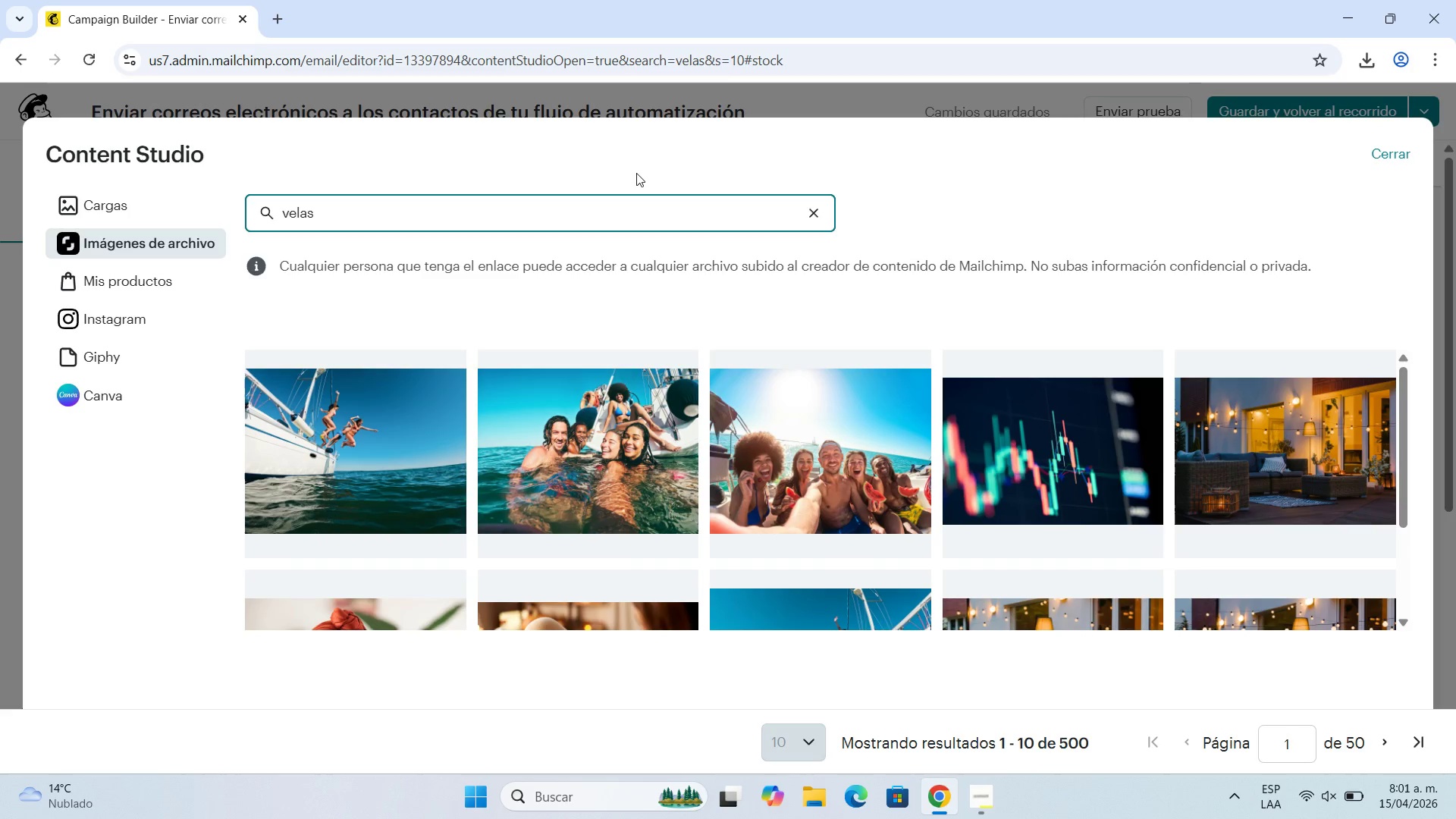 
wait(7.22)
 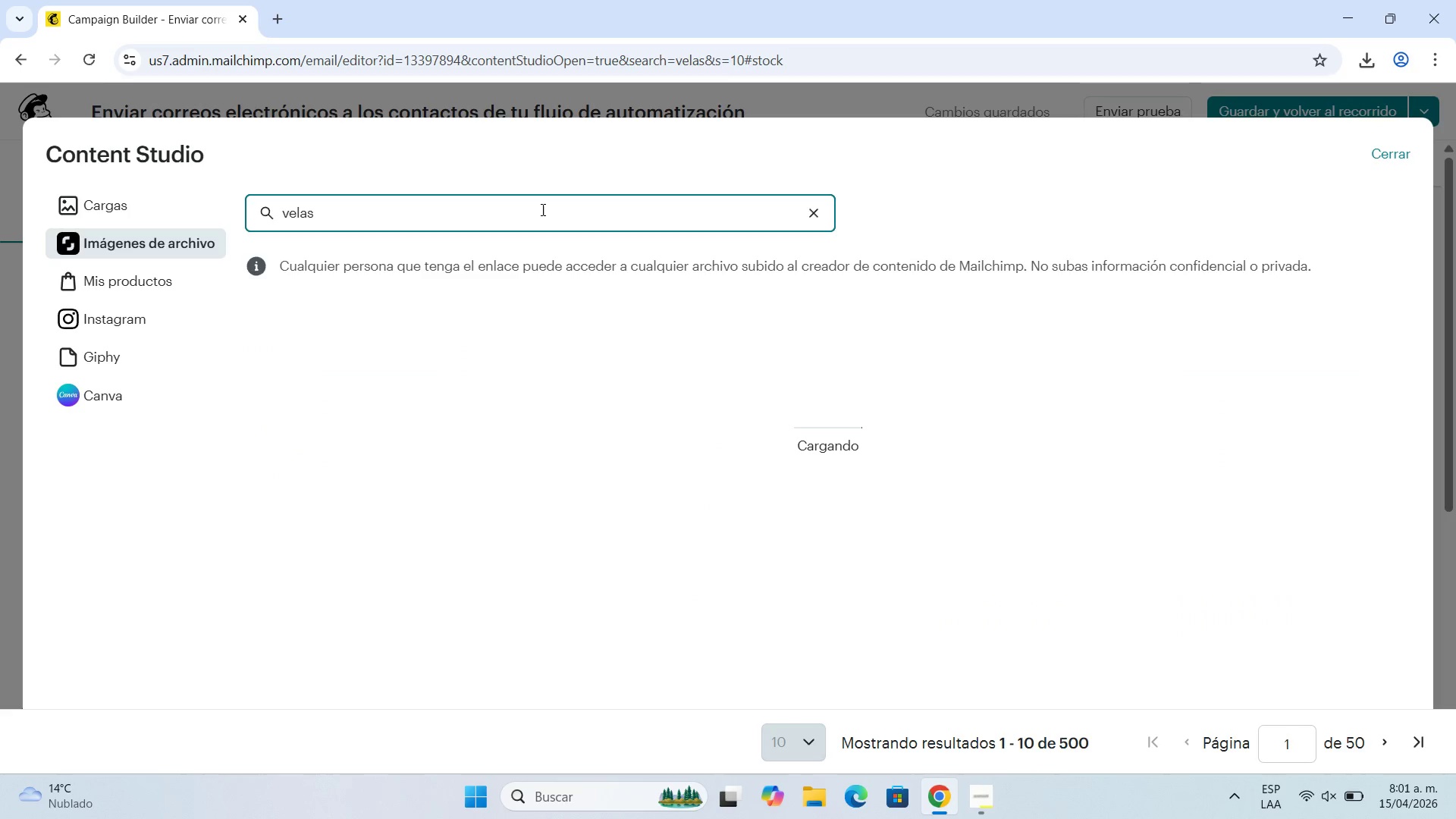 
left_click([1290, 416])
 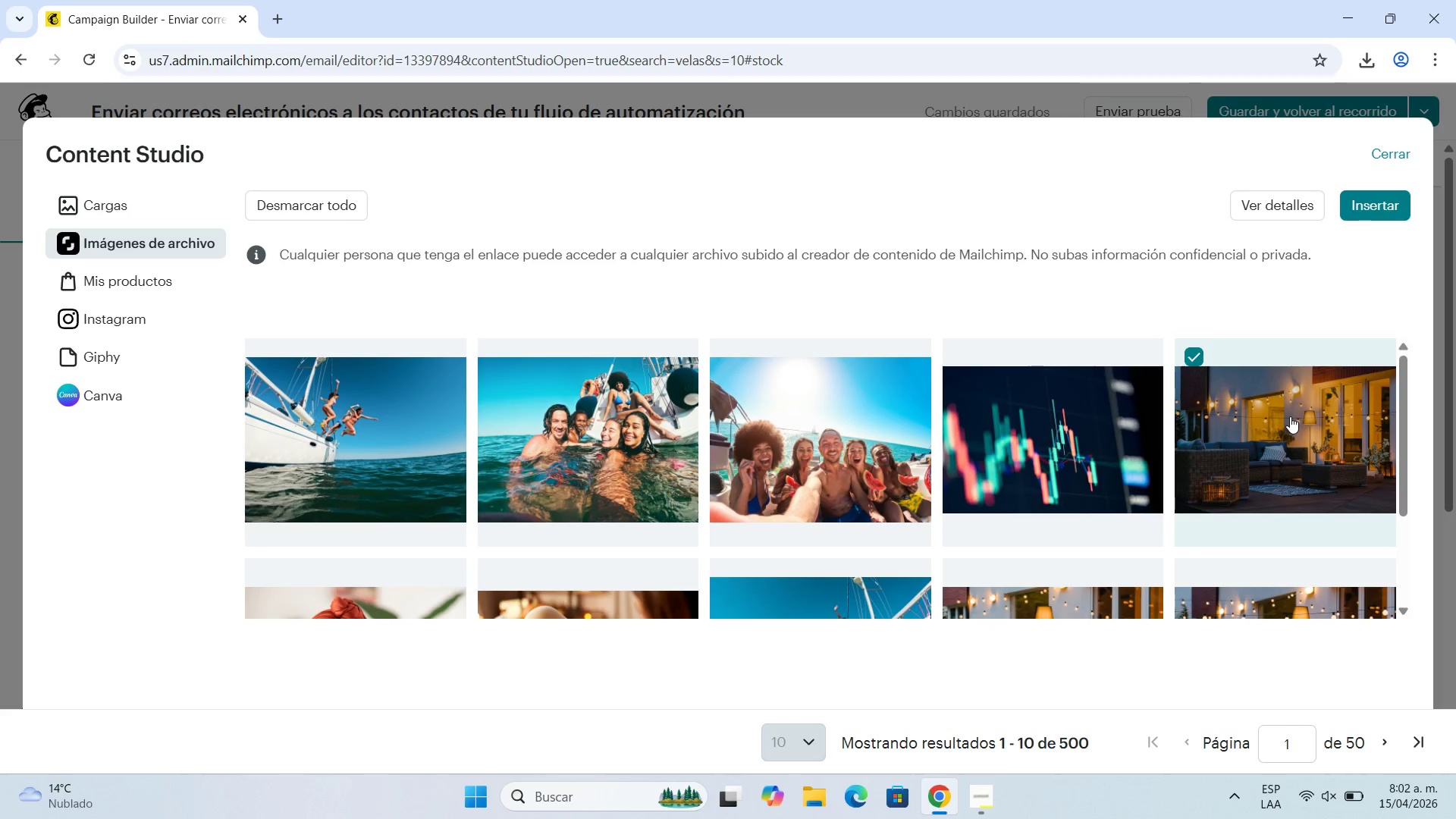 
wait(12.11)
 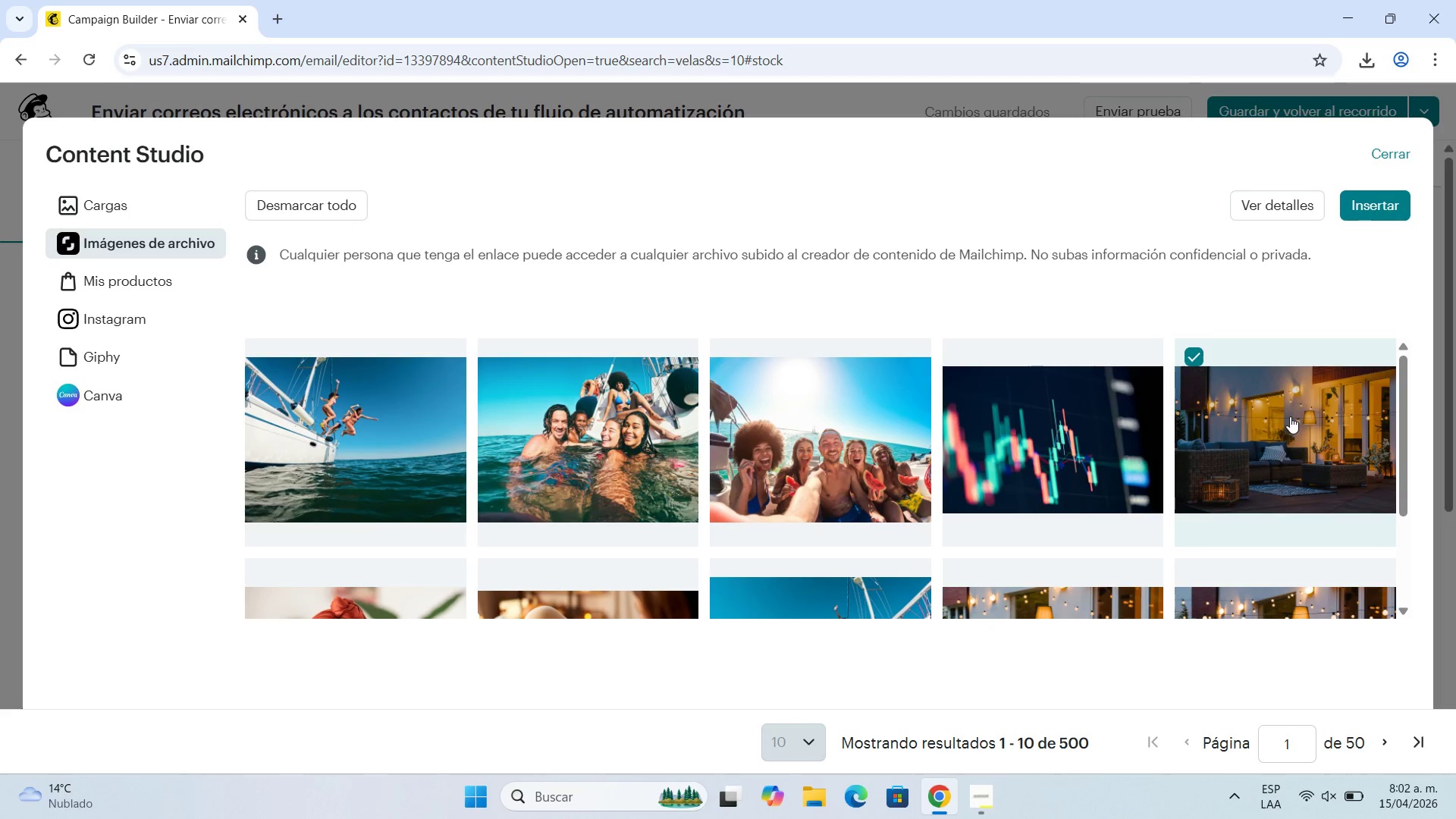 
left_click([1395, 202])
 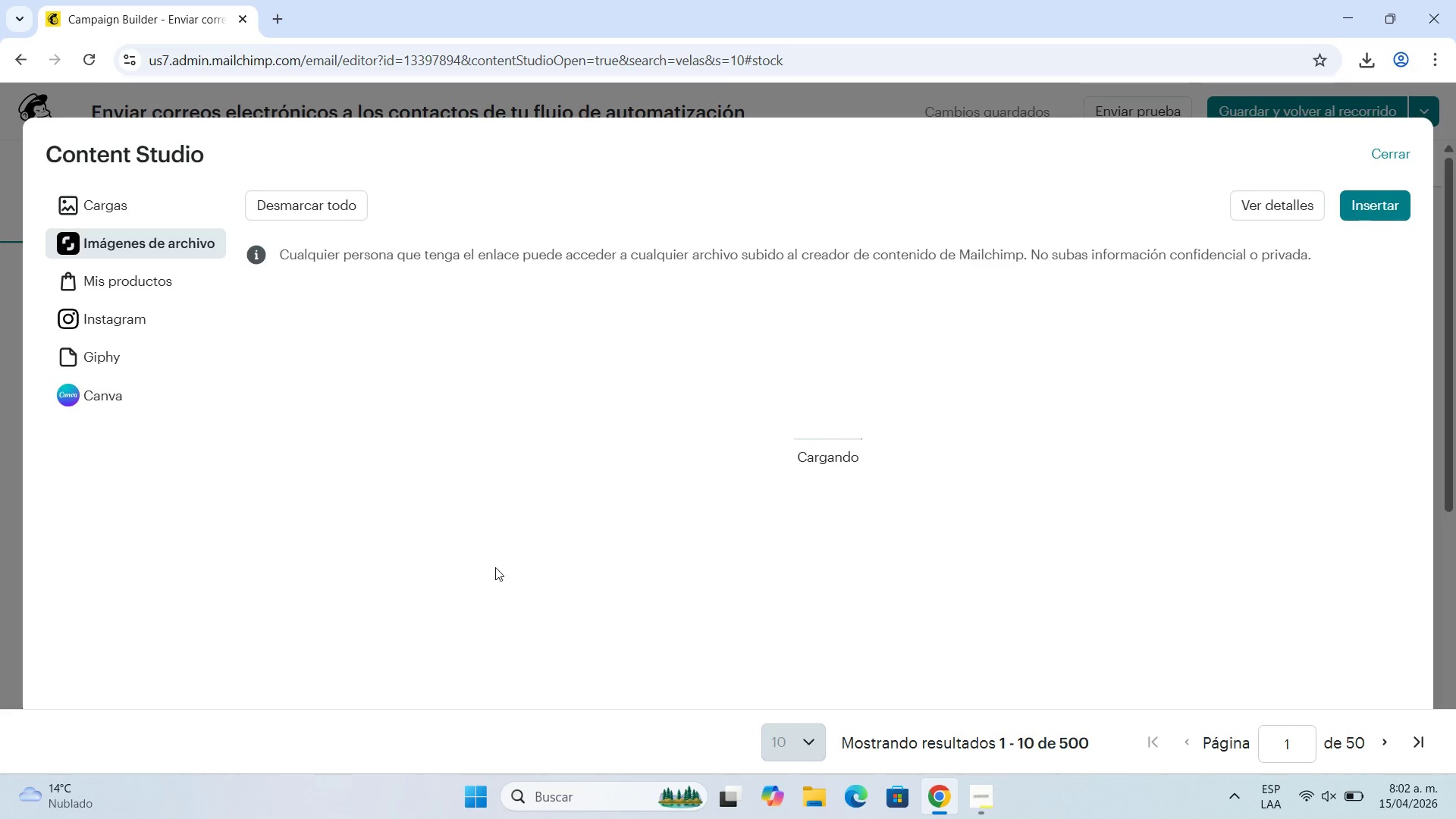 
wait(8.8)
 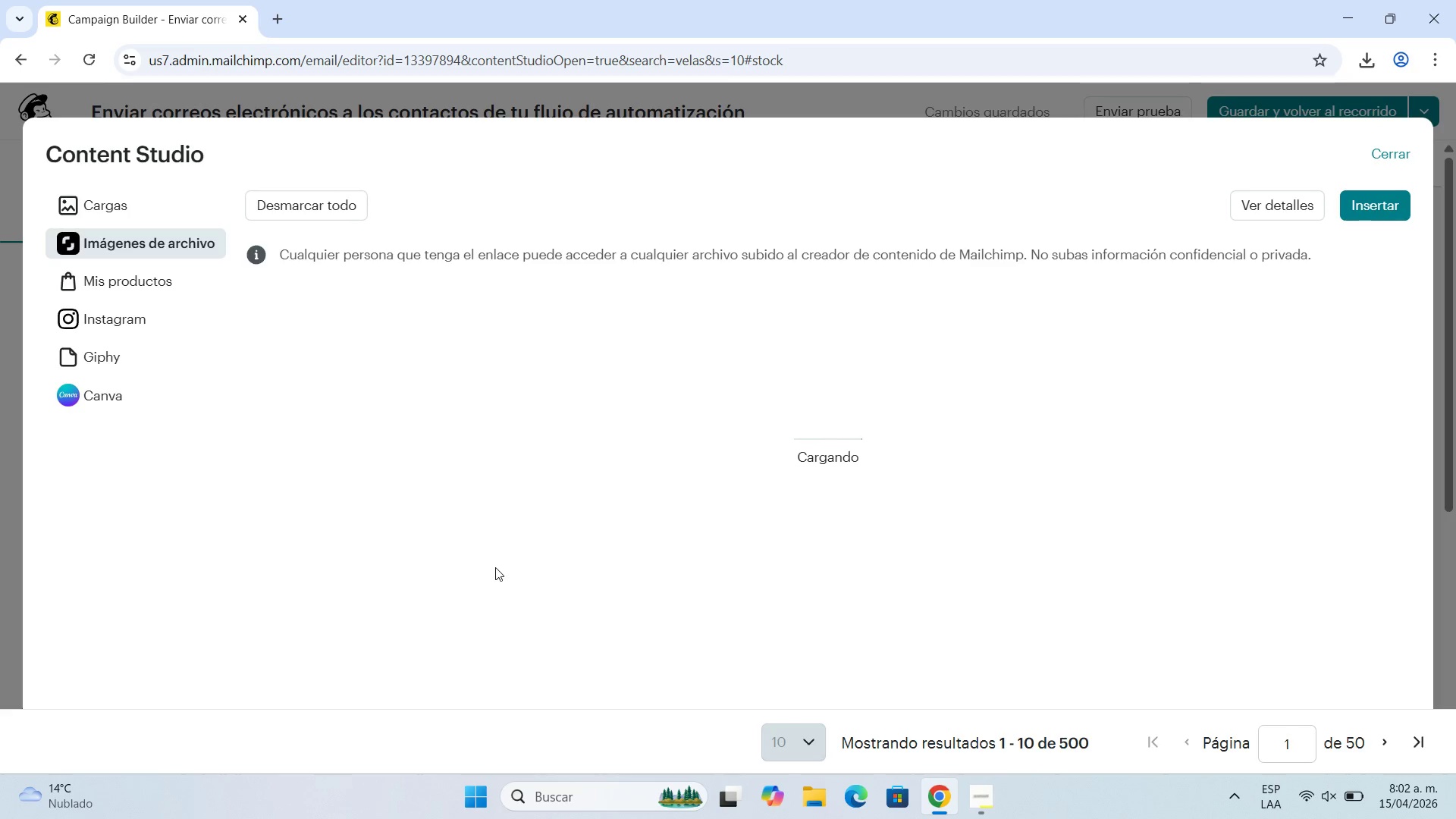 
left_click_drag(start_coordinate=[1175, 642], to_coordinate=[1053, 493])
 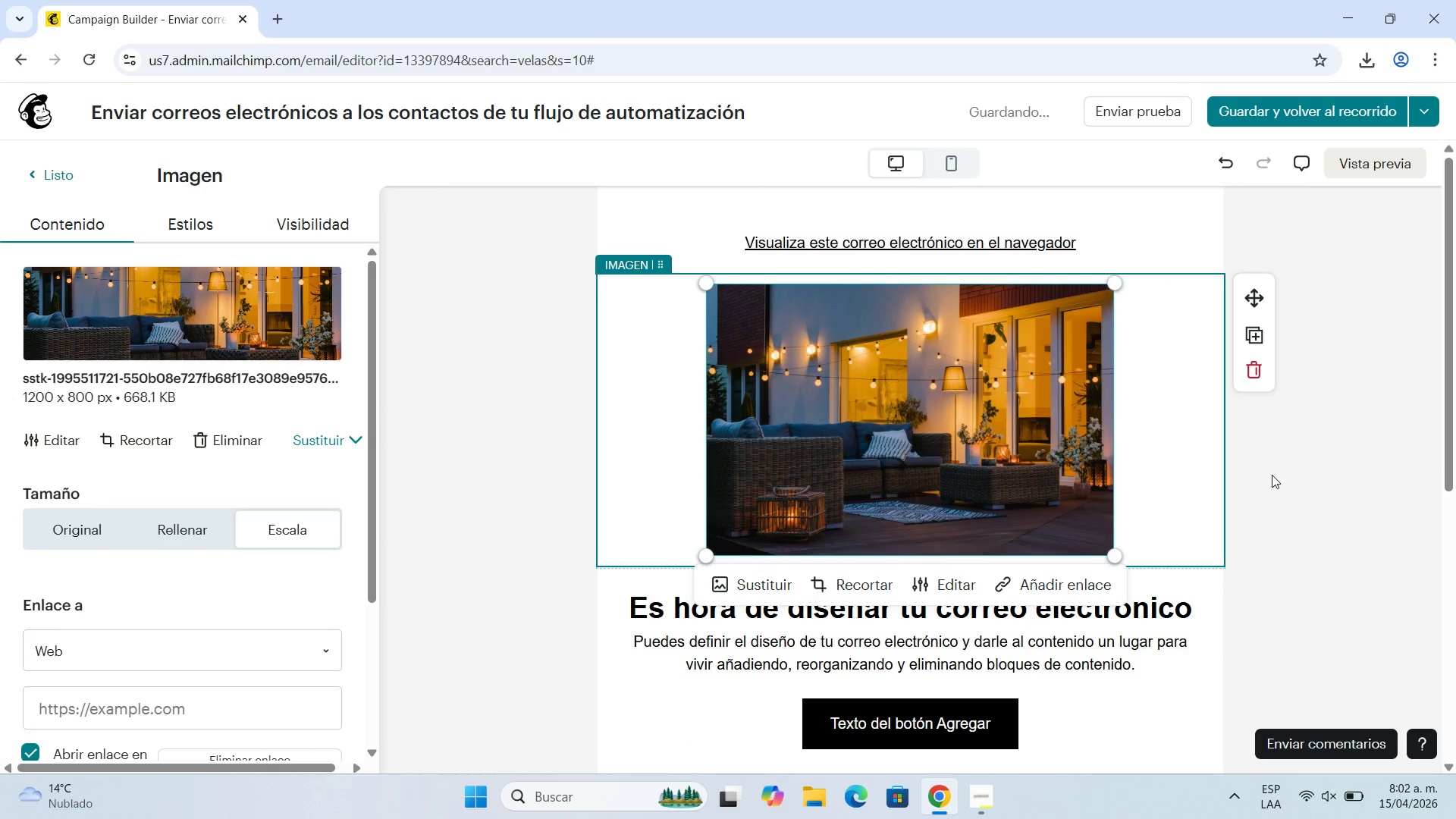 
left_click([1272, 475])
 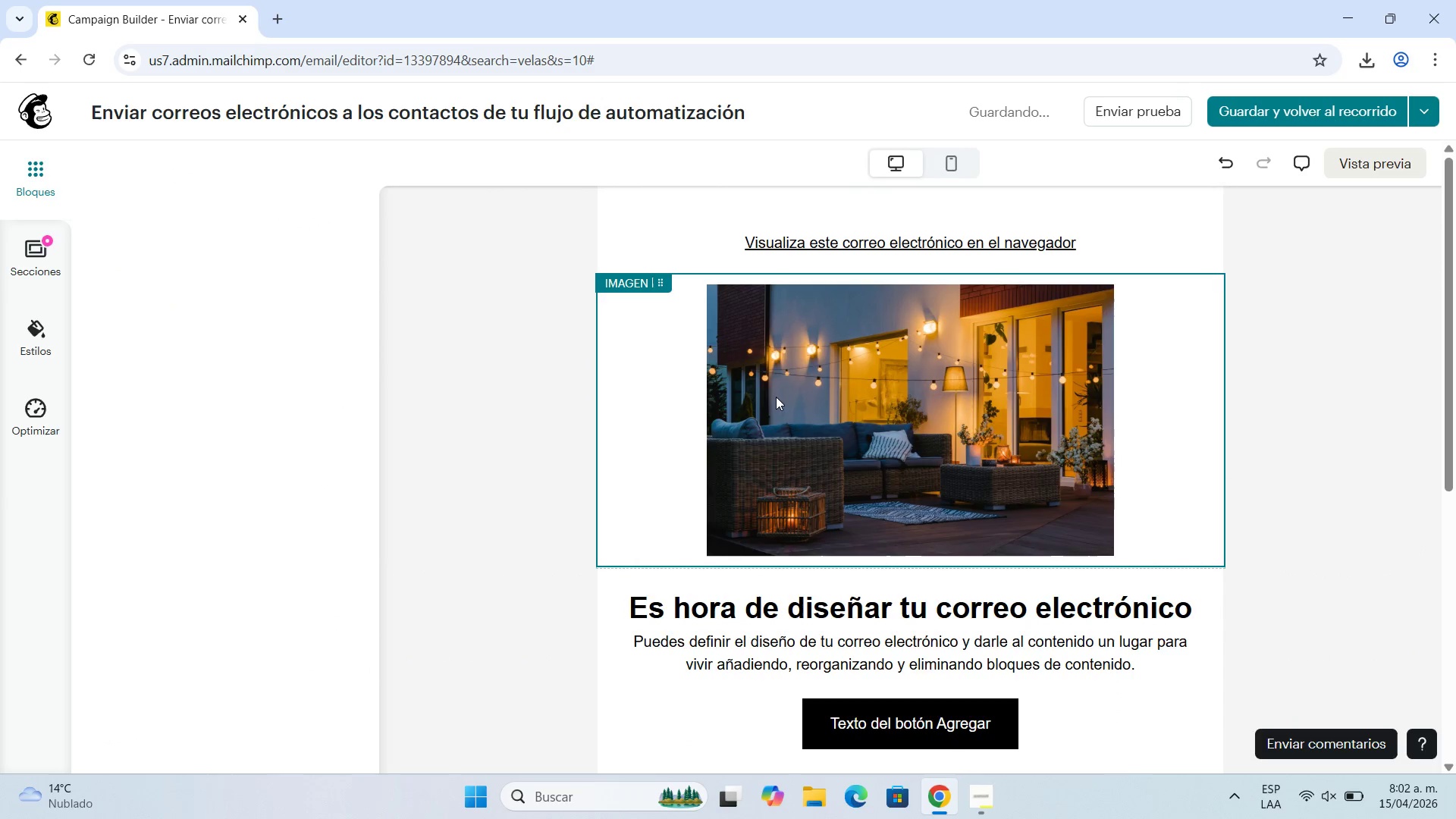 
scroll: coordinate [1016, 403], scroll_direction: down, amount: 2.0
 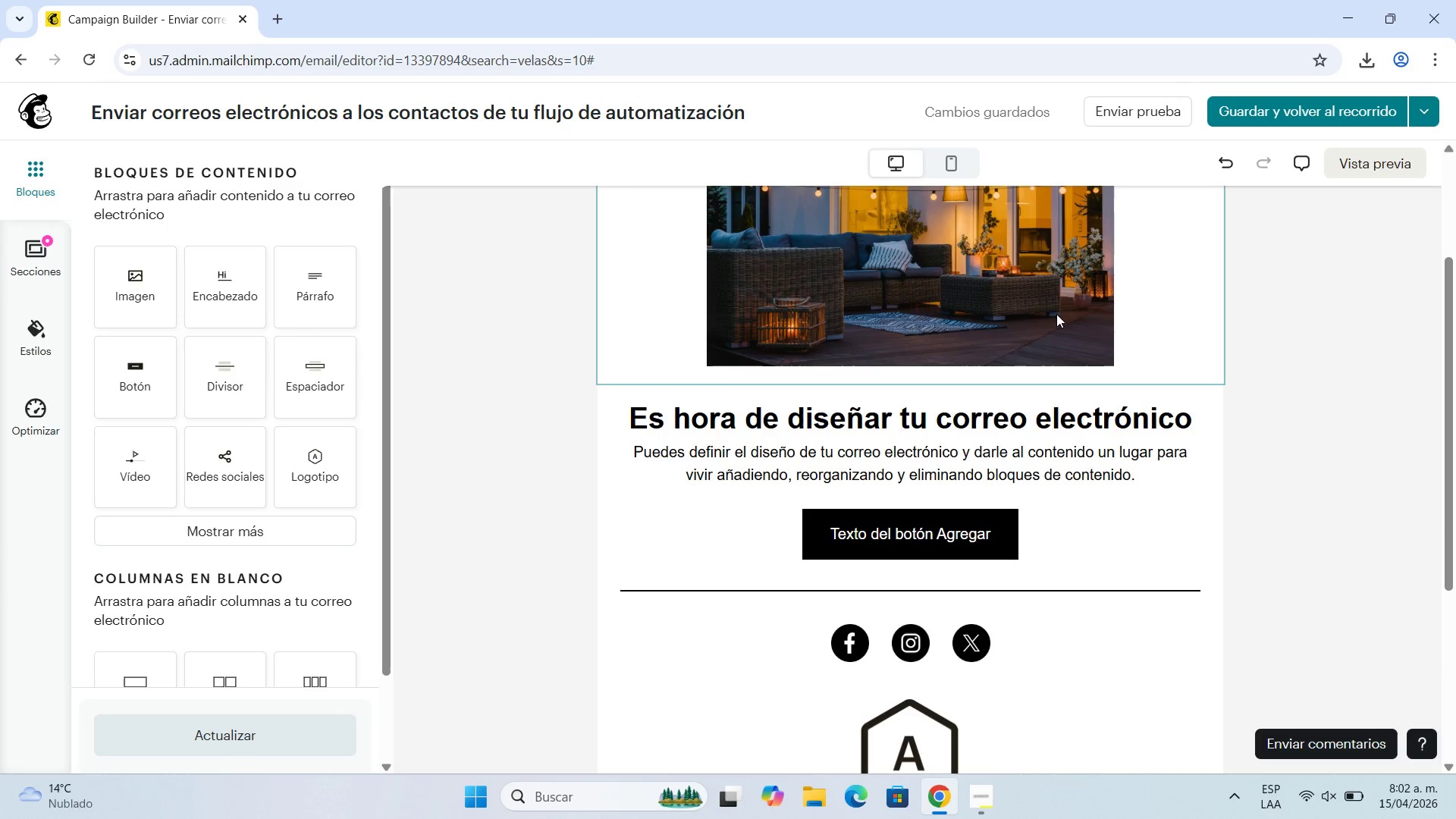 
left_click([970, 431])
 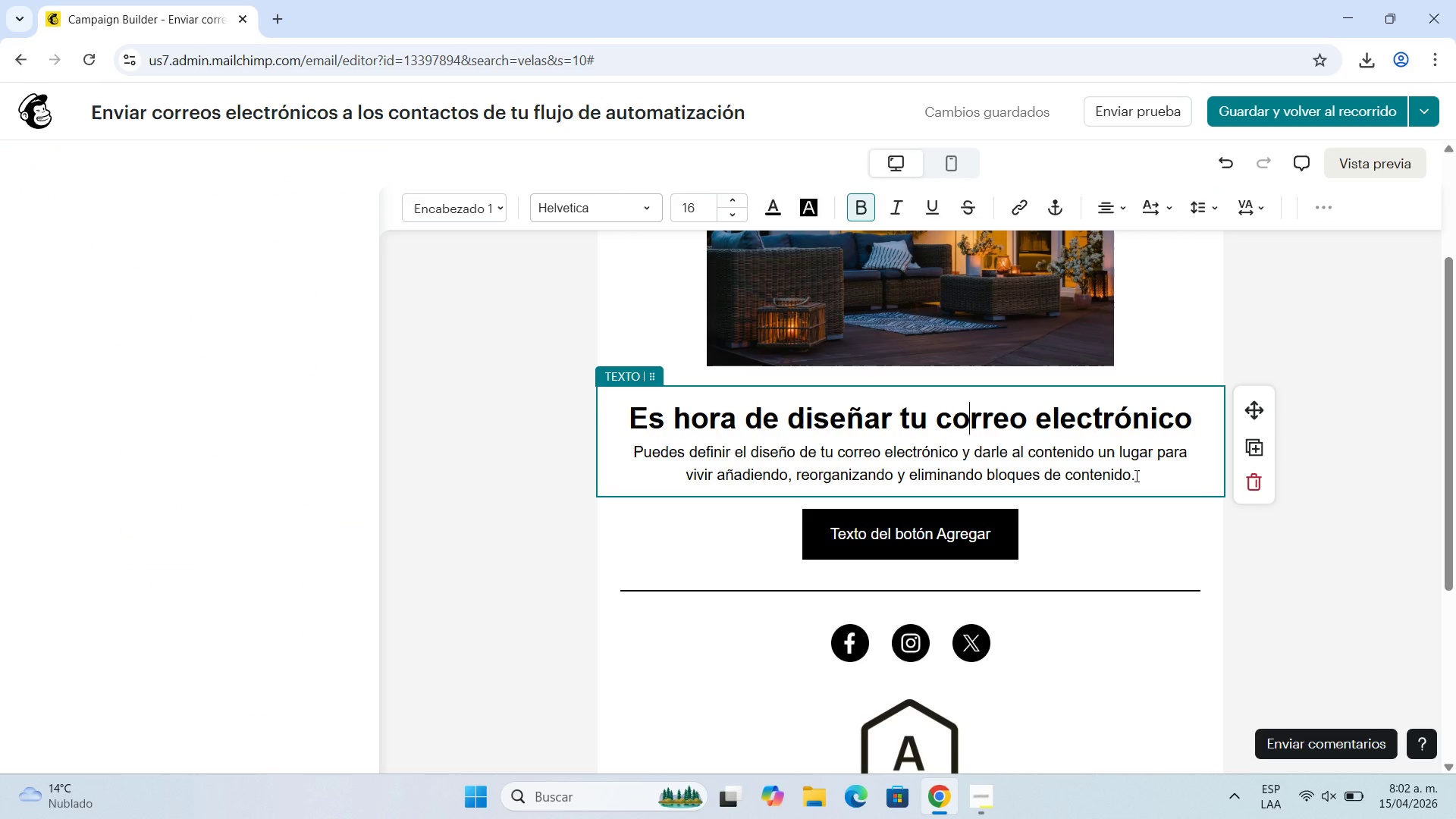 
left_click_drag(start_coordinate=[1135, 475], to_coordinate=[622, 409])
 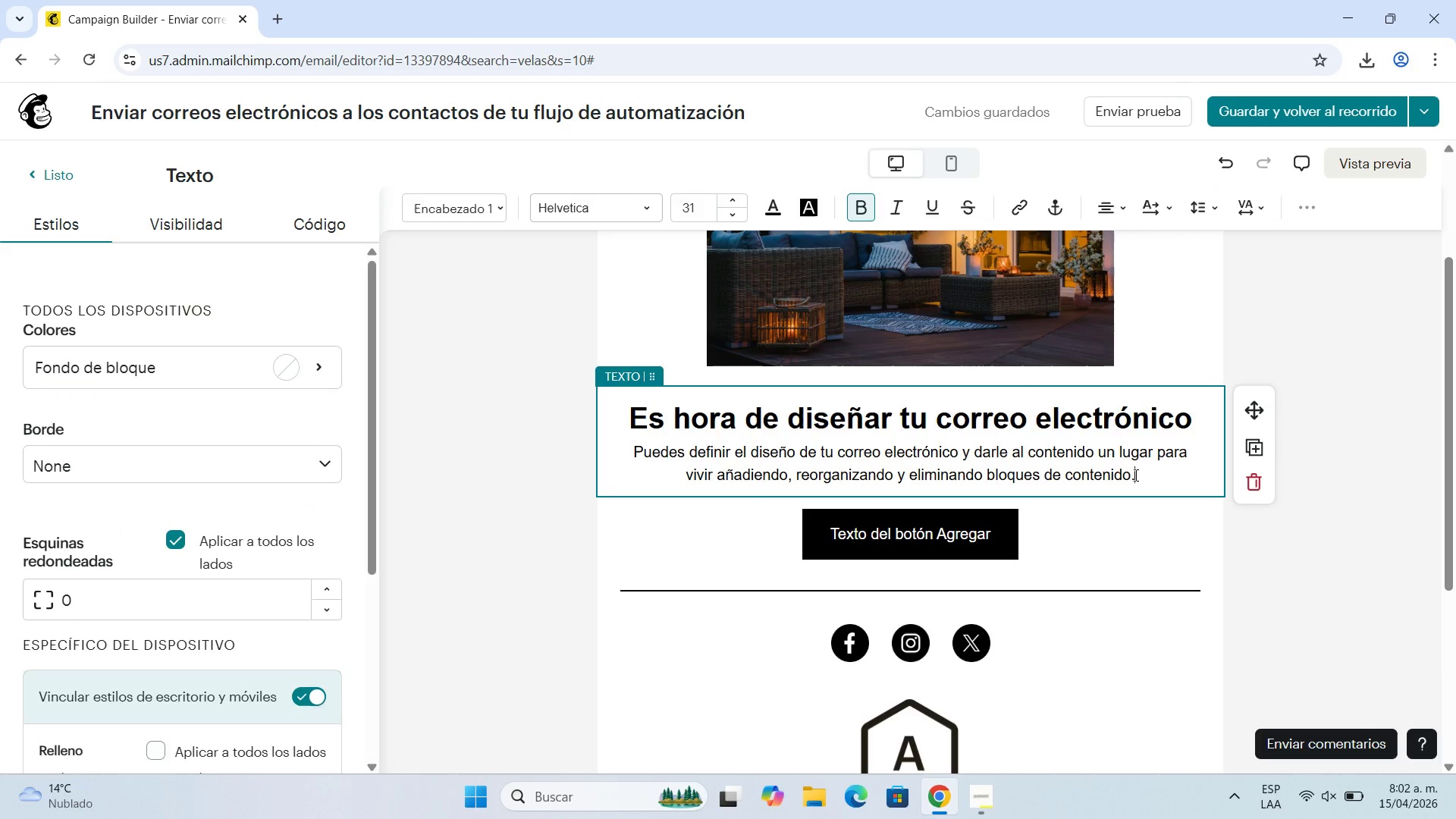 
left_click_drag(start_coordinate=[1134, 475], to_coordinate=[630, 422])
 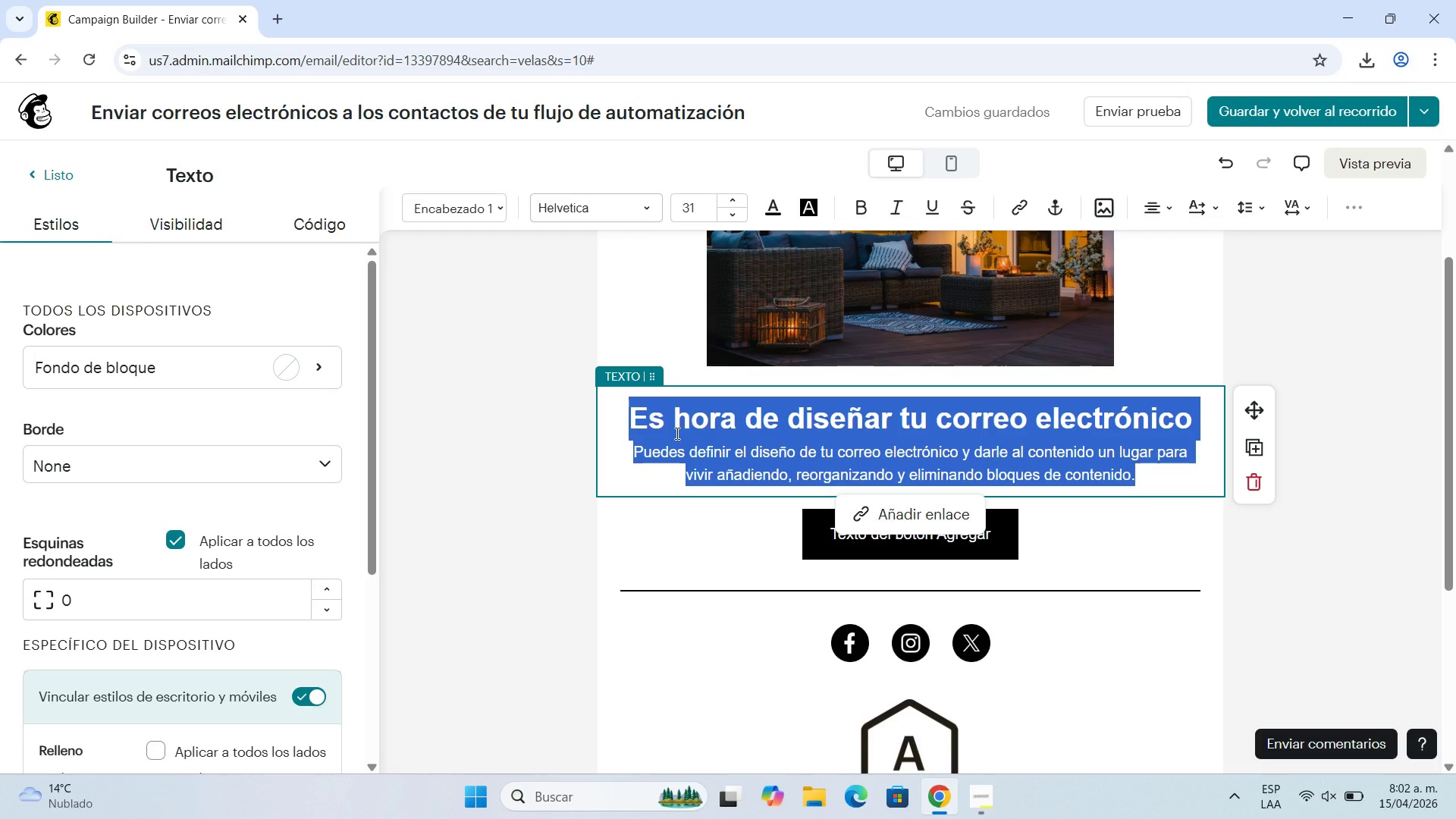 
key(Backspace)
 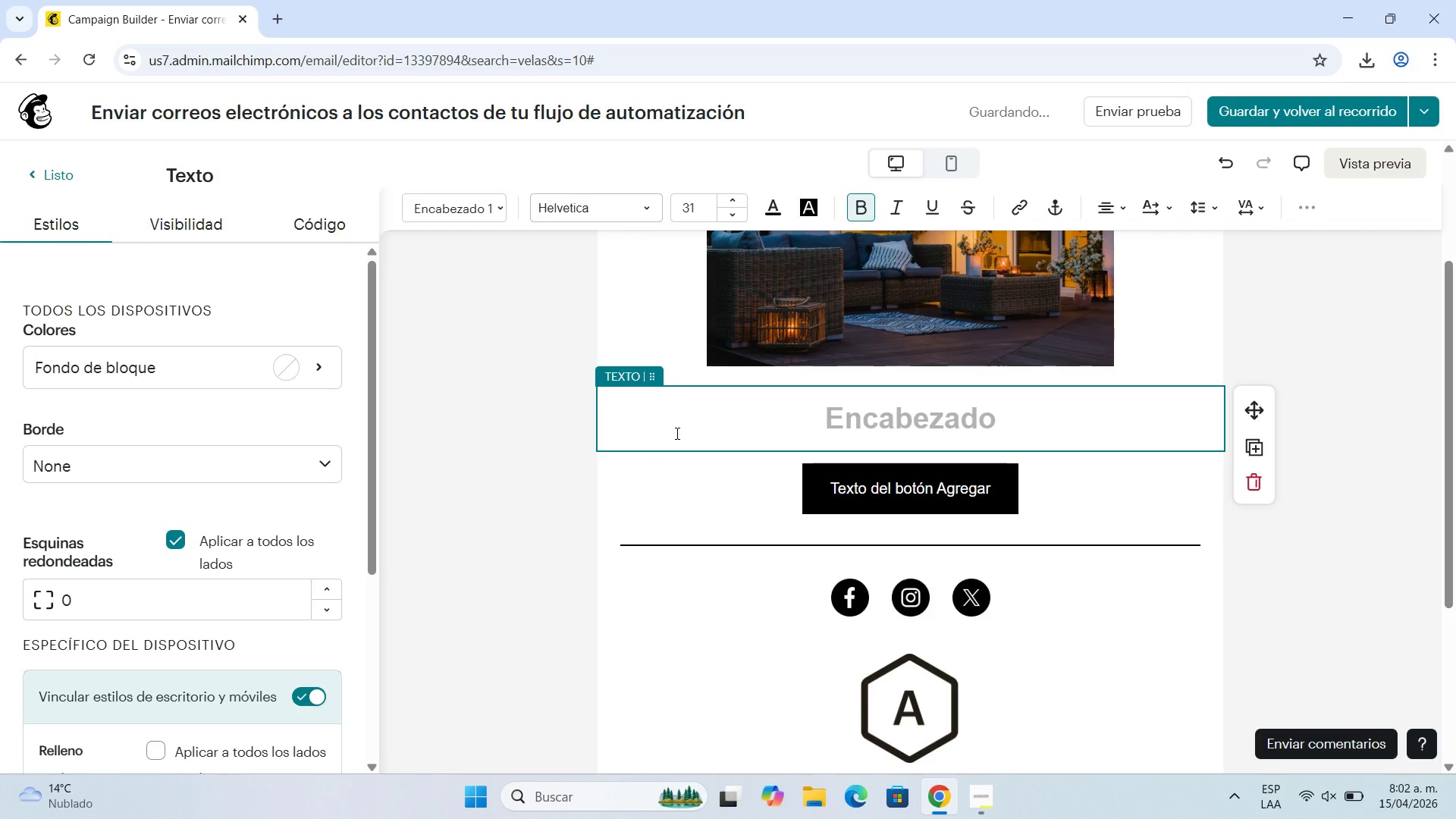 
type(Hi +\NAME\)
key(Backspace)
 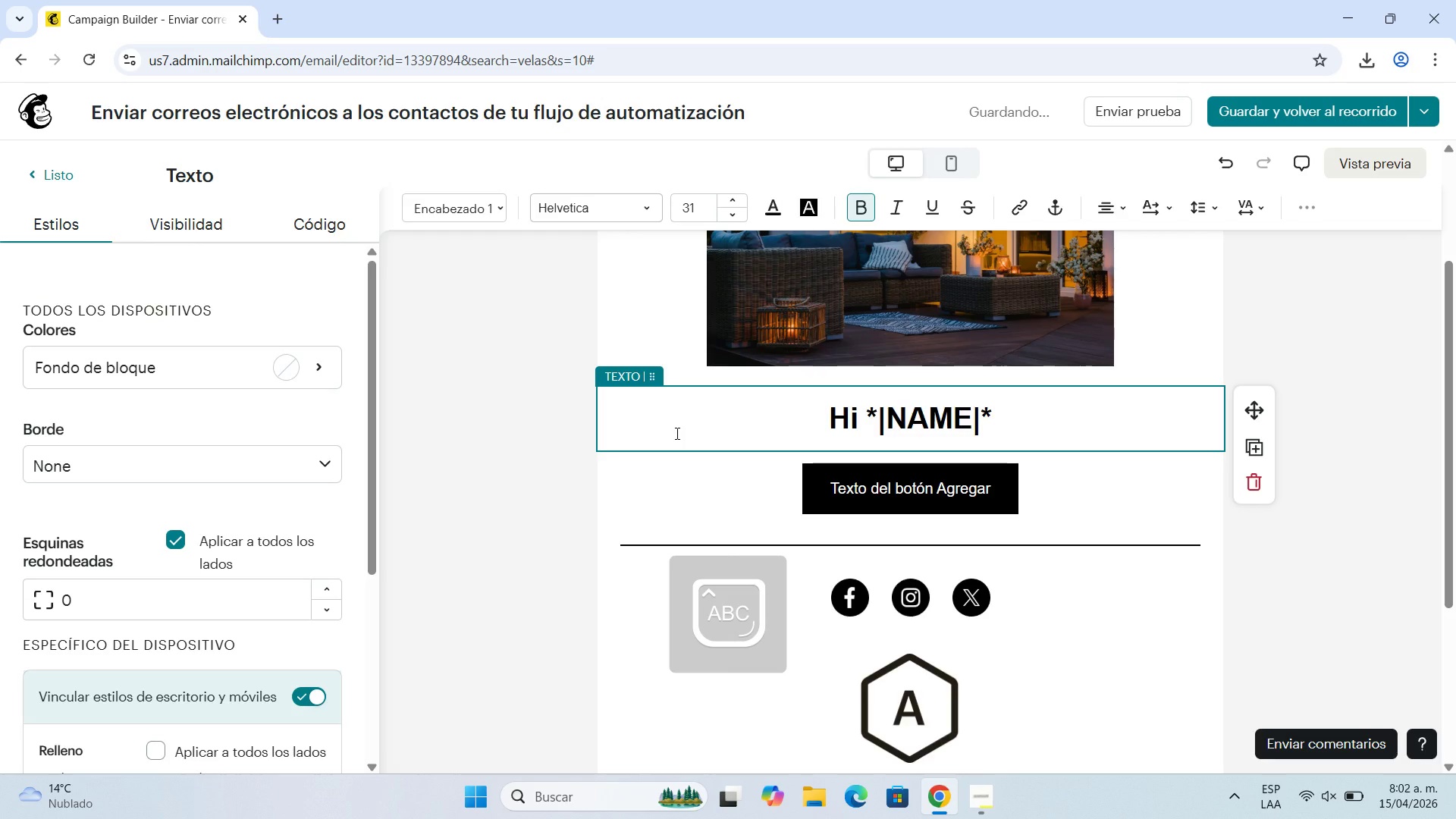 
key(ArrowRight)
 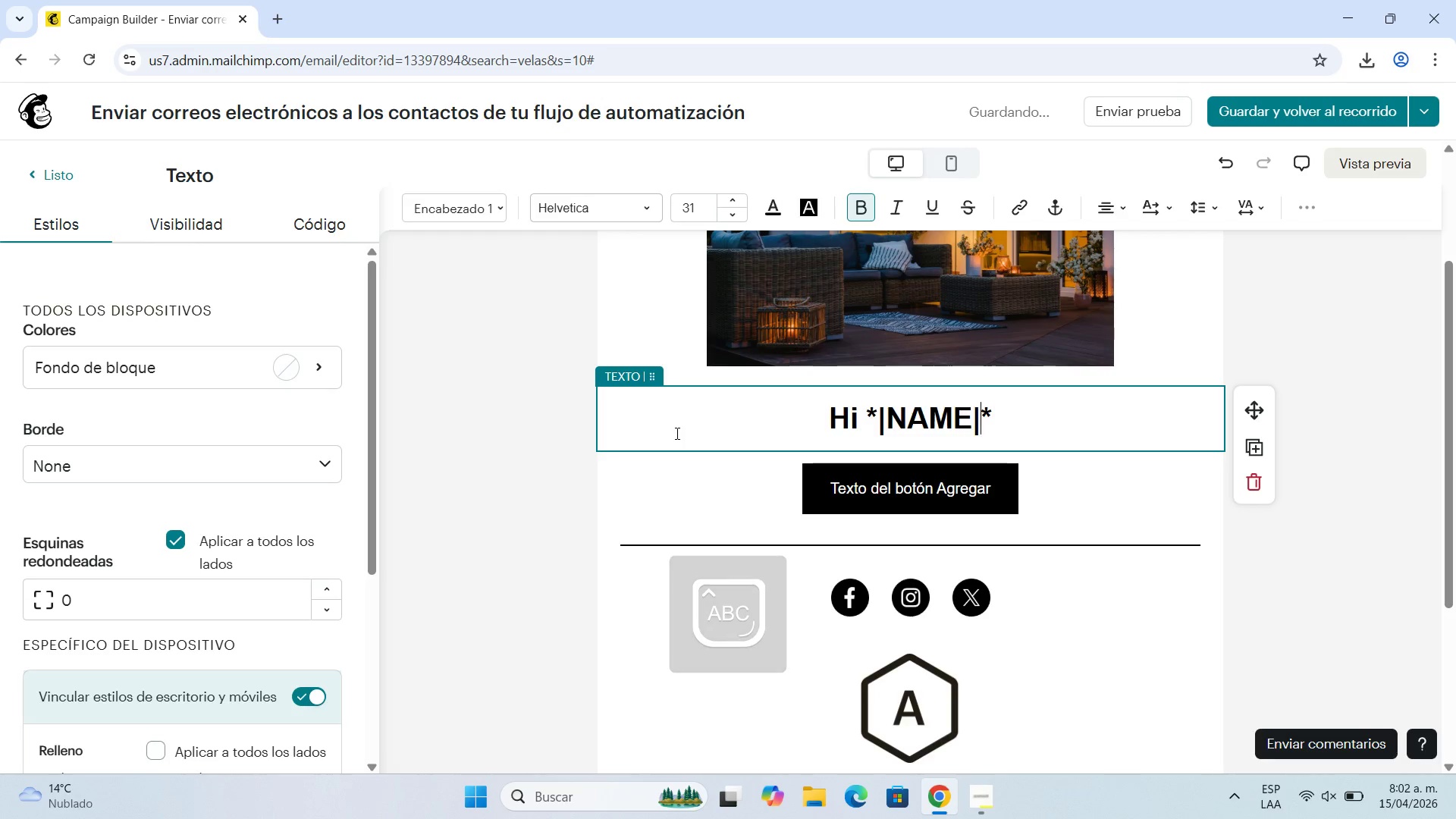 
key(ArrowRight)
 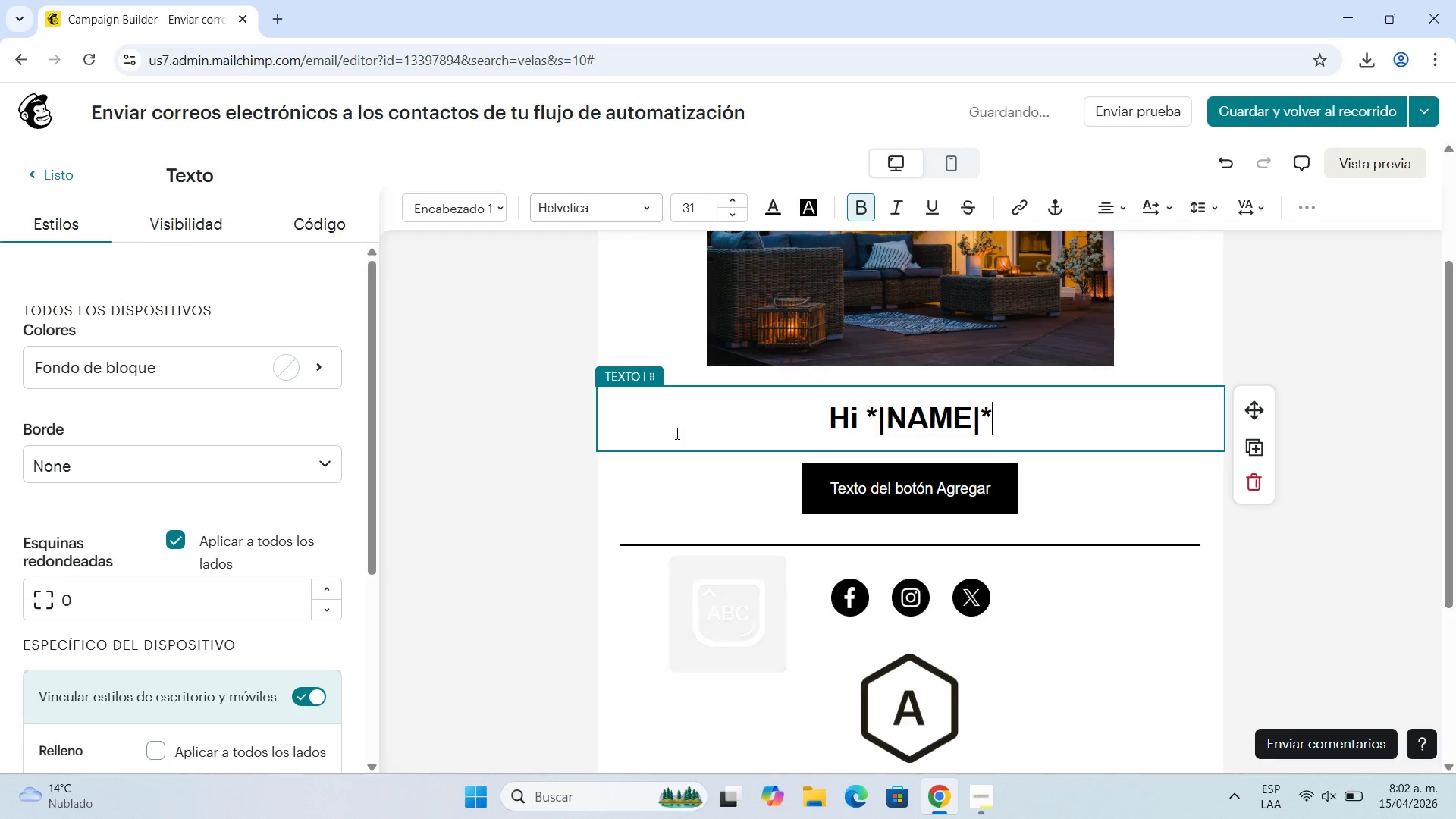 
key(Comma)
 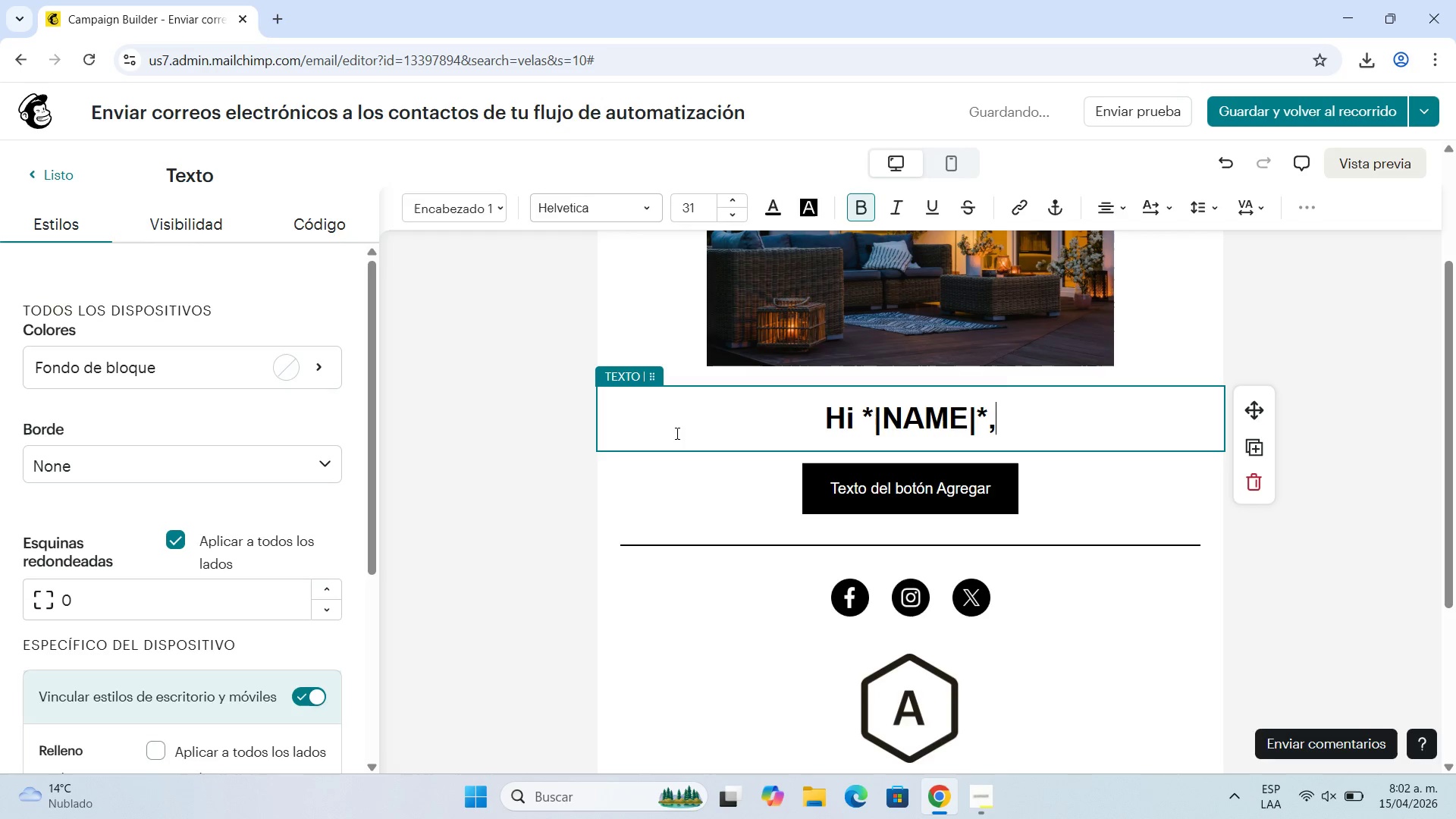 
key(Space)
 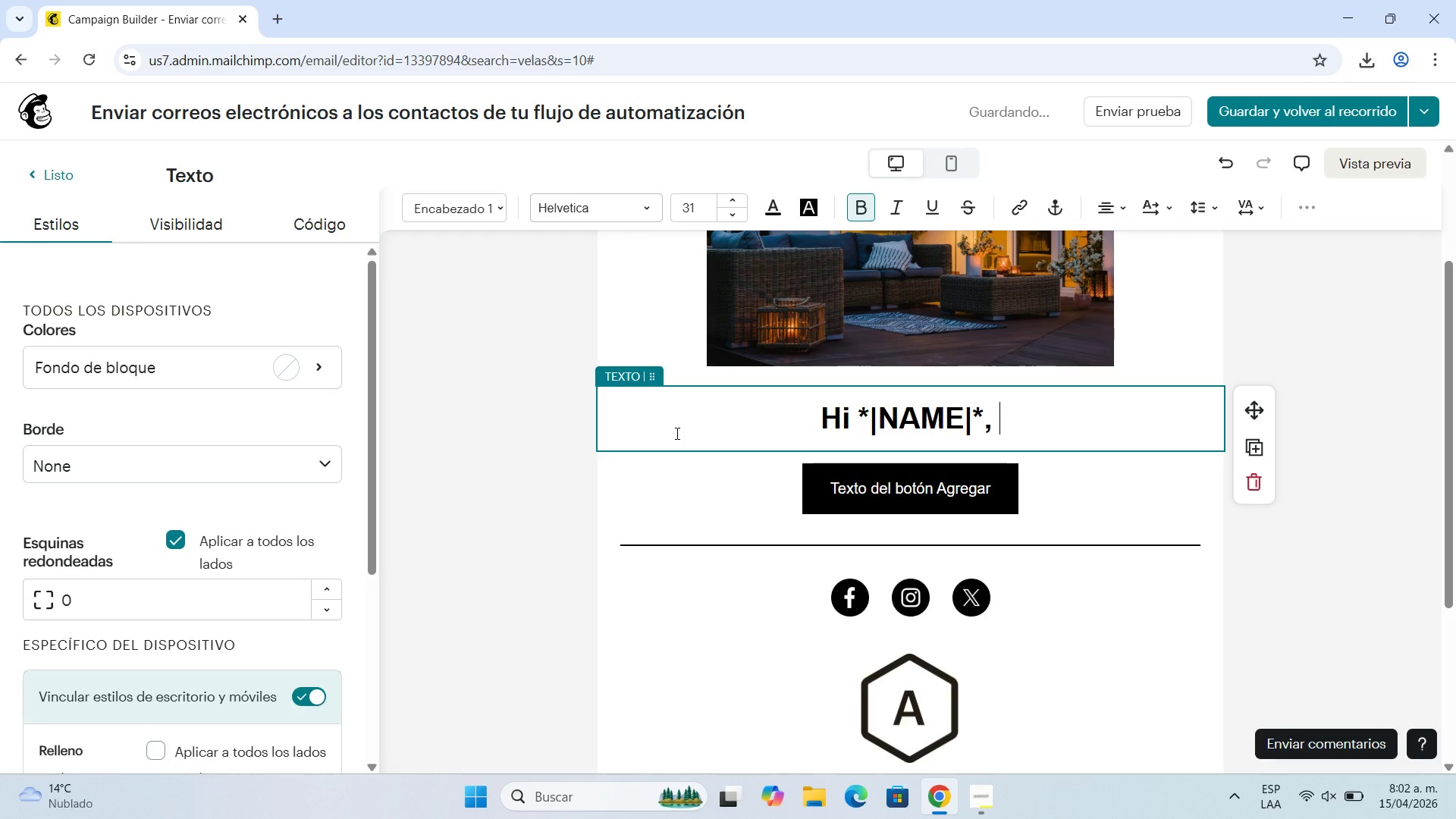 
key(Shift+Enter)
 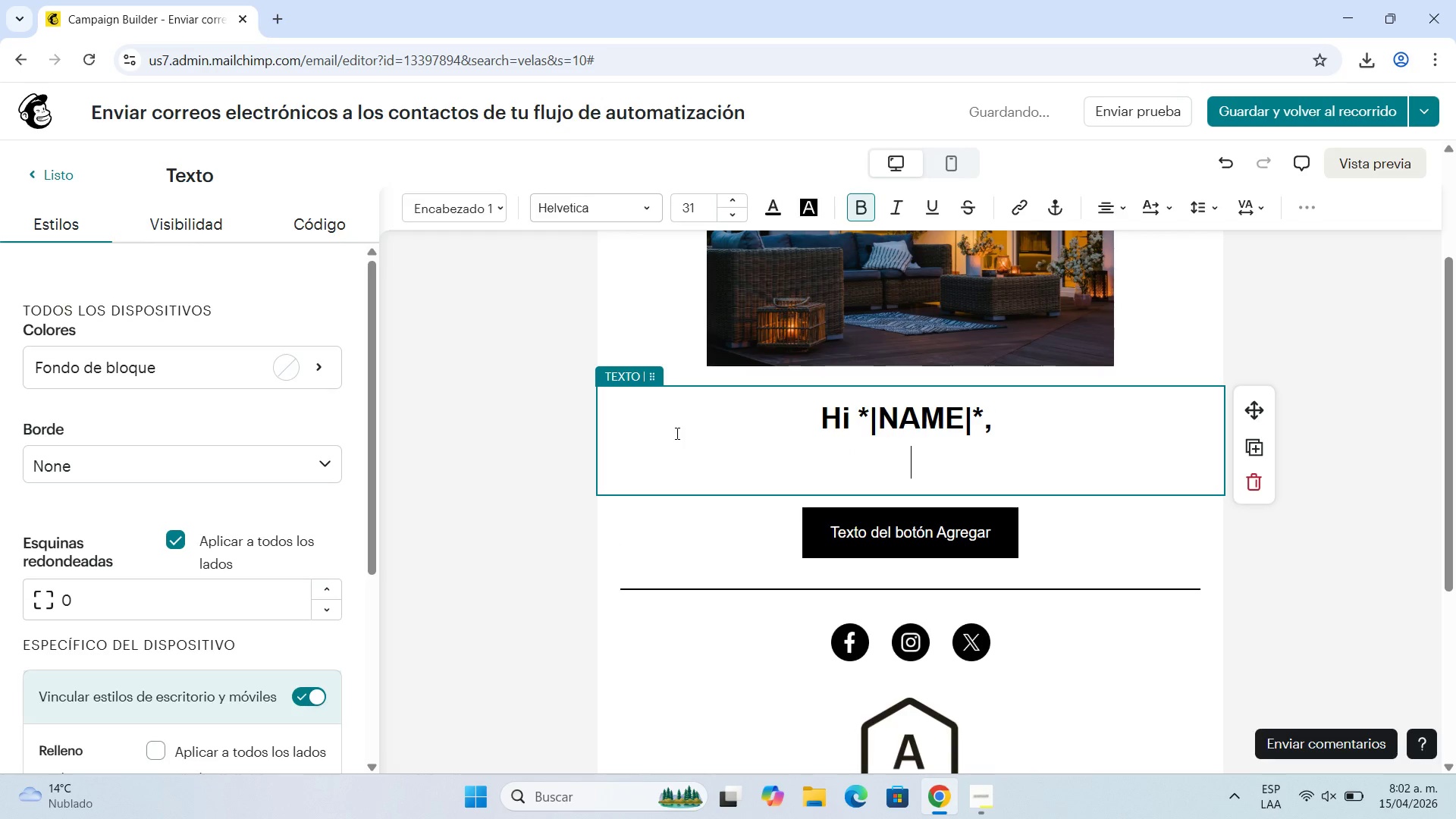 
type(Some stories are nor)
key(Backspace)
type(t meant to be read... but expe)
key(Backspace)
type(ience)
key(Backspace)
key(Backspace)
key(Backspace)
key(Backspace)
key(Backspace)
type(i)
key(Backspace)
type(erience )
key(Backspace)
type(d)
key(Backspace)
type(.)
 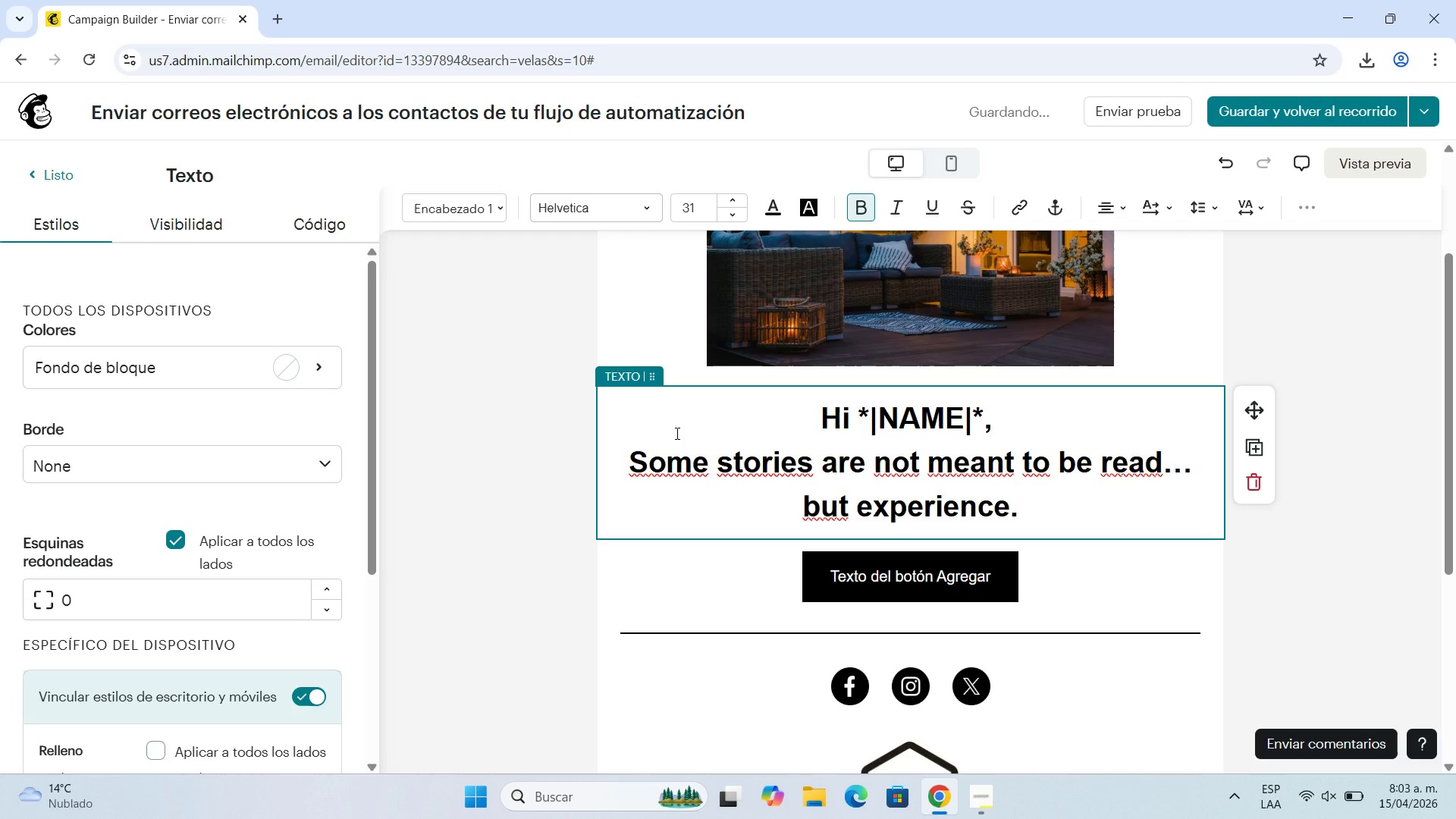 
key(Enter)
 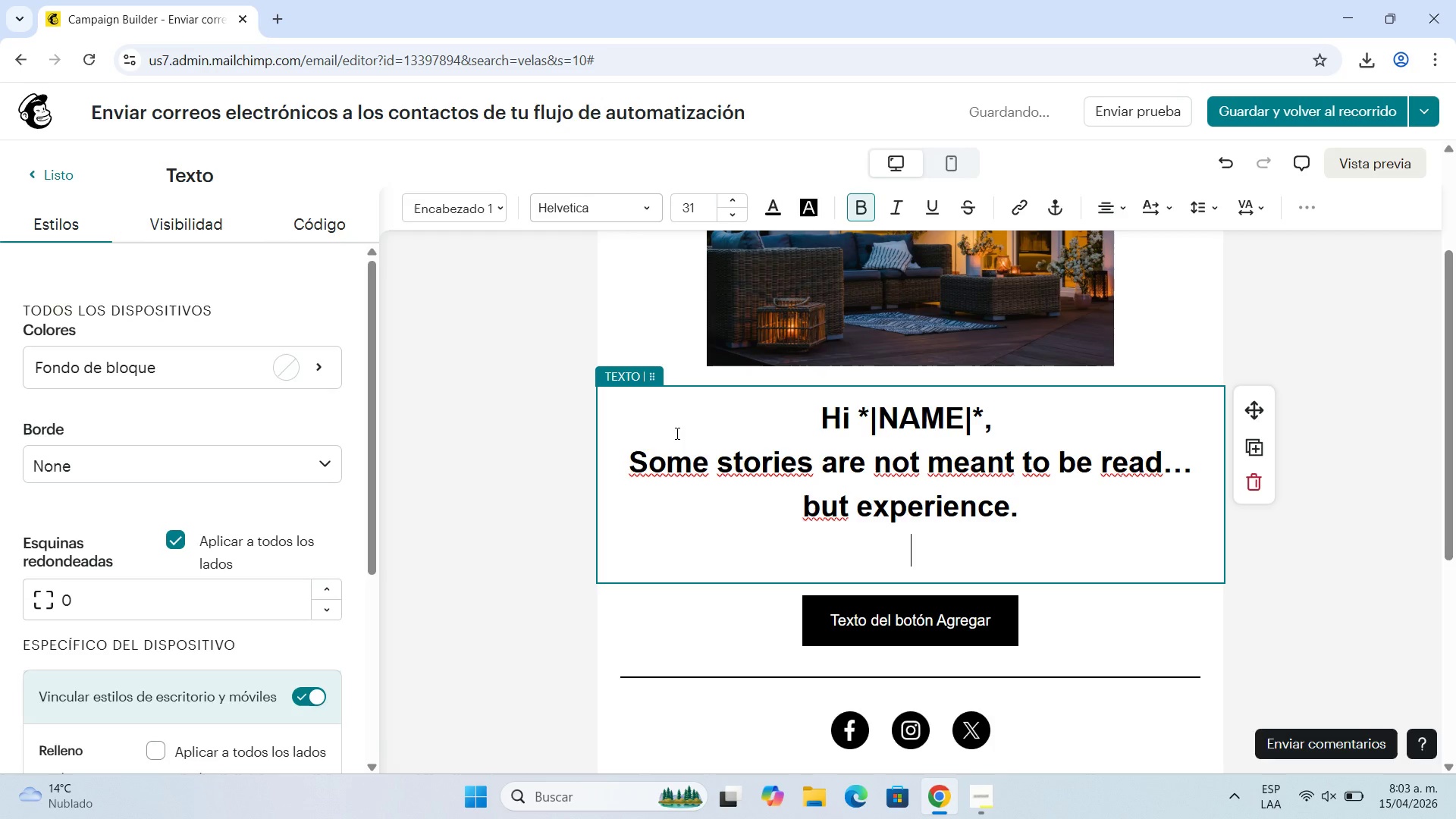 
type(At Cinder ^ Safg)
key(Backspace)
type(fron, each canle )
key(Backspace)
key(Backspace)
key(Backspace)
type(del)
key(Backspace)
key(Backspace)
type(leis hand-poured and inspired by lost libraries, anclient tec)
key(Backspace)
type(xts )
key(Backspace)
type(, and forgotten momentsin)
key(Backspace)
key(Backspace)
type( in history.)
 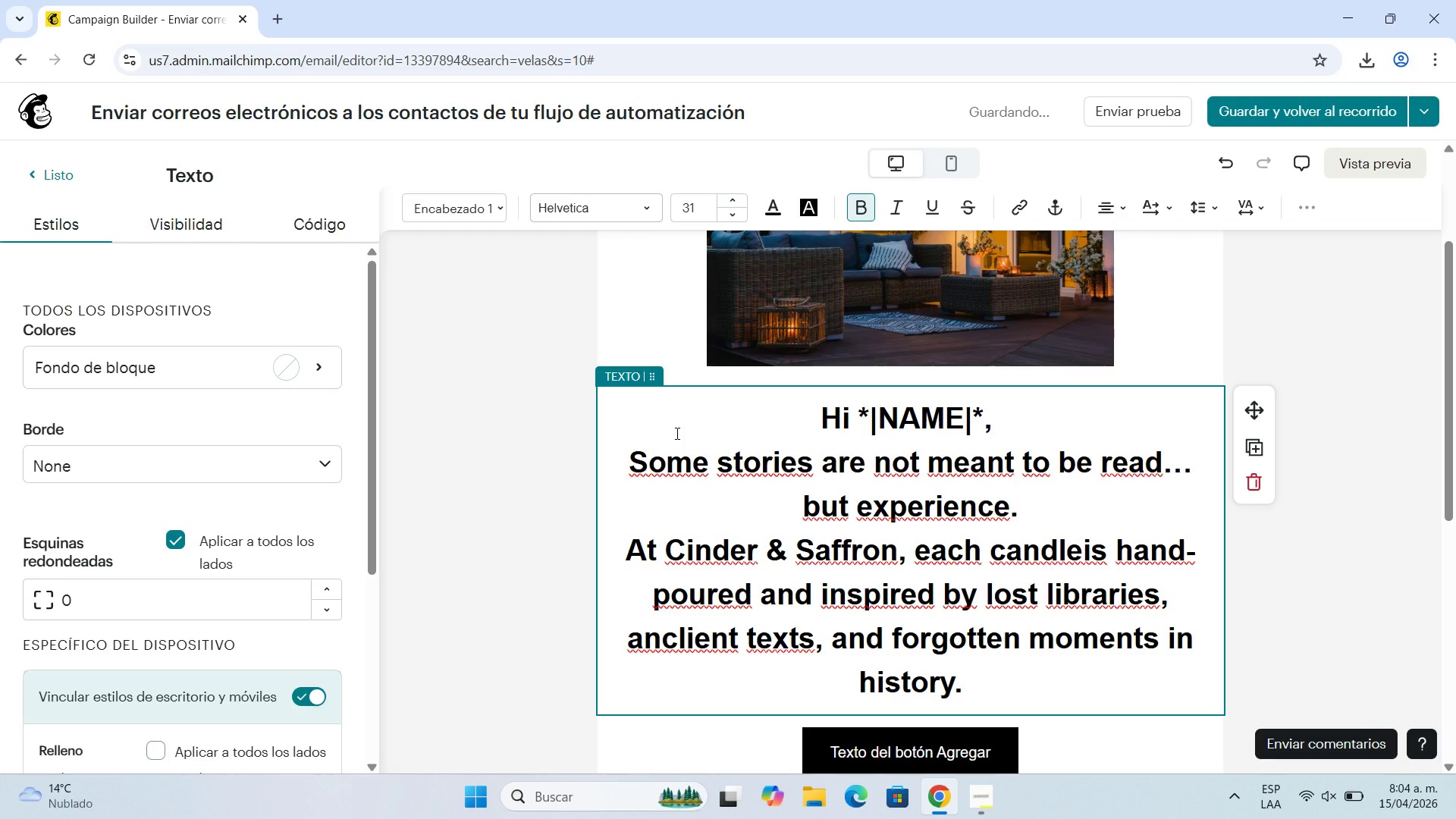 
key(Shift+Enter)
 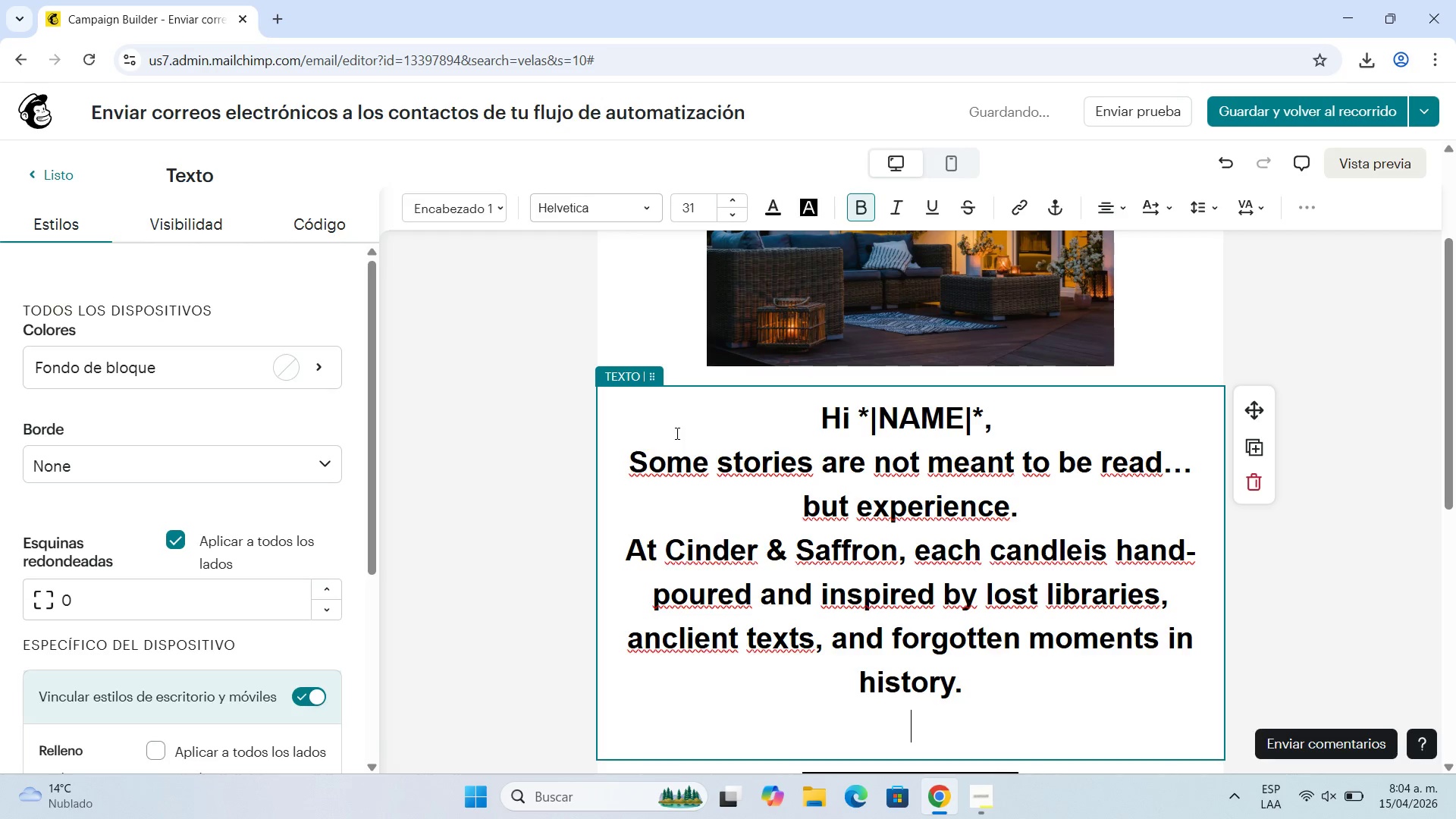 
type(Crafted slowly, intentionall)
 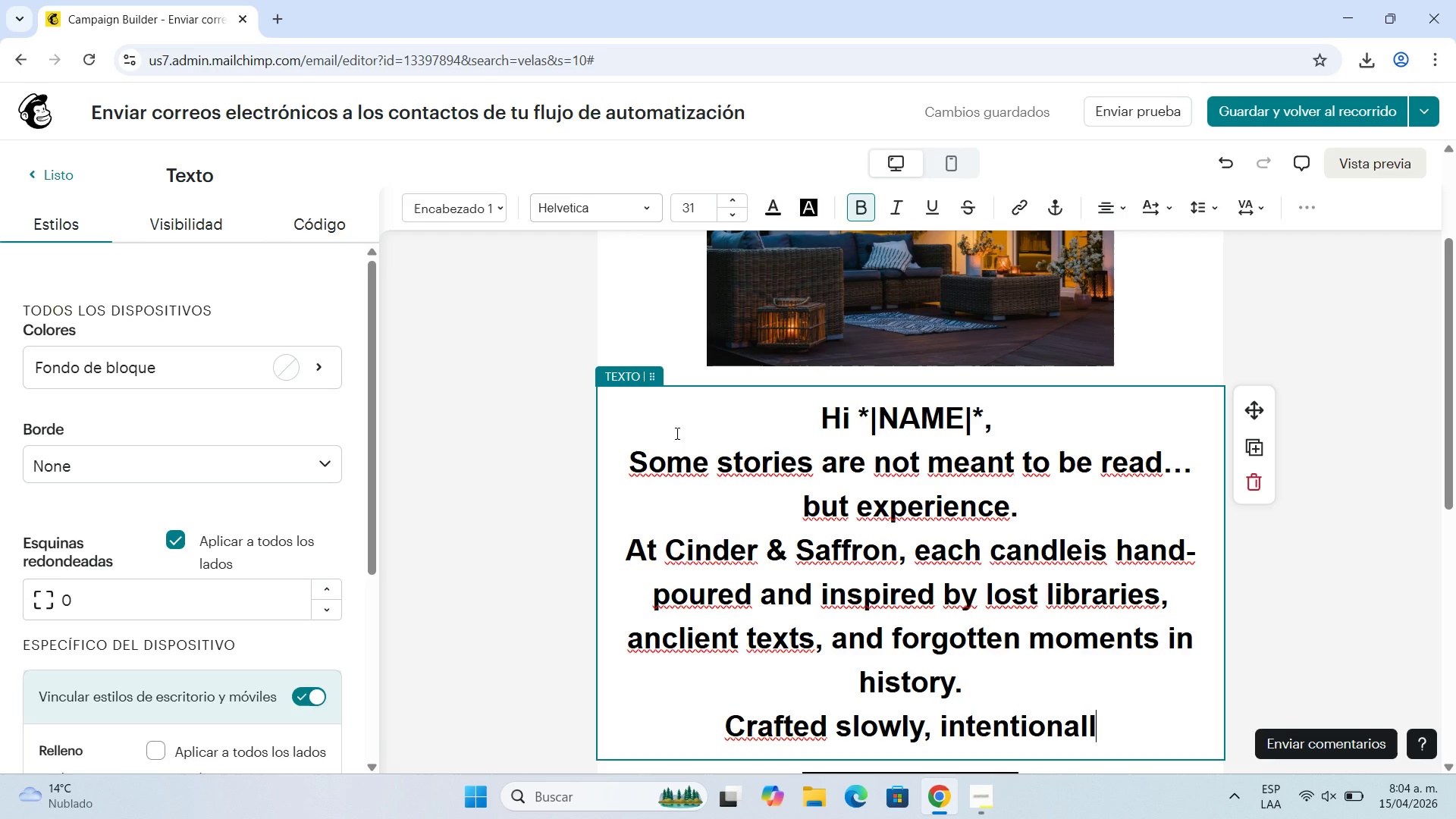 
wait(15.98)
 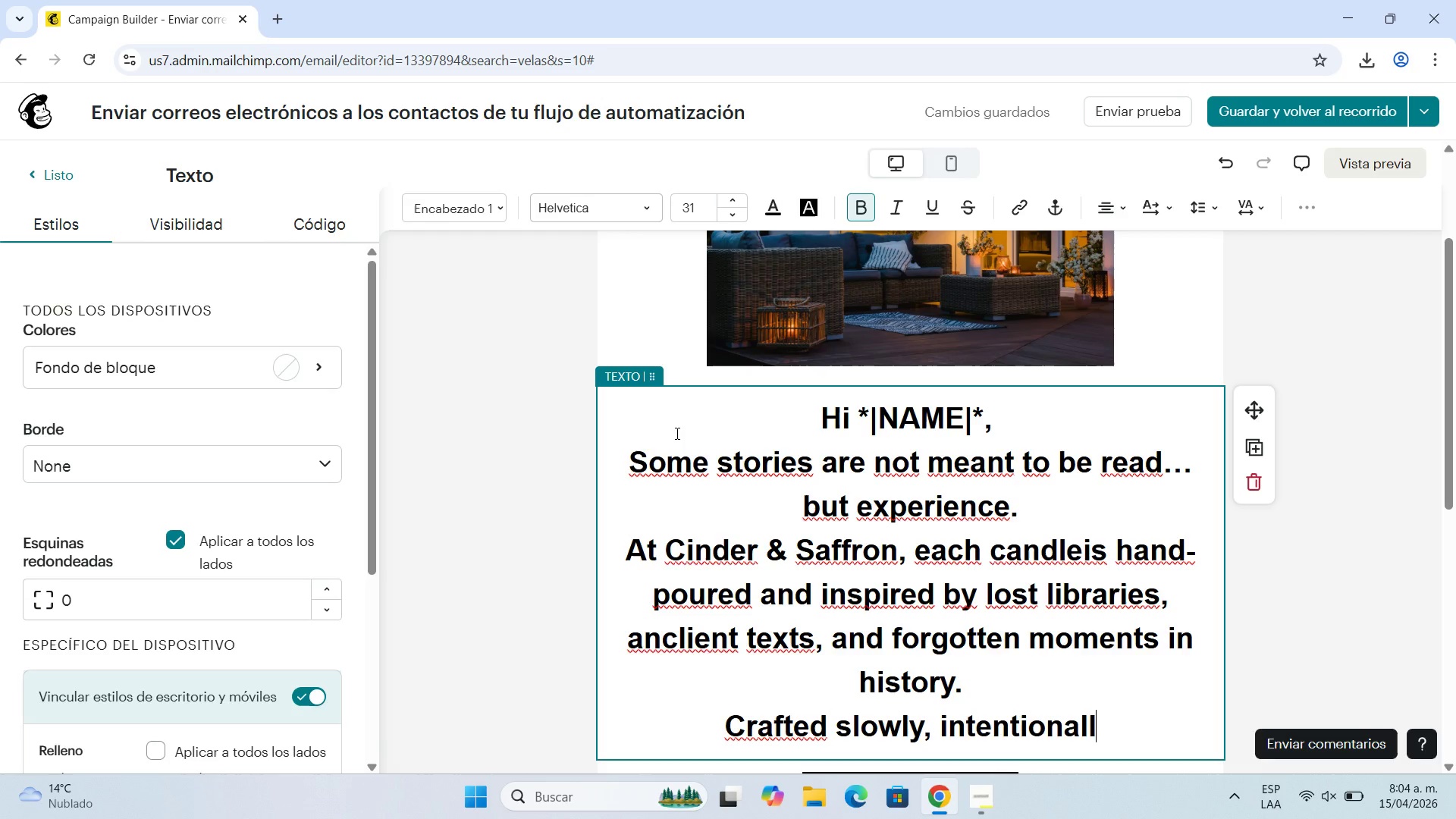 
type(y, and with deep attentiont)
key(Backspace)
type( to detail, ee)
key(Backspace)
type(very)
 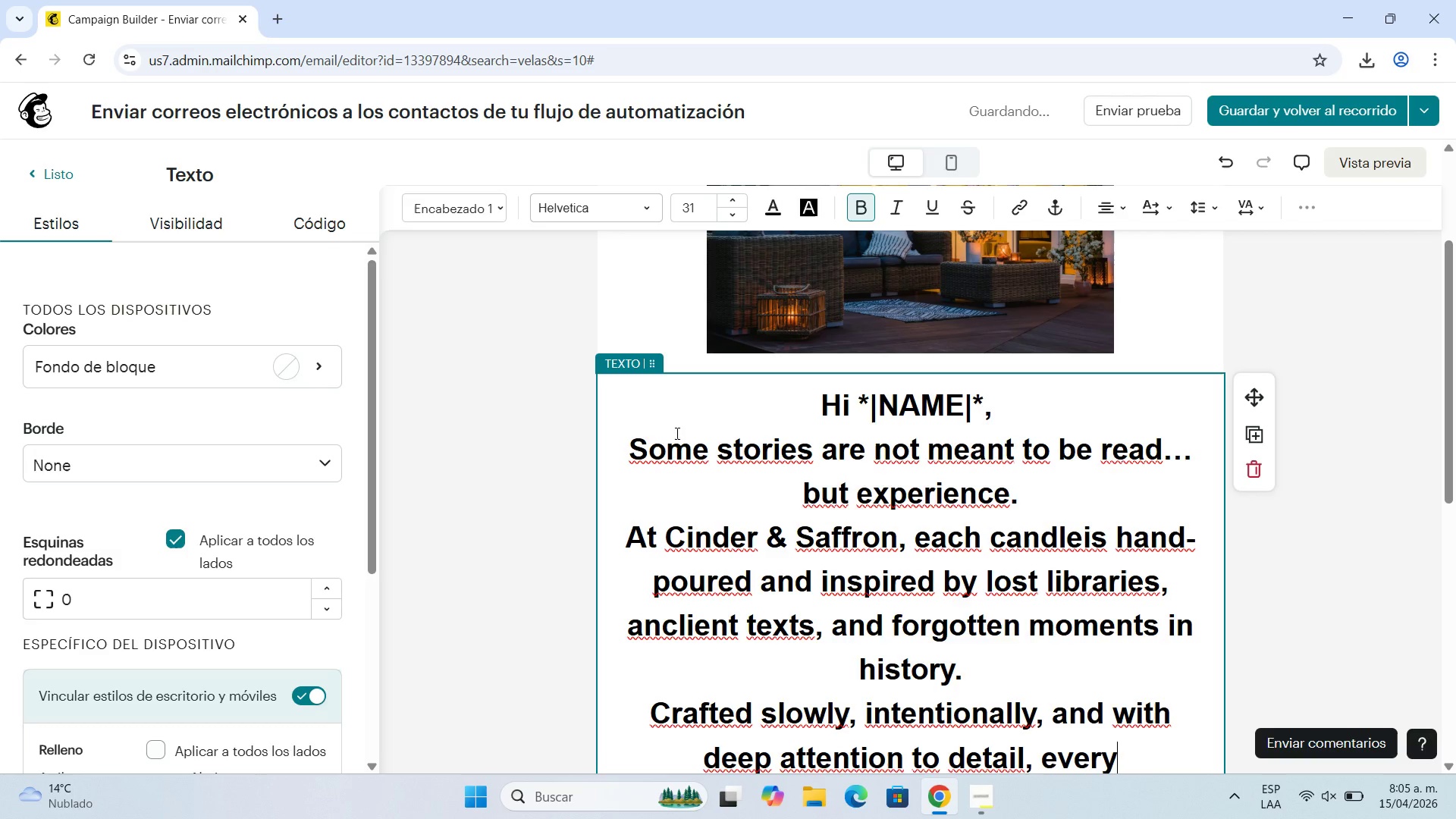 
type( scent invites you to step into a different time.)
 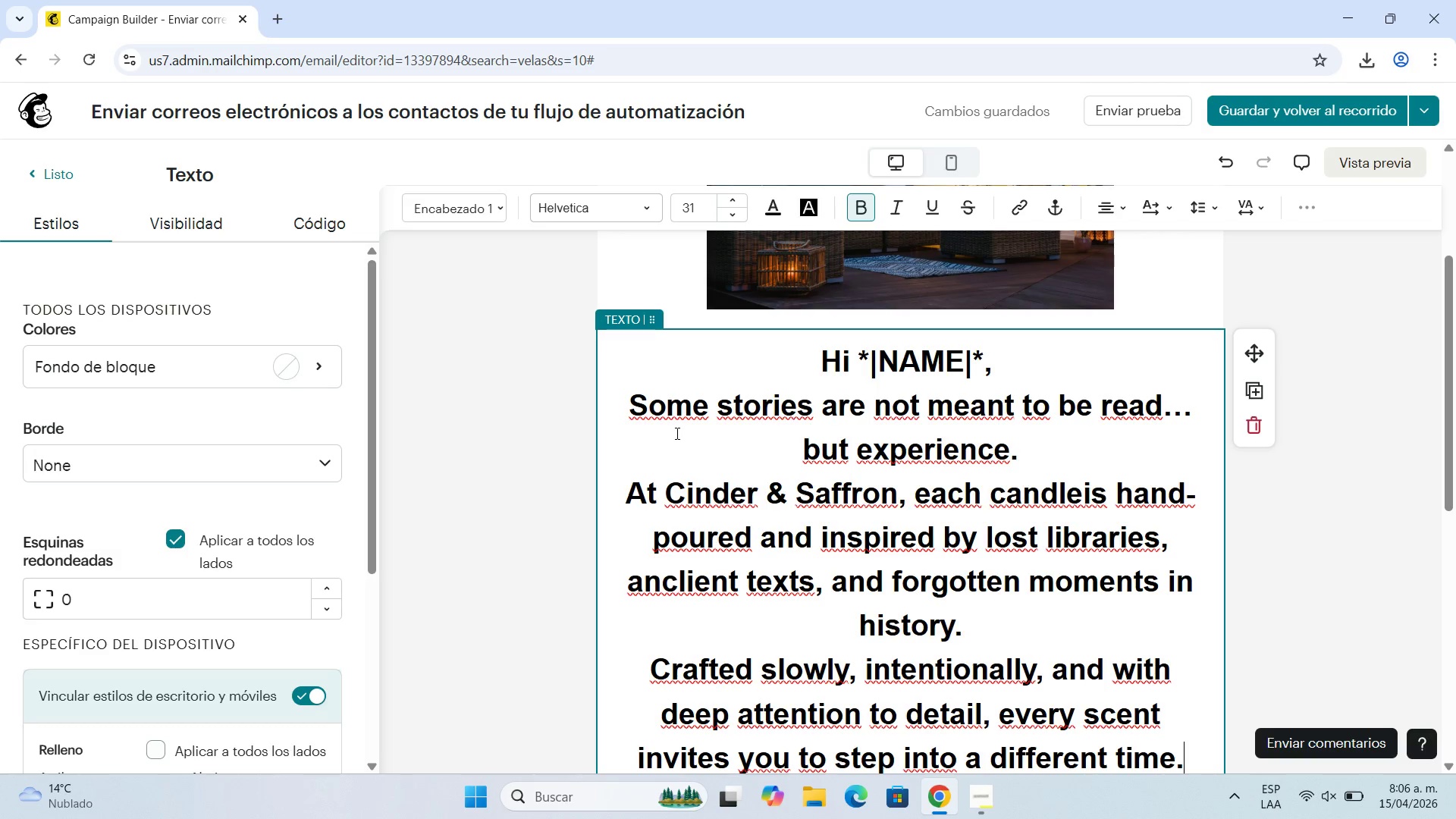 
wait(33.88)
 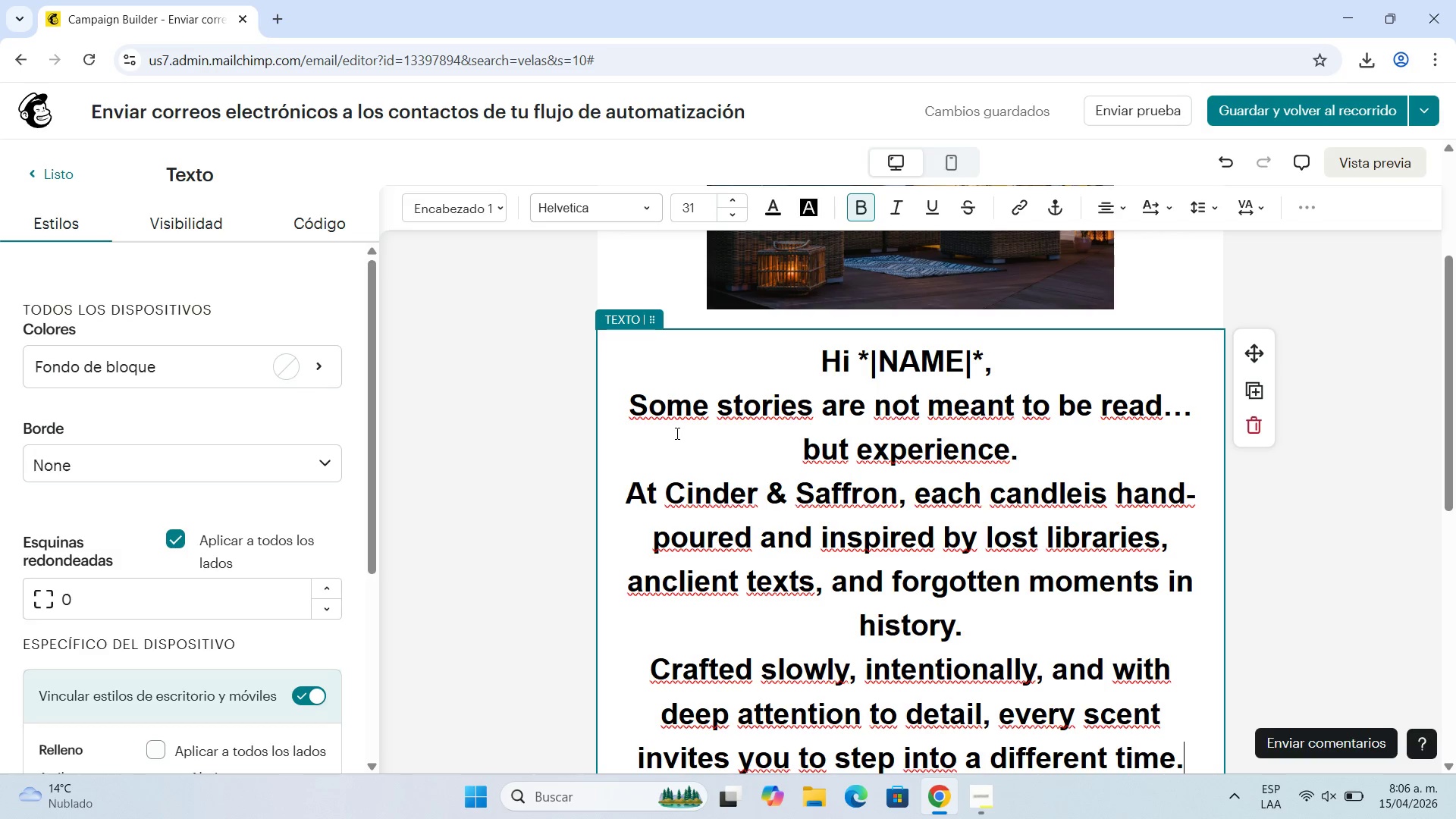 
key(Shift+Enter)
 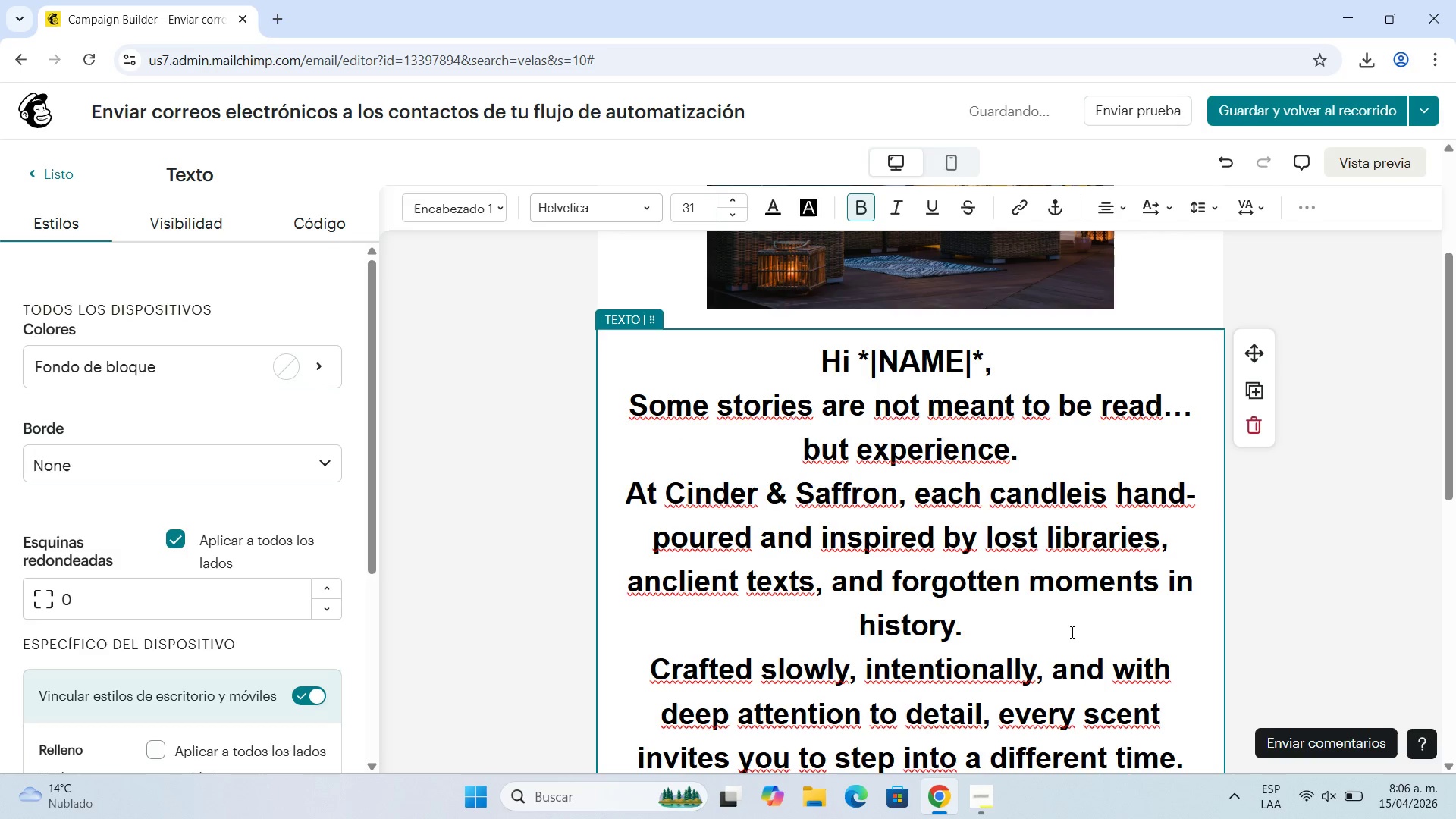 
scroll: coordinate [1086, 443], scroll_direction: down, amount: 3.0
 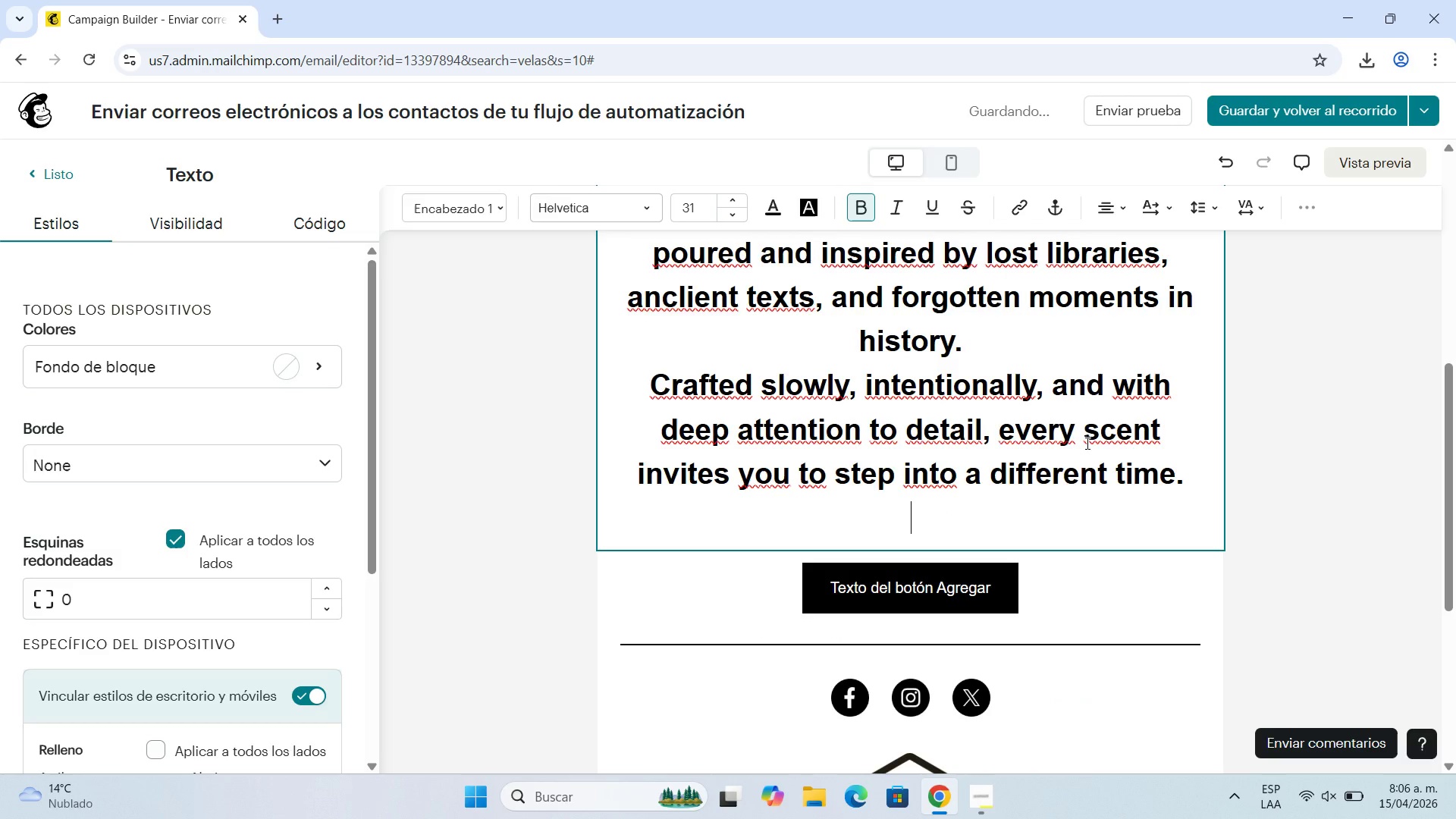 
type(We I)
key(Backspace)
type(invite you to begin your jorurney.)
 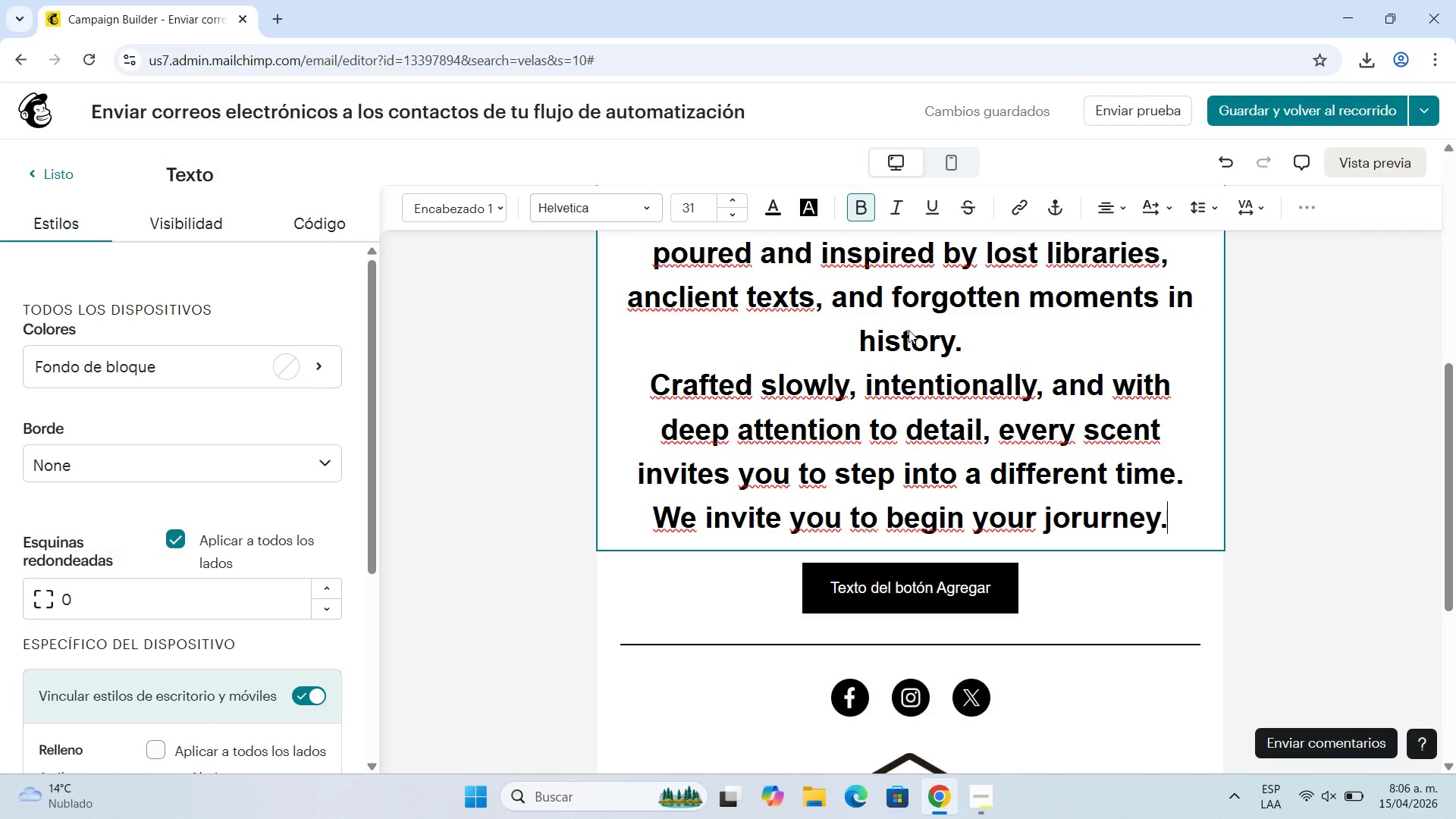 
wait(7.69)
 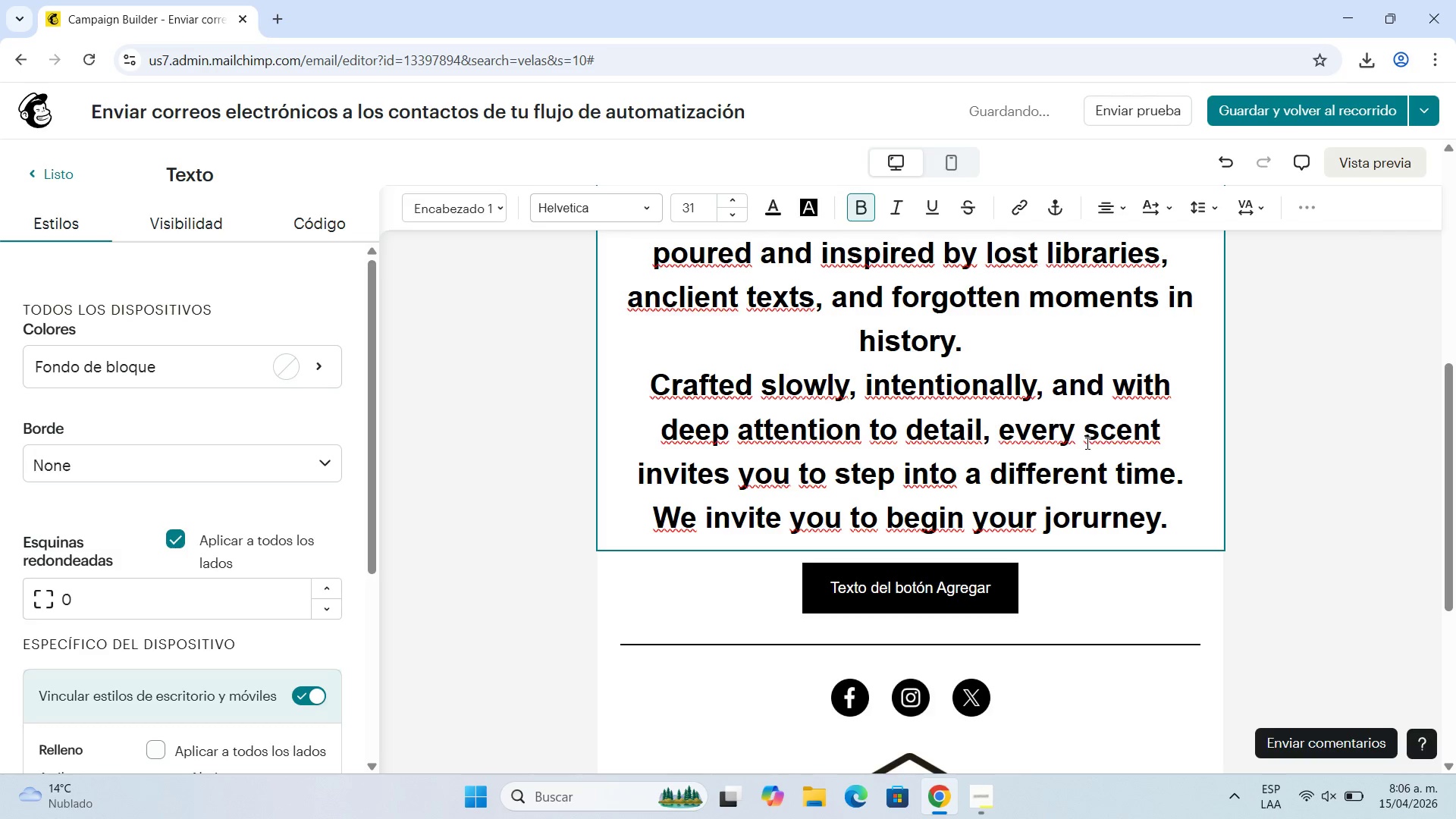 
left_click_drag(start_coordinate=[1172, 529], to_coordinate=[745, 359])
 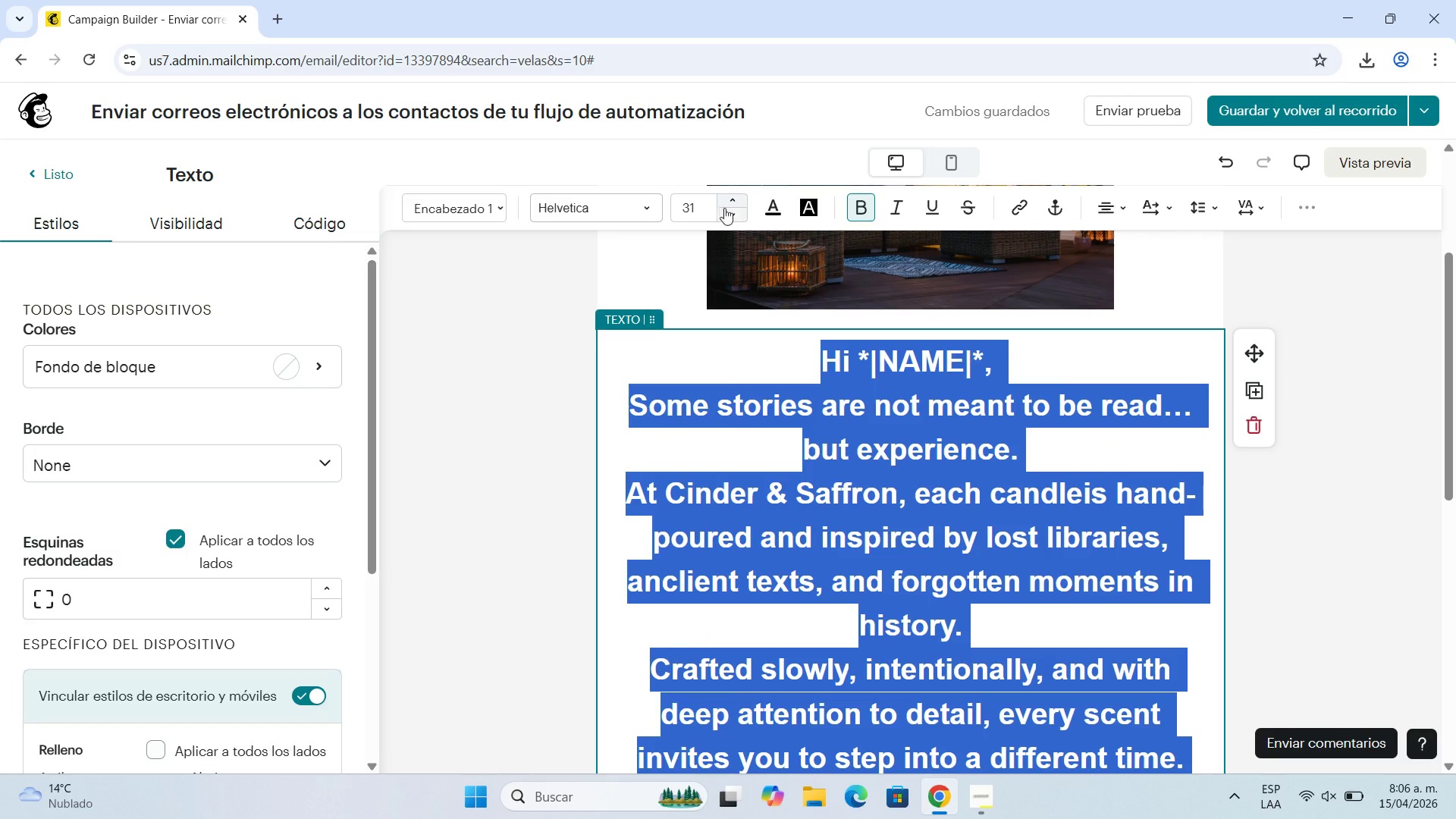 
scroll: coordinate [758, 412], scroll_direction: up, amount: 3.0
 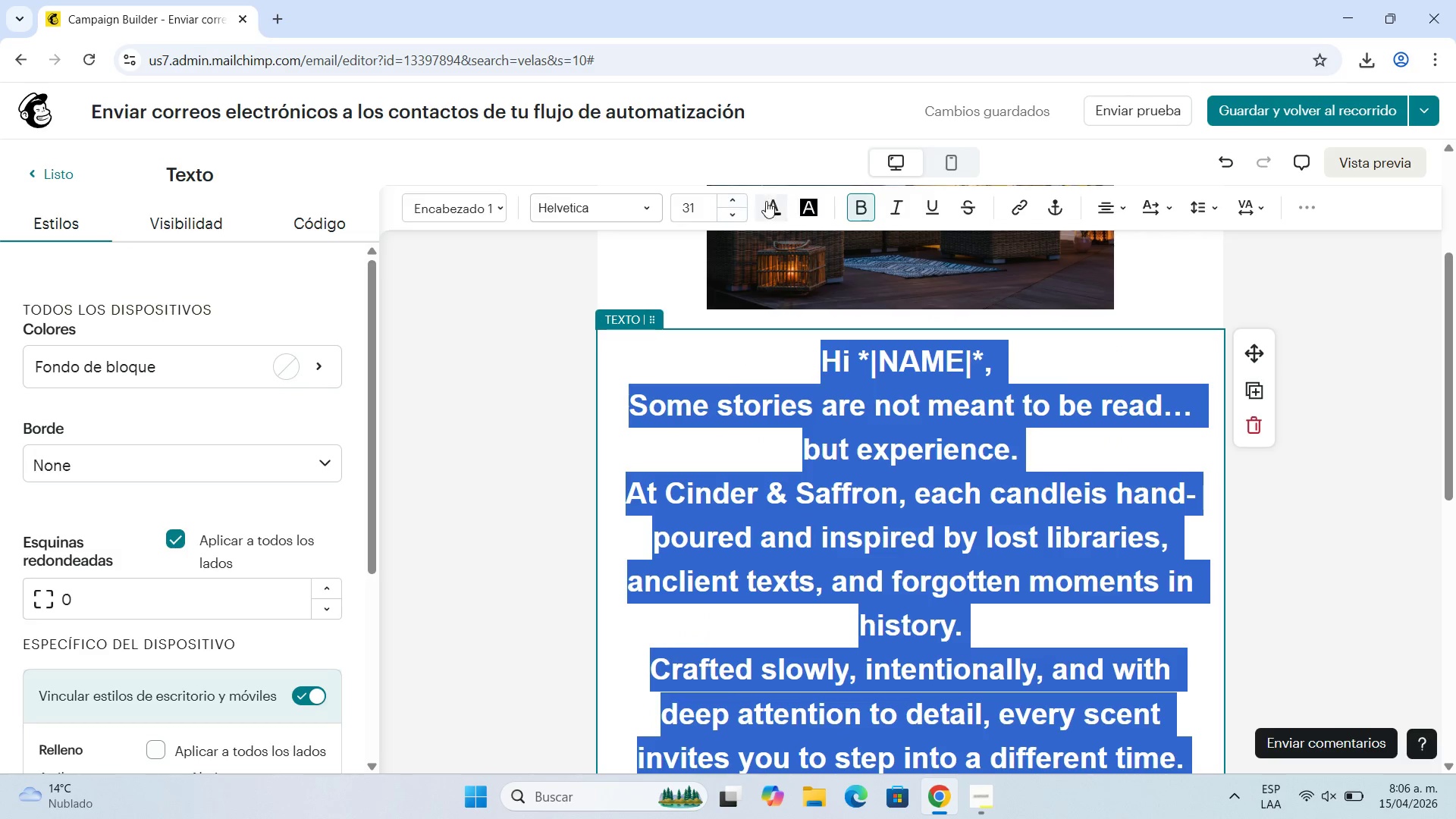 
left_click([704, 206])
 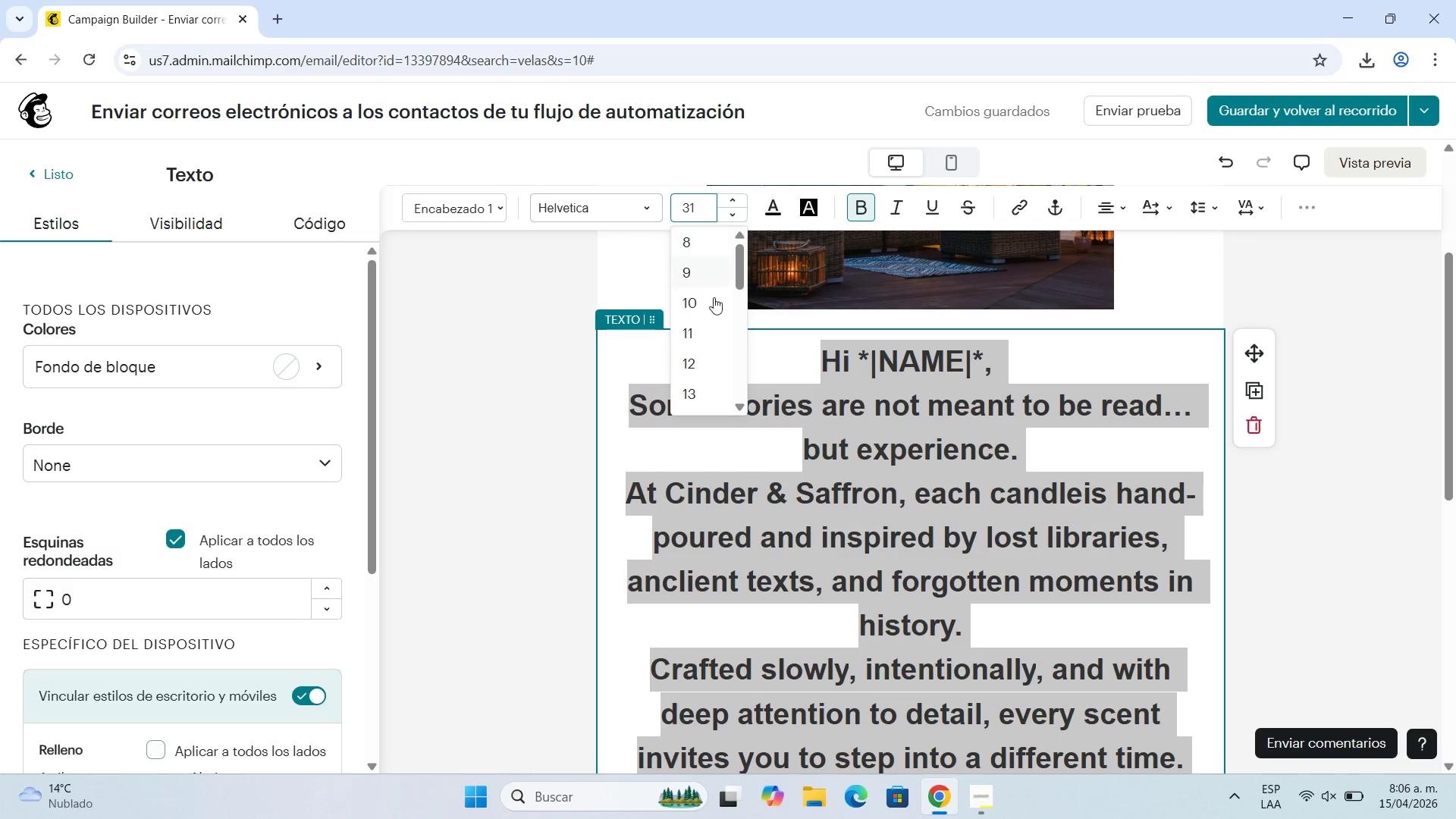 
scroll: coordinate [697, 344], scroll_direction: down, amount: 2.0
 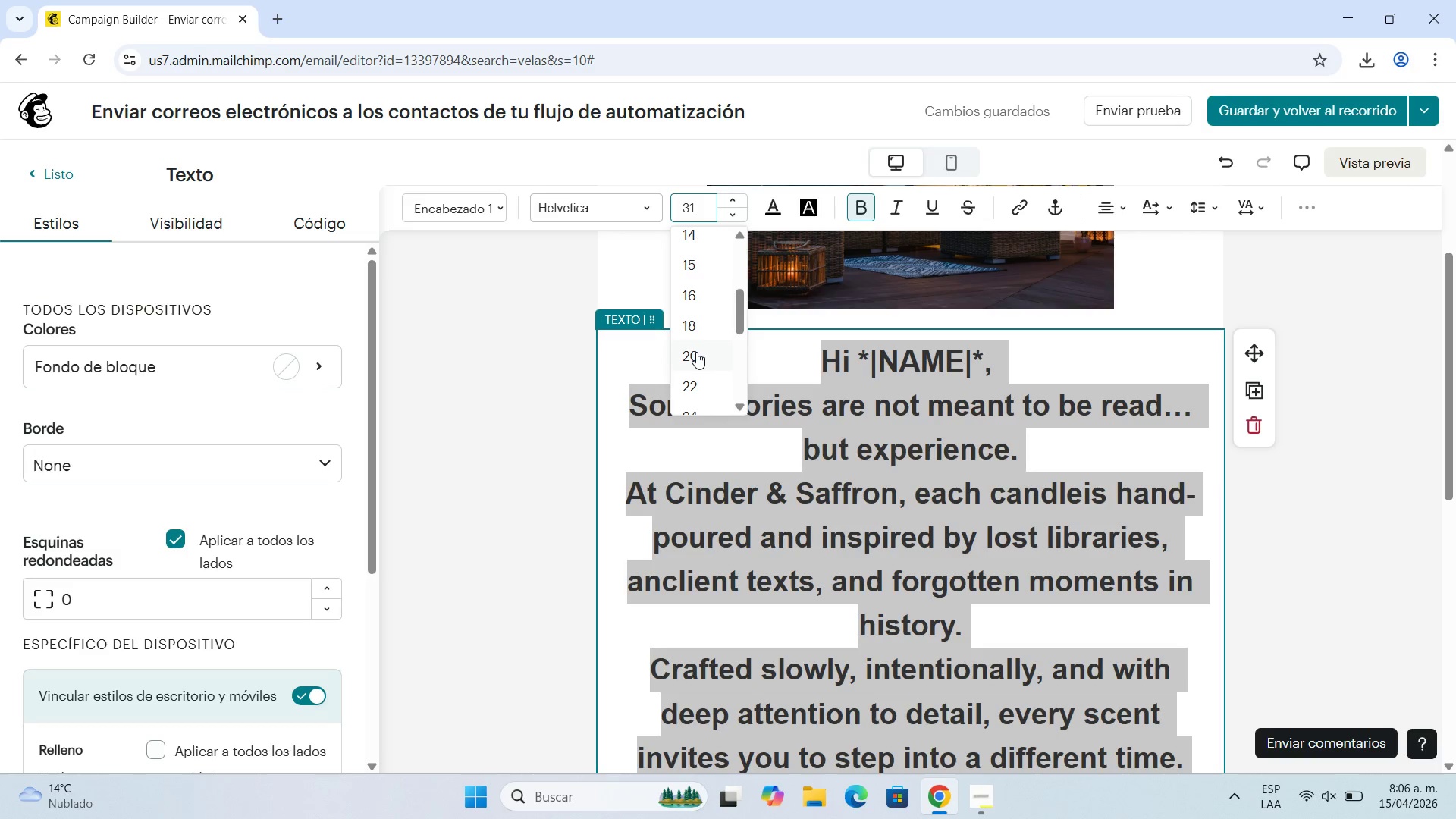 
left_click([696, 352])
 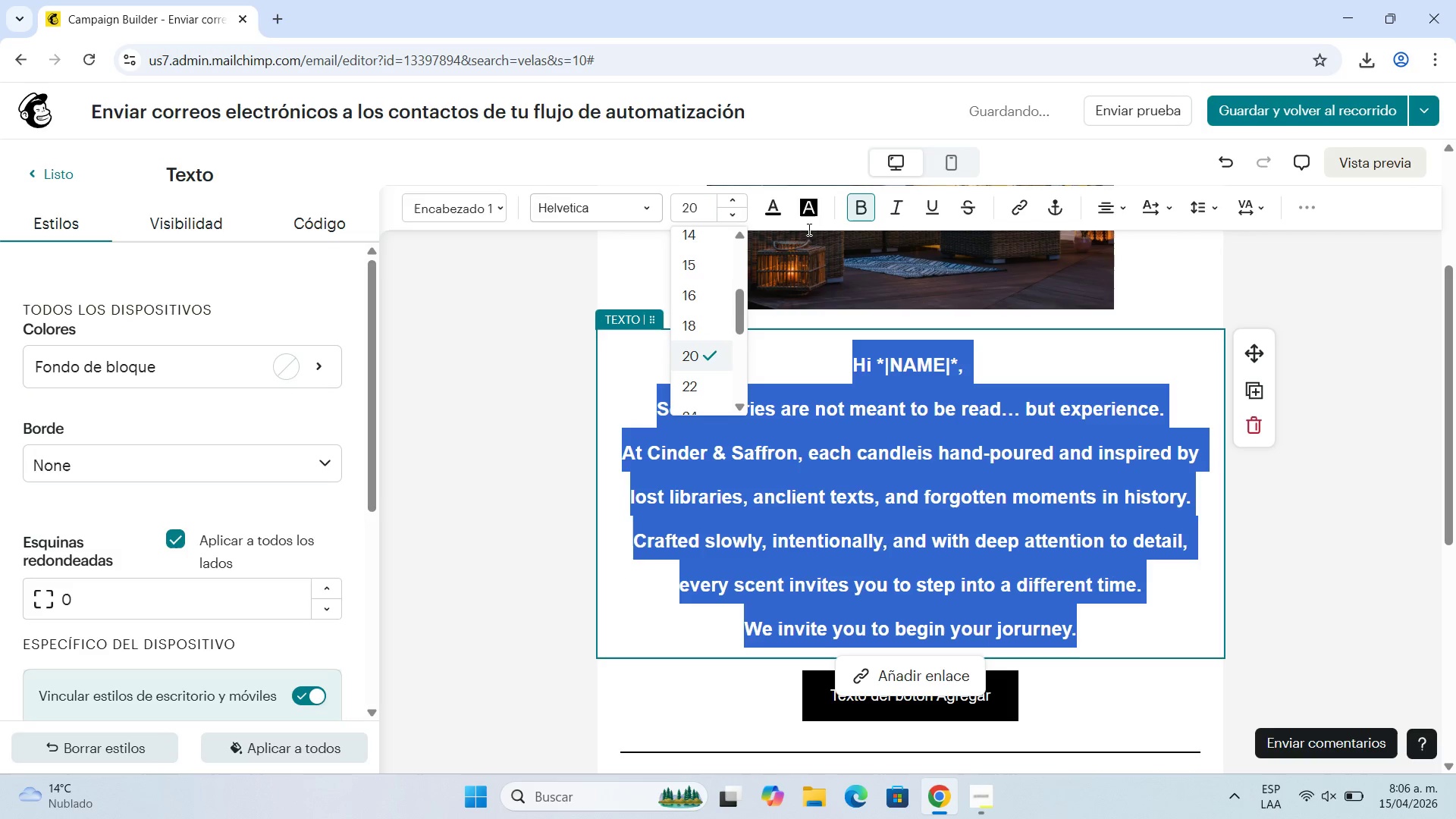 
left_click([868, 211])
 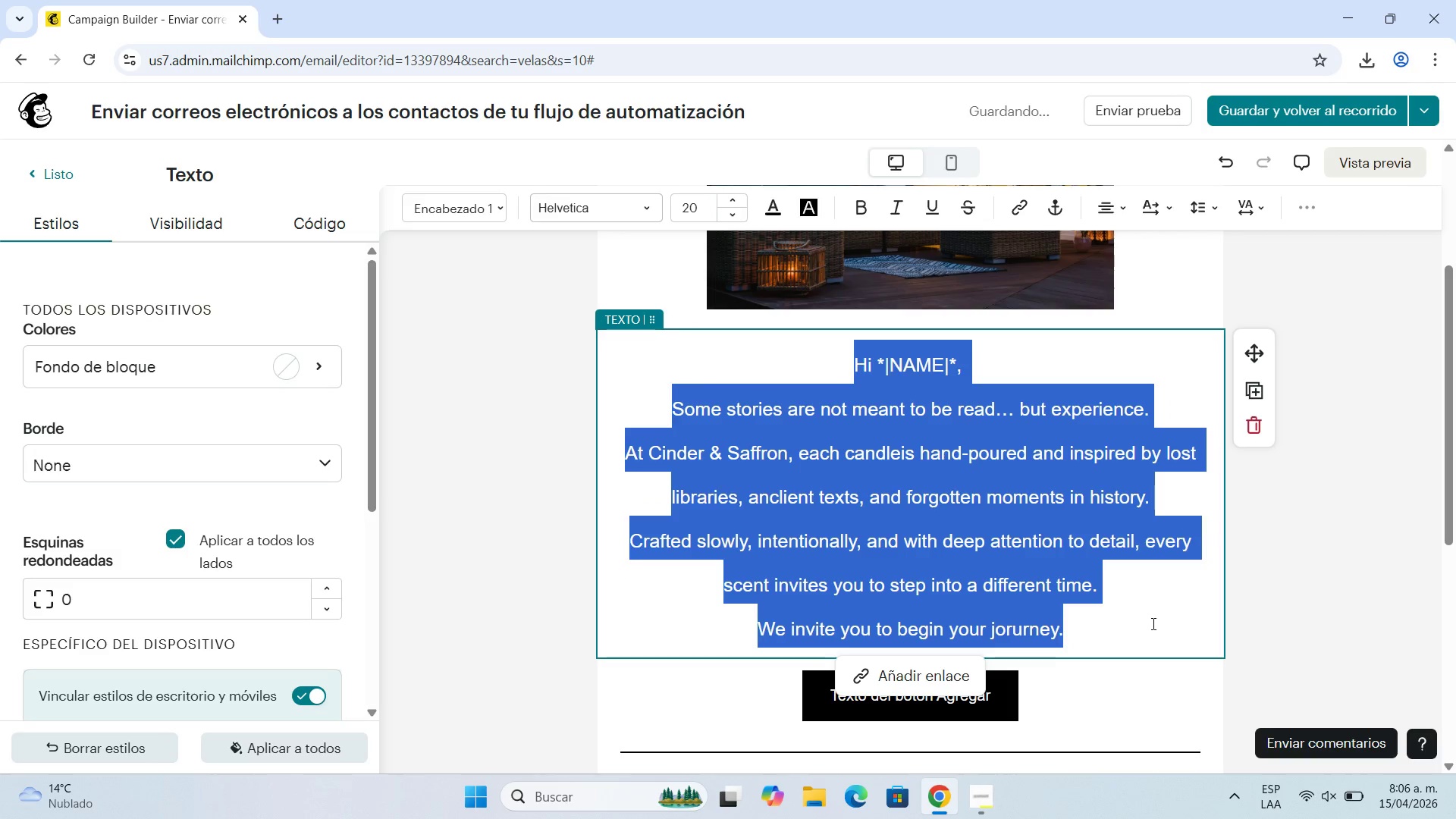 
left_click([1149, 635])
 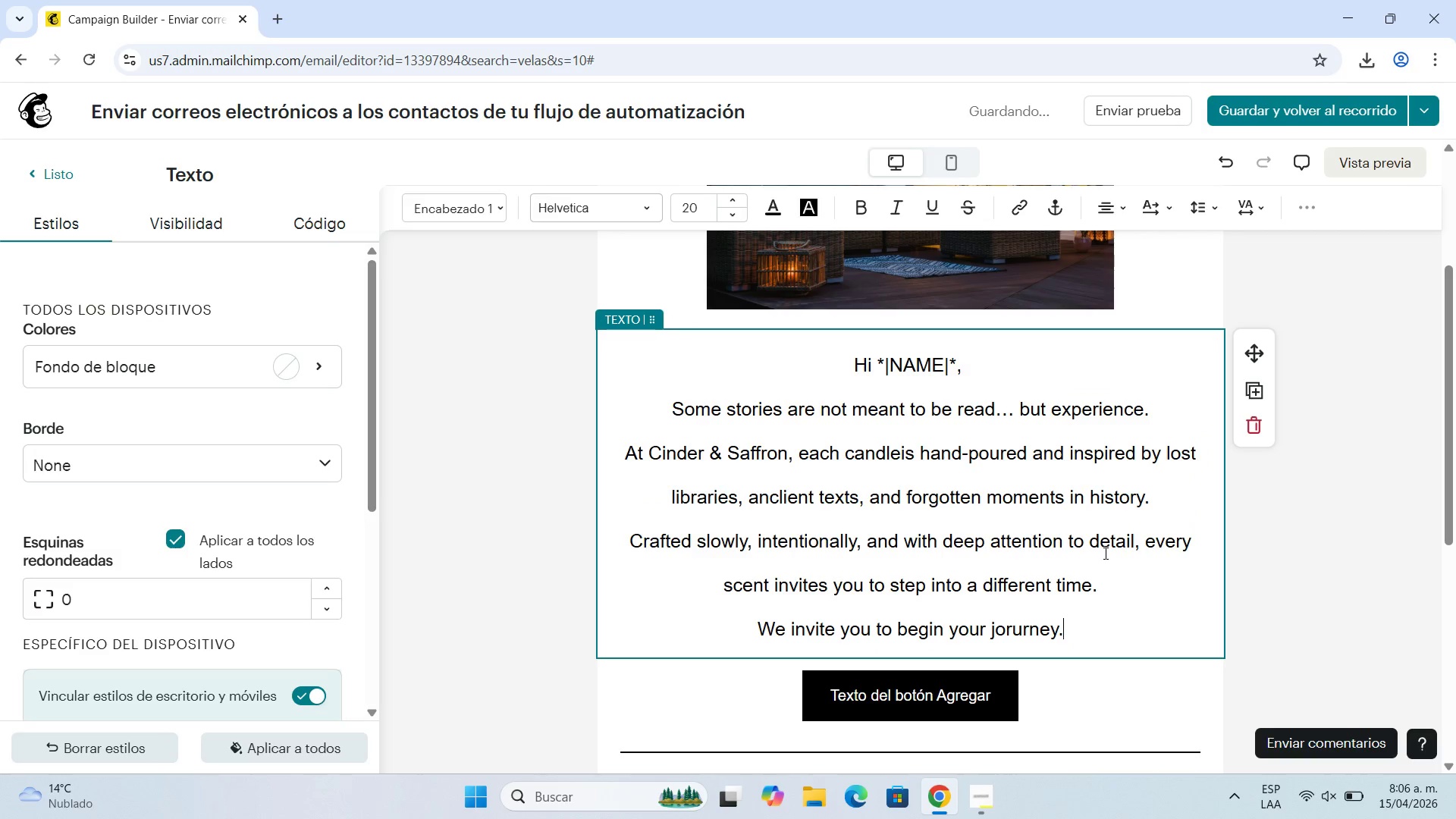 
scroll: coordinate [1100, 554], scroll_direction: down, amount: 2.0
 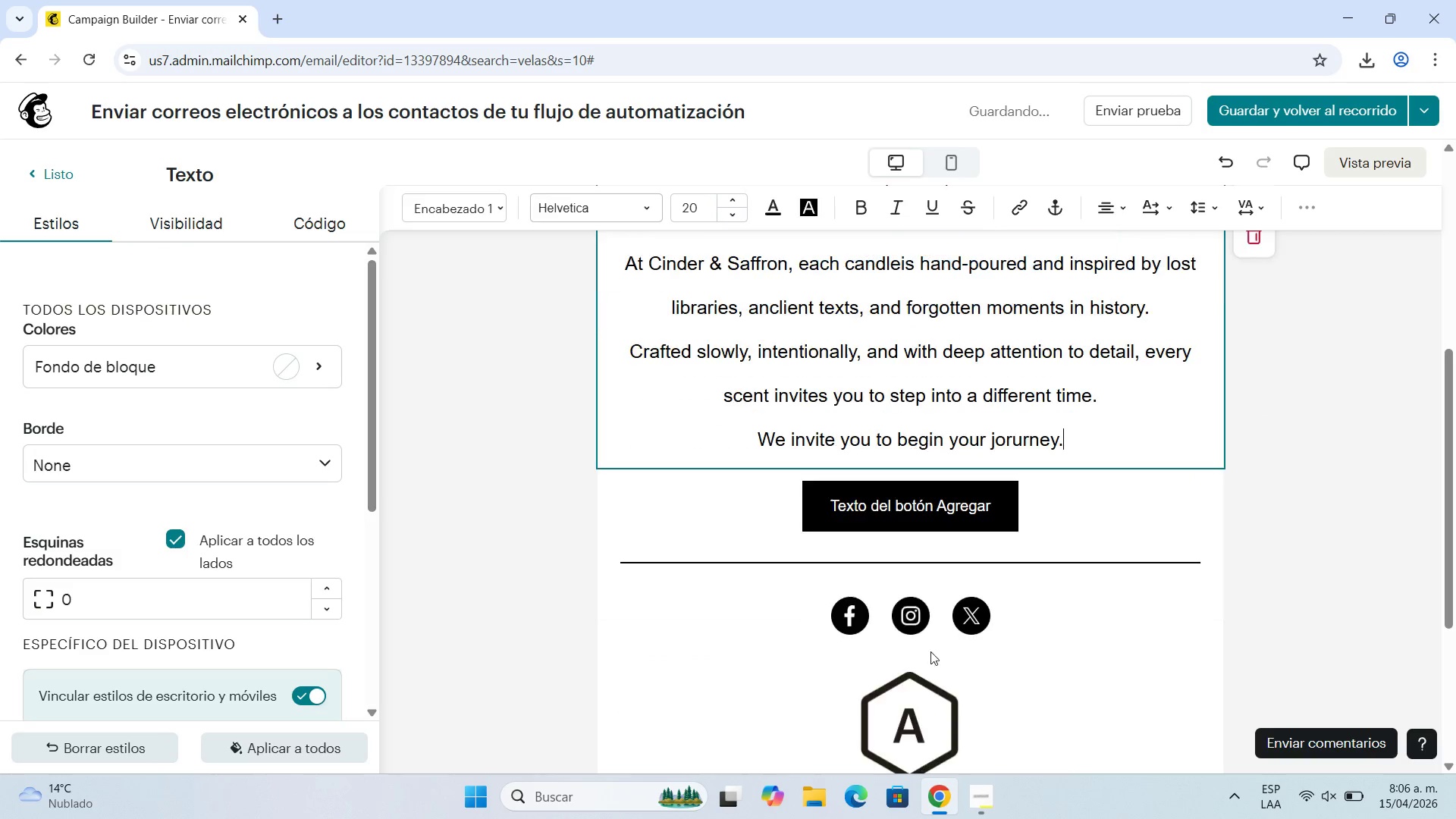 
left_click([934, 645])
 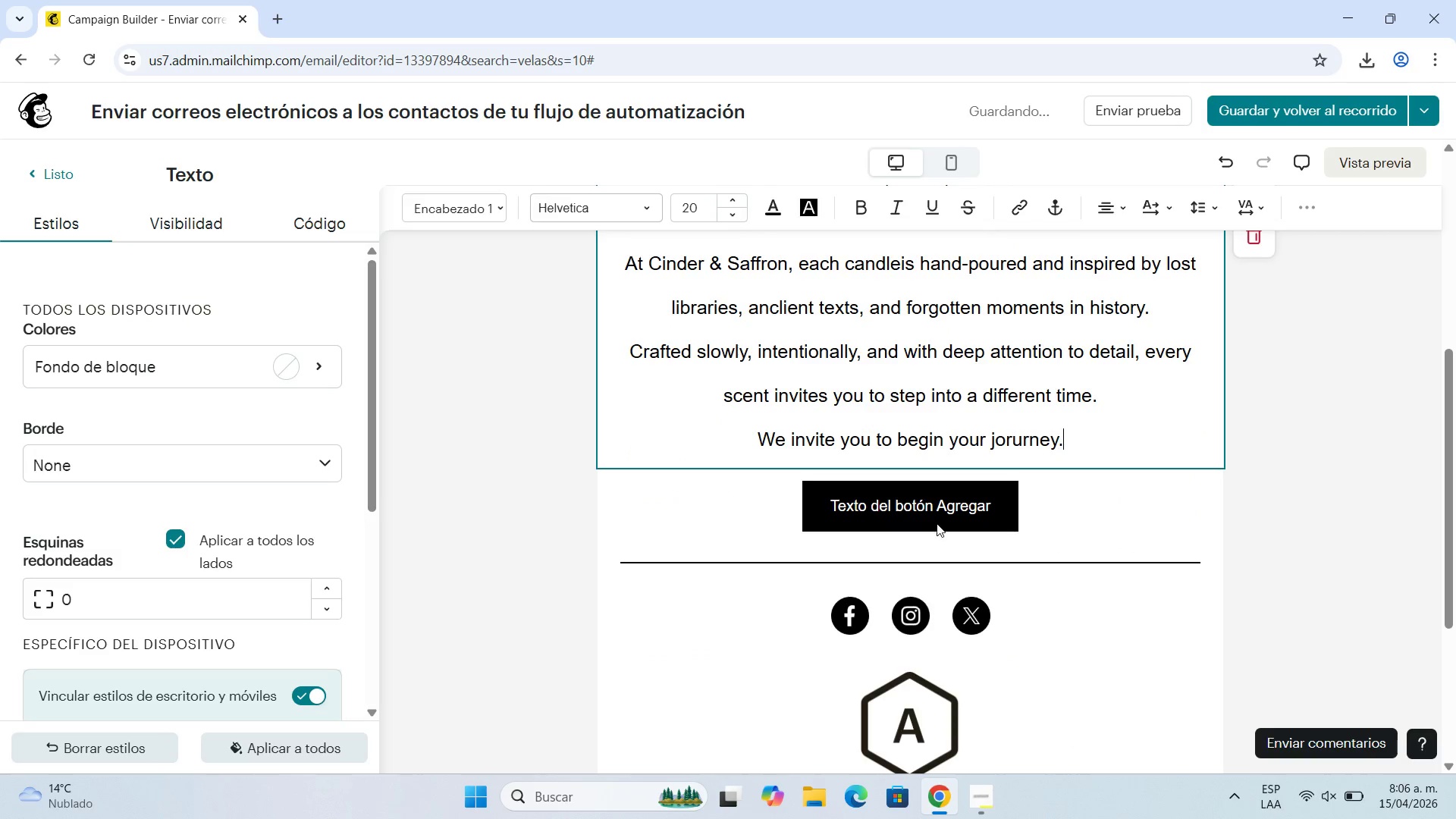 
left_click([937, 513])
 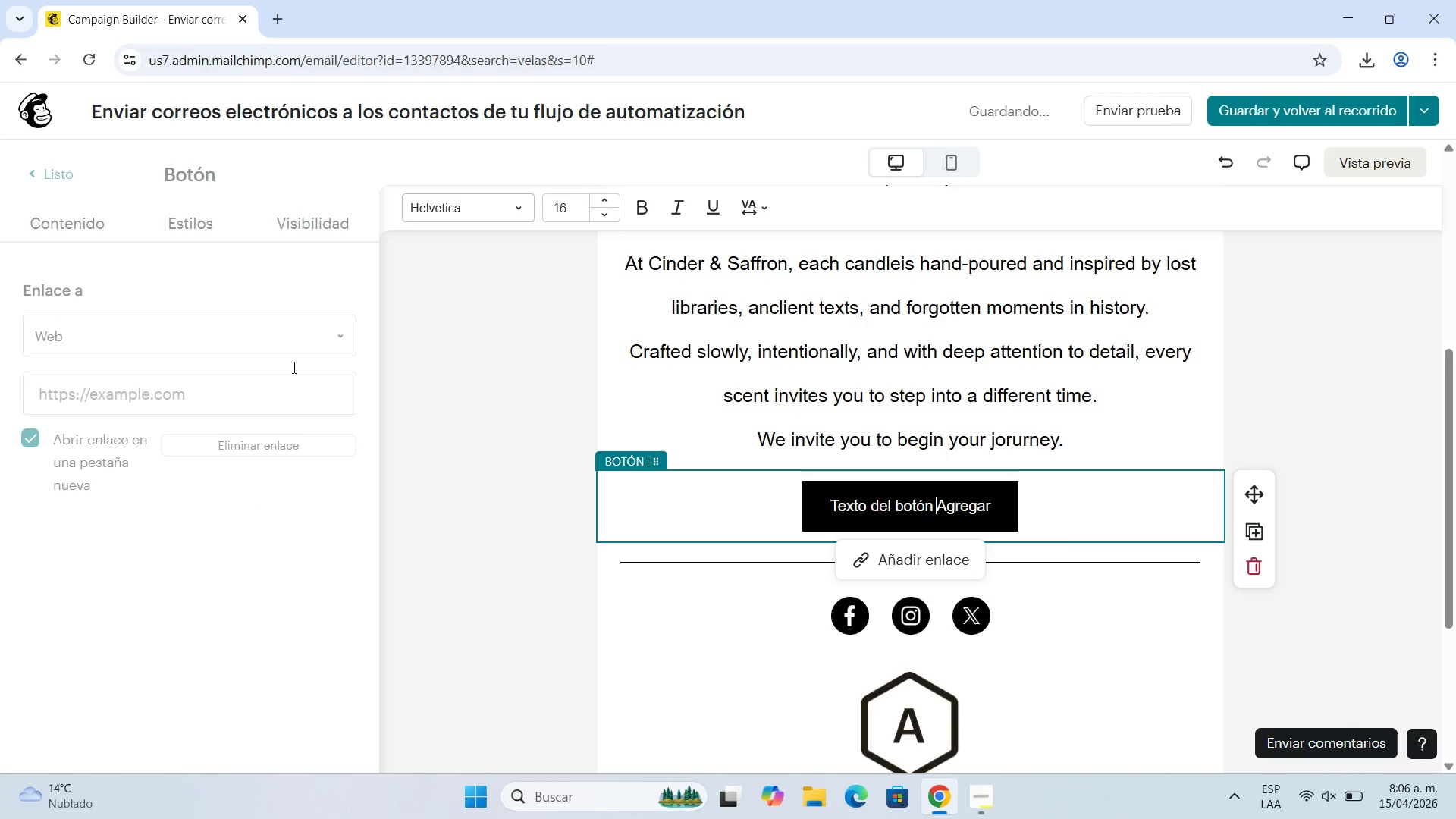 
left_click([281, 391])
 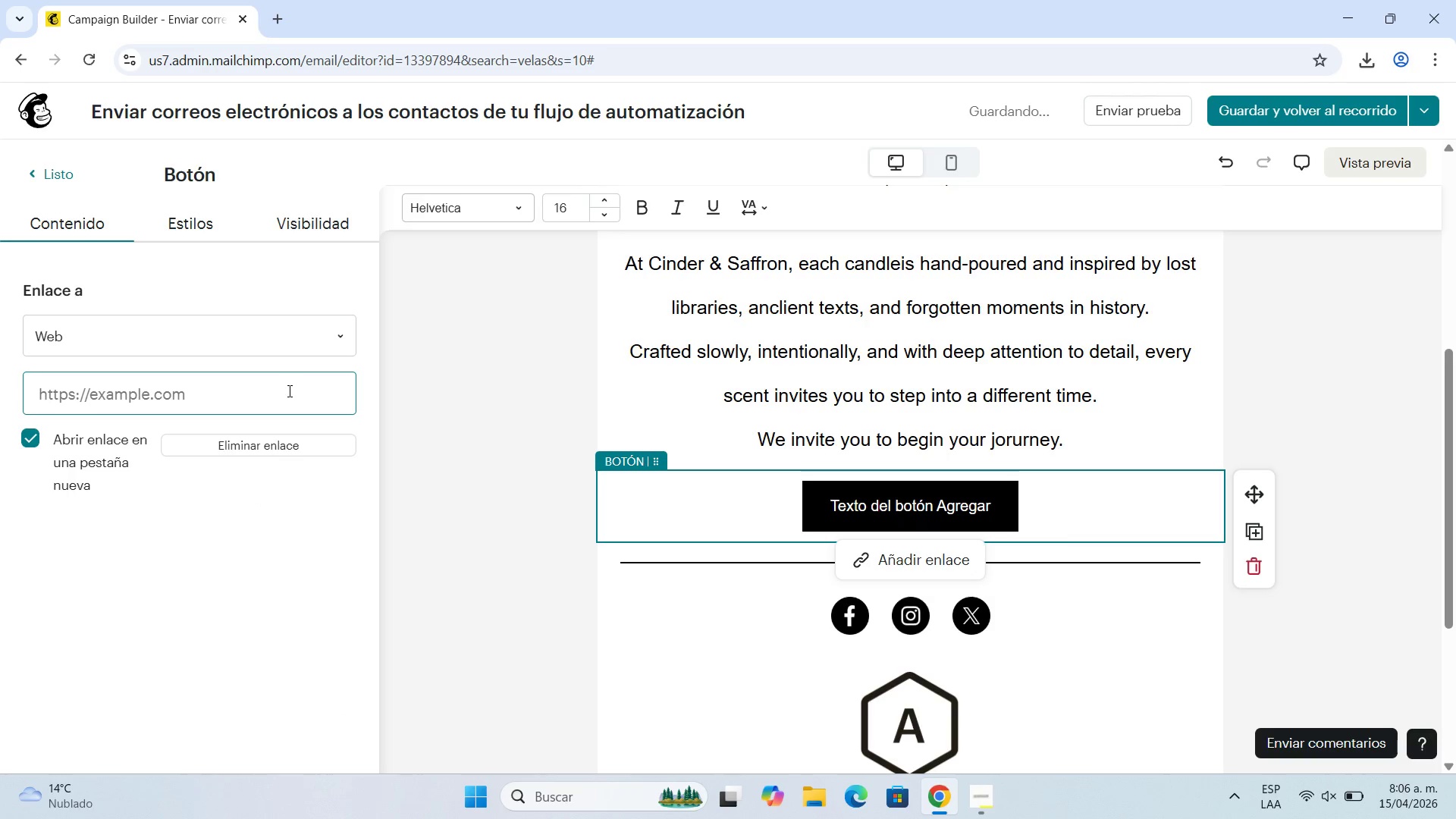 
type(htt)
key(Backspace)
key(Backspace)
key(Backspace)
type(google.com)
 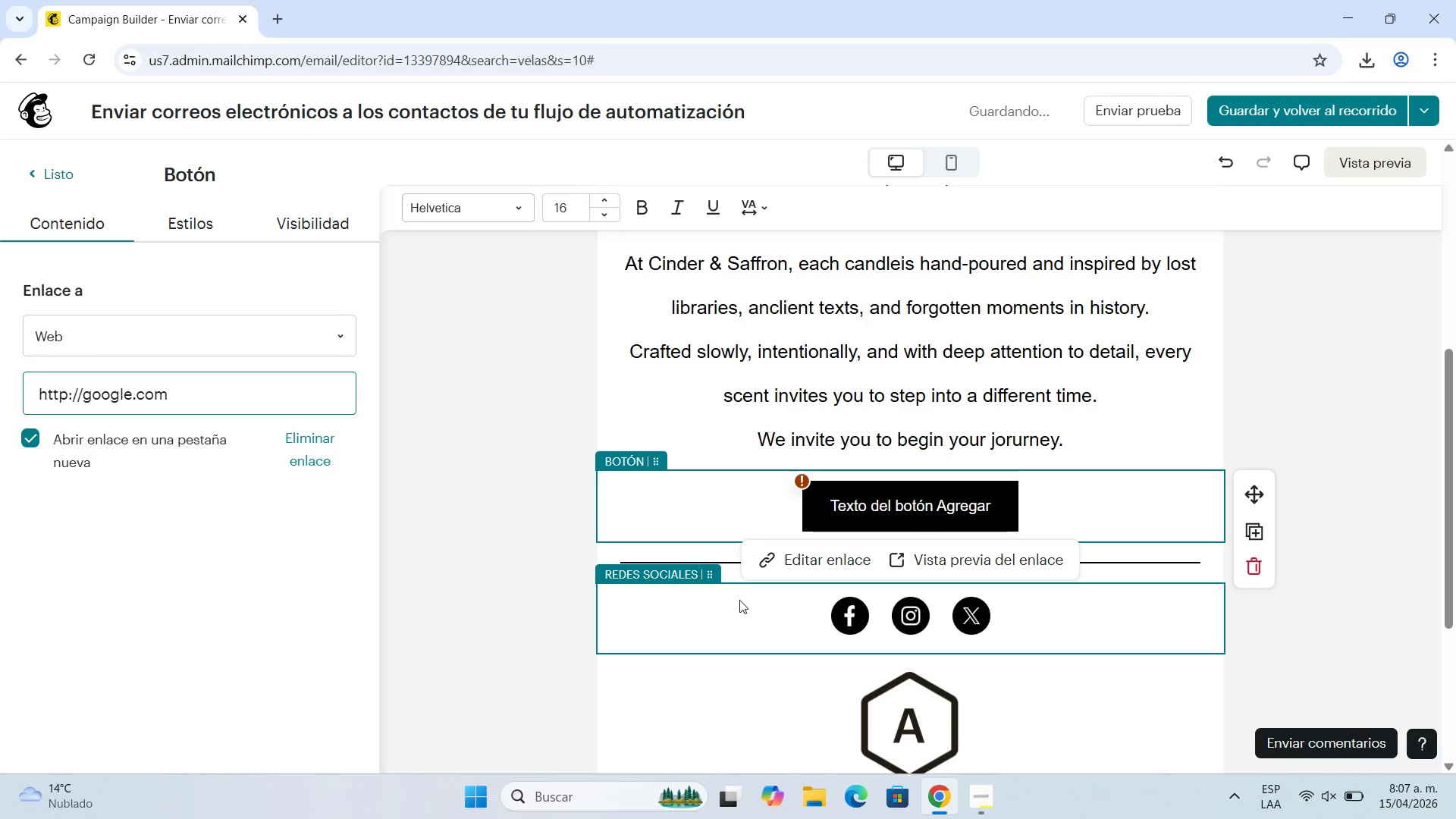 
left_click([798, 484])
 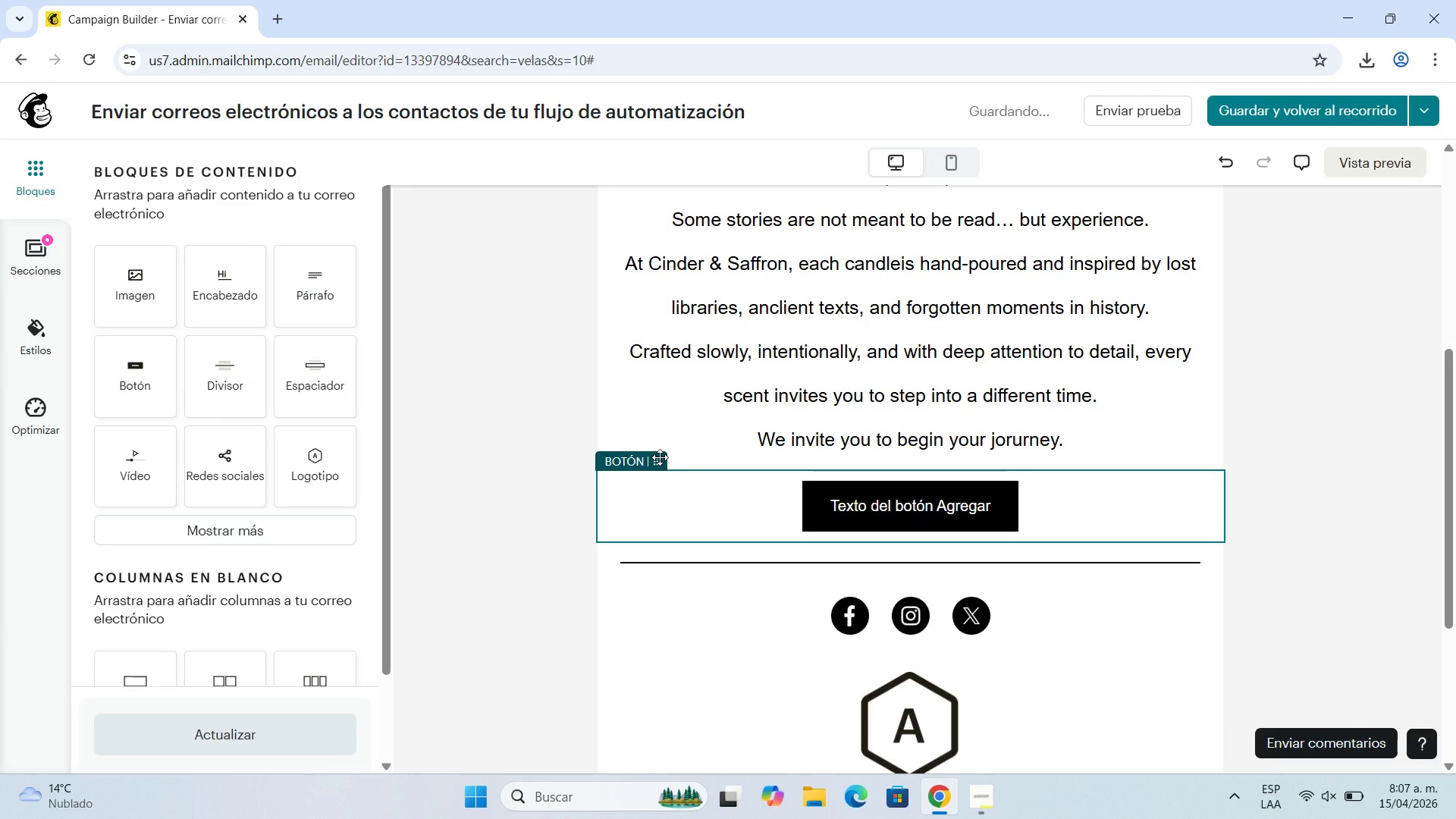 
scroll: coordinate [754, 435], scroll_direction: down, amount: 1.0
 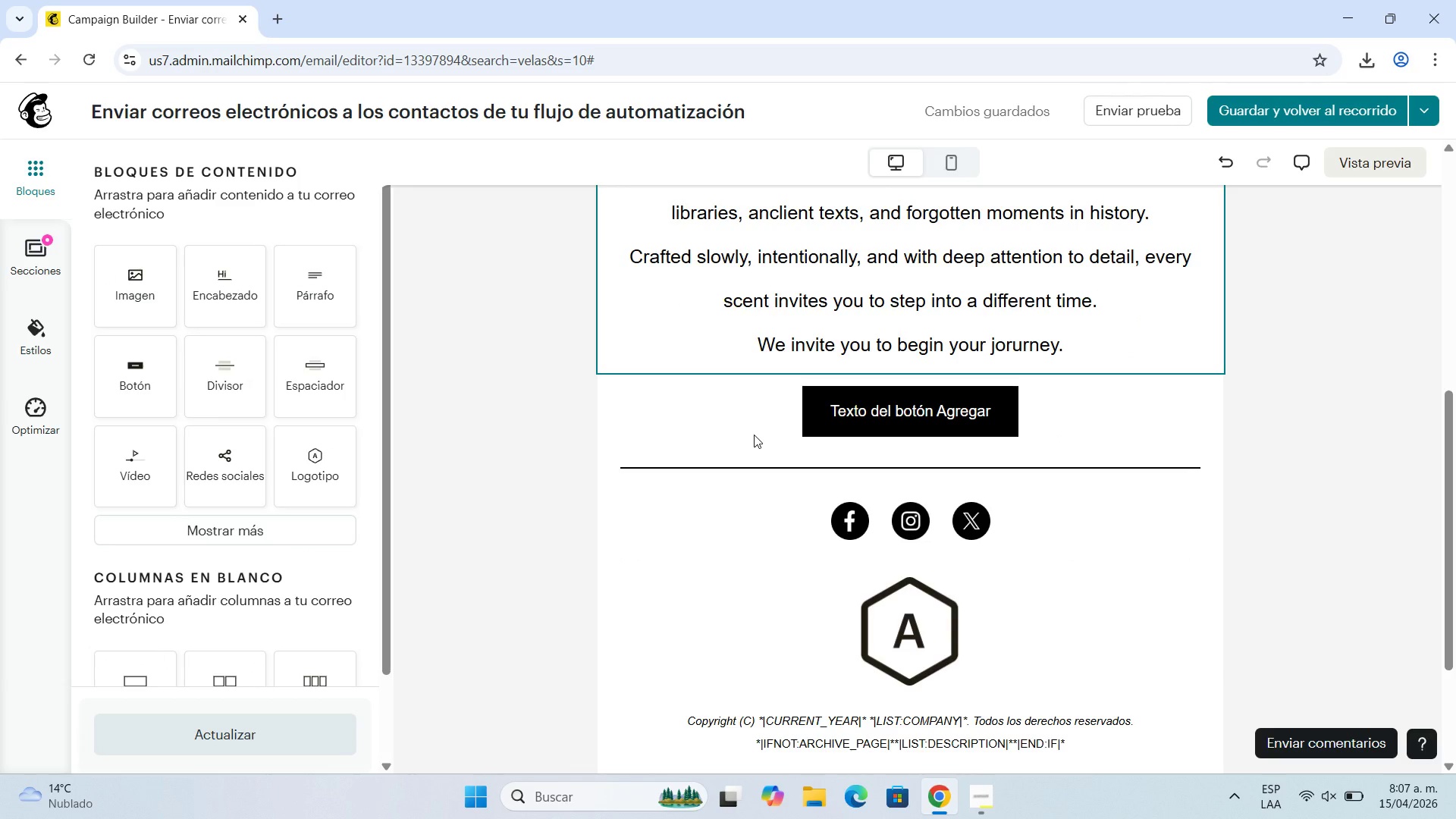 
wait(22.1)
 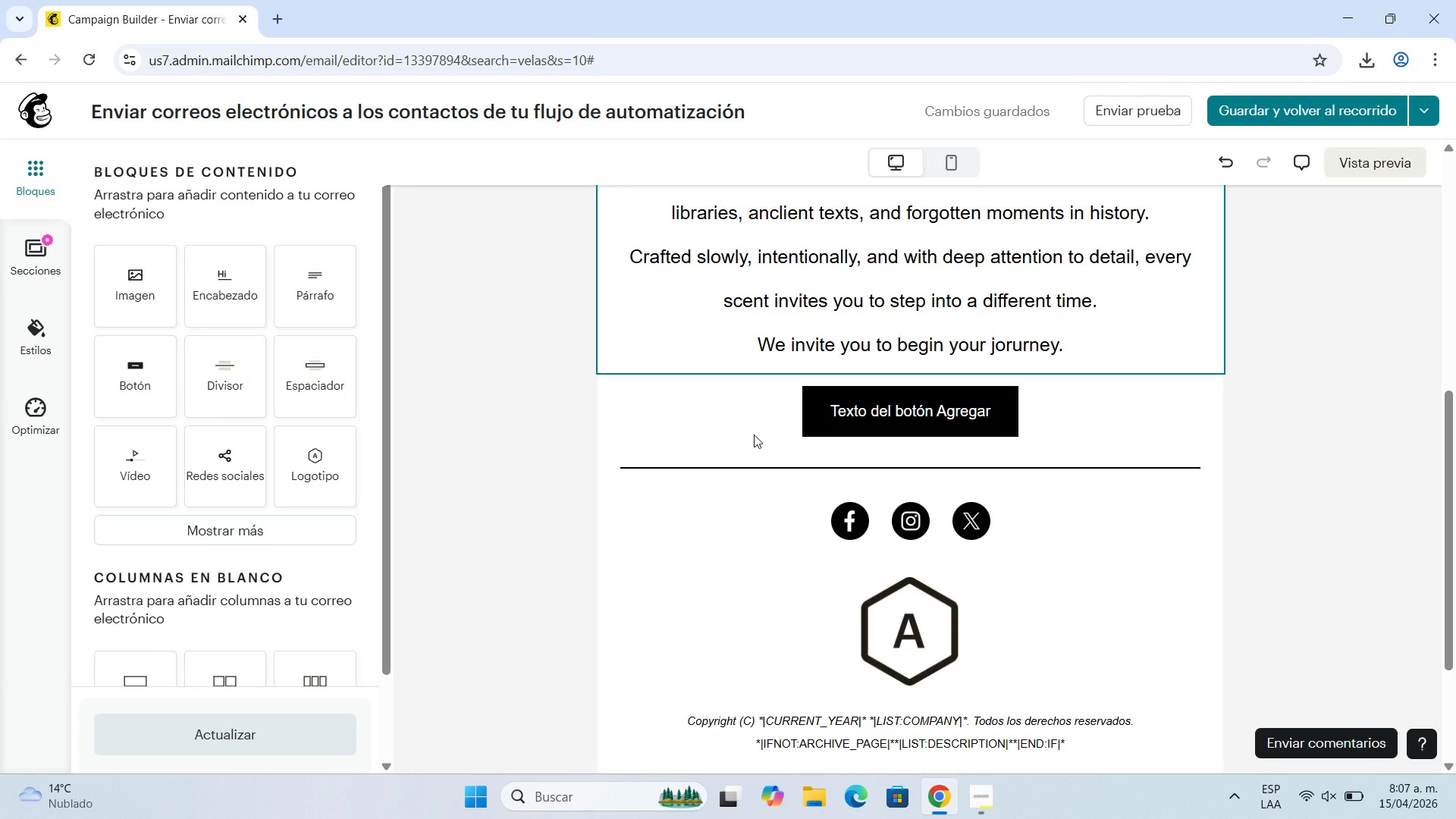 
scroll: coordinate [976, 459], scroll_direction: up, amount: 9.0
 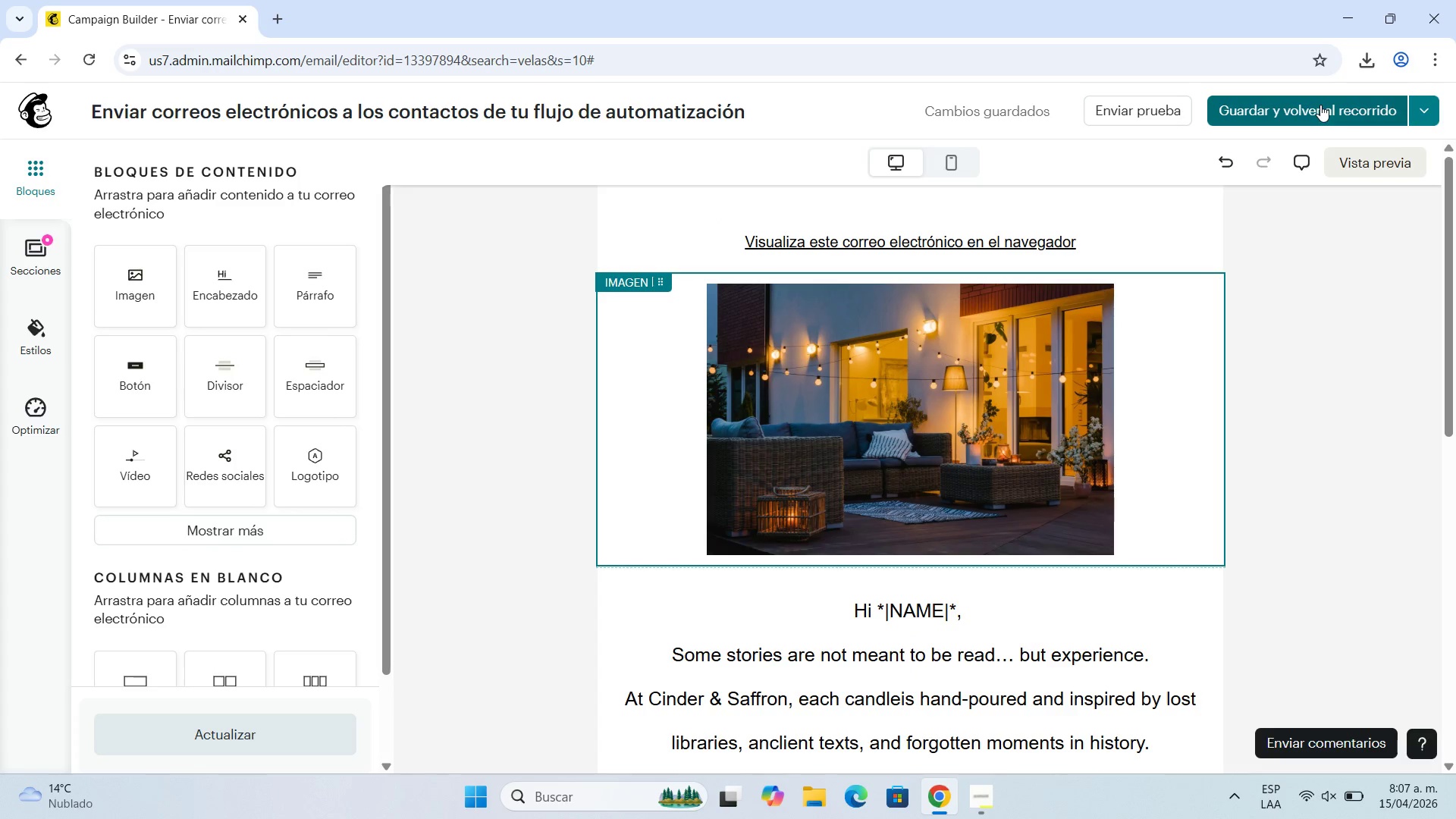 
left_click([1320, 105])
 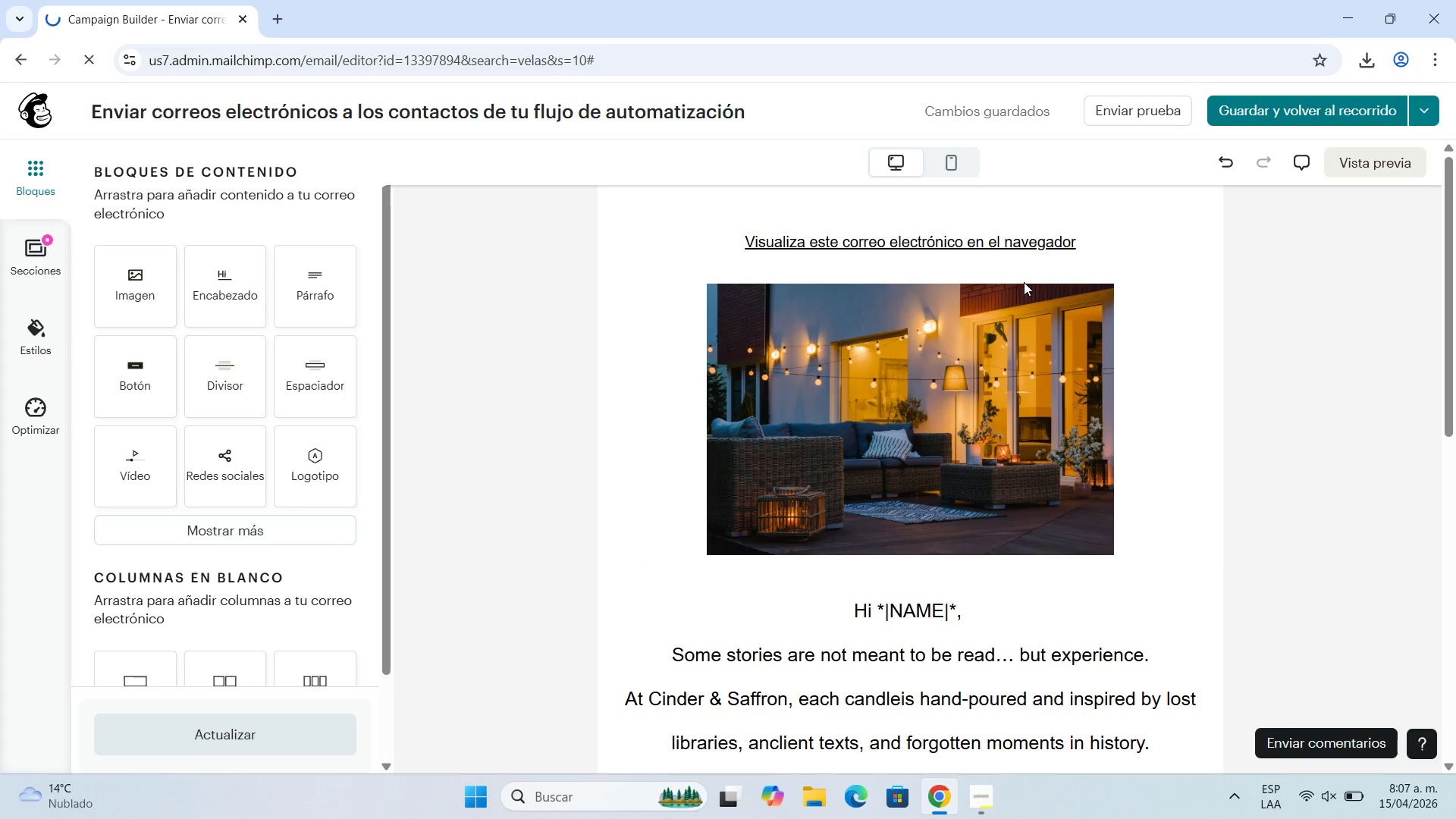 
mouse_move([962, 485])
 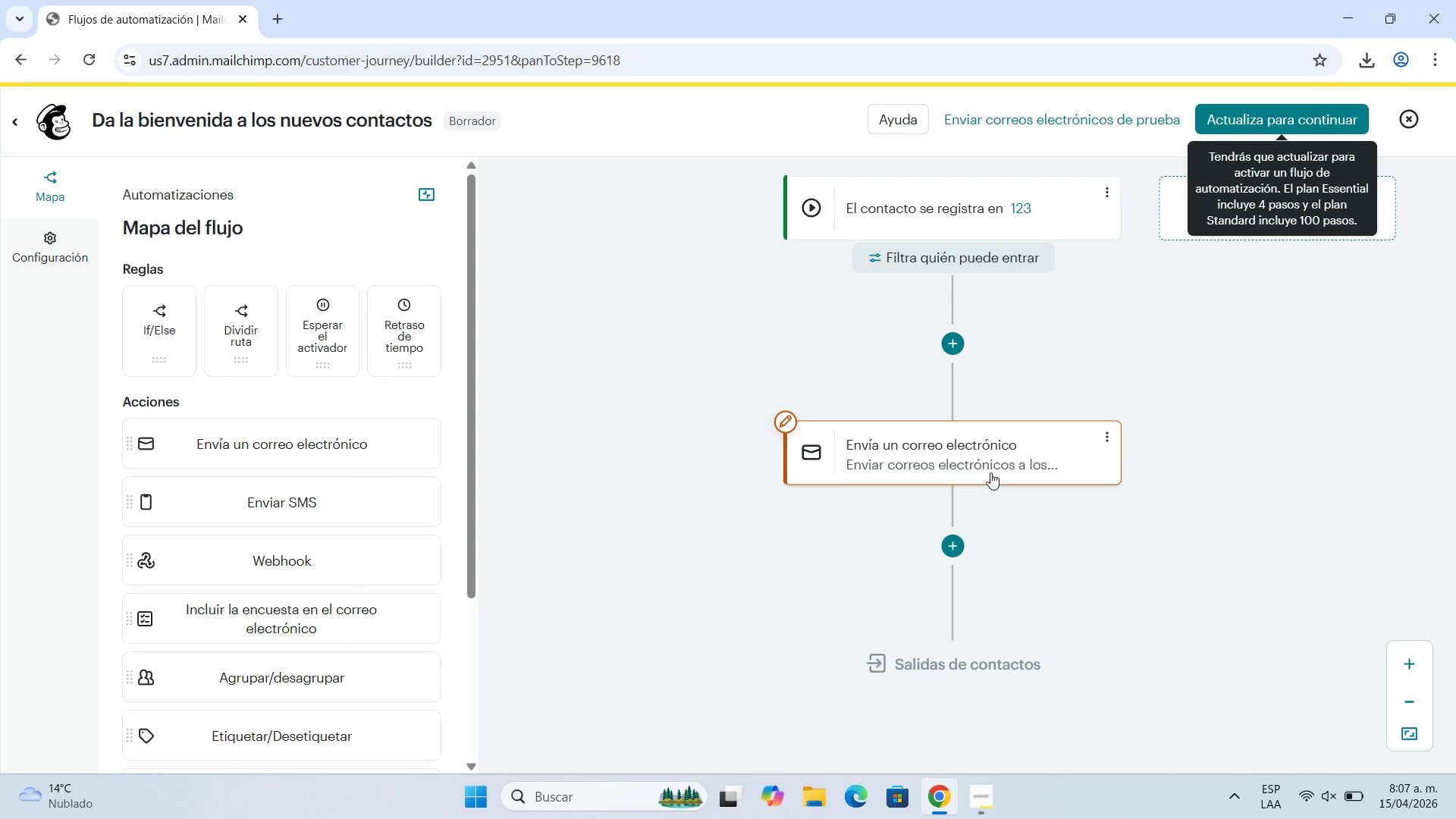 
left_click([990, 472])
 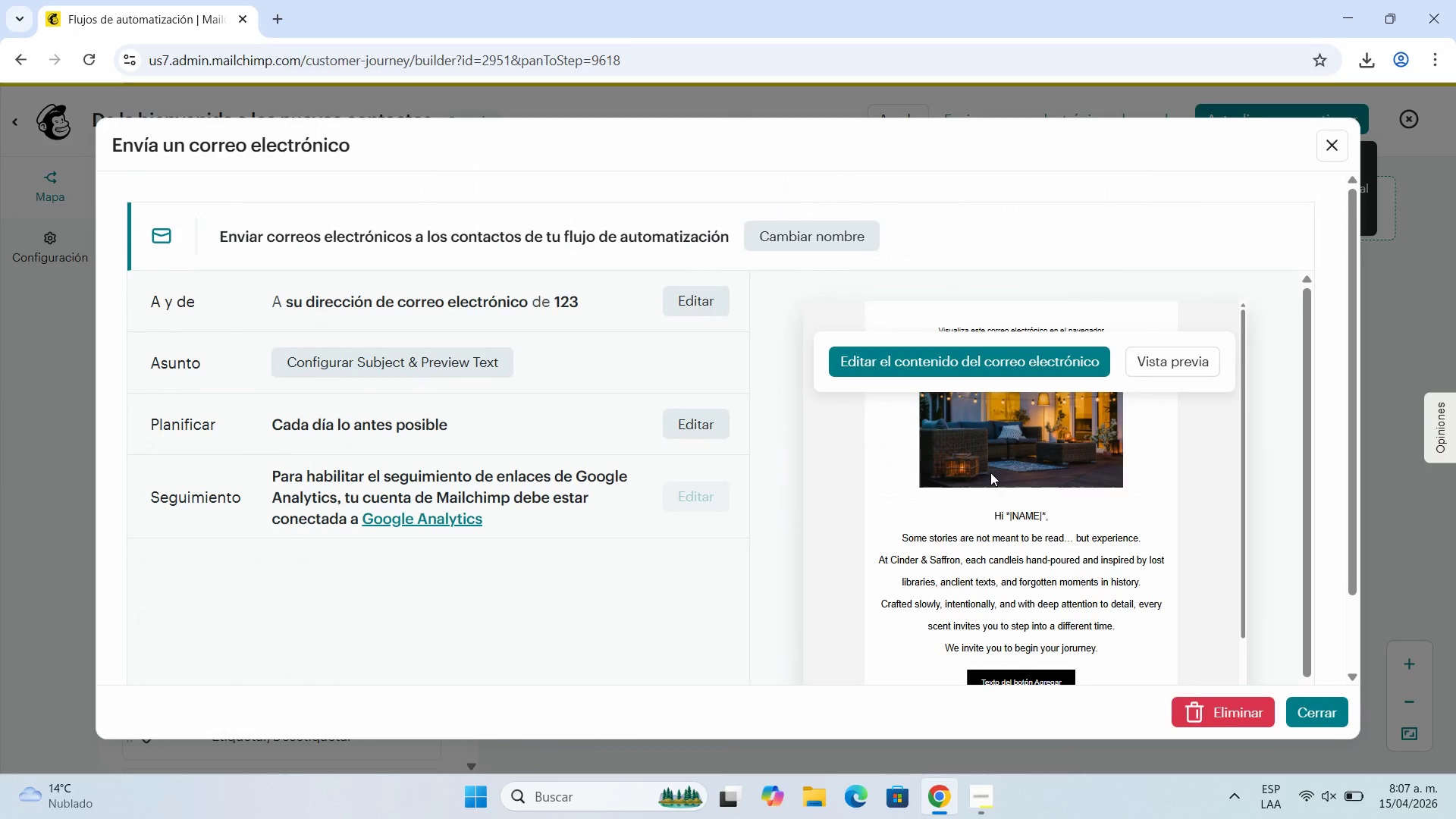 
scroll: coordinate [990, 472], scroll_direction: down, amount: 2.0
 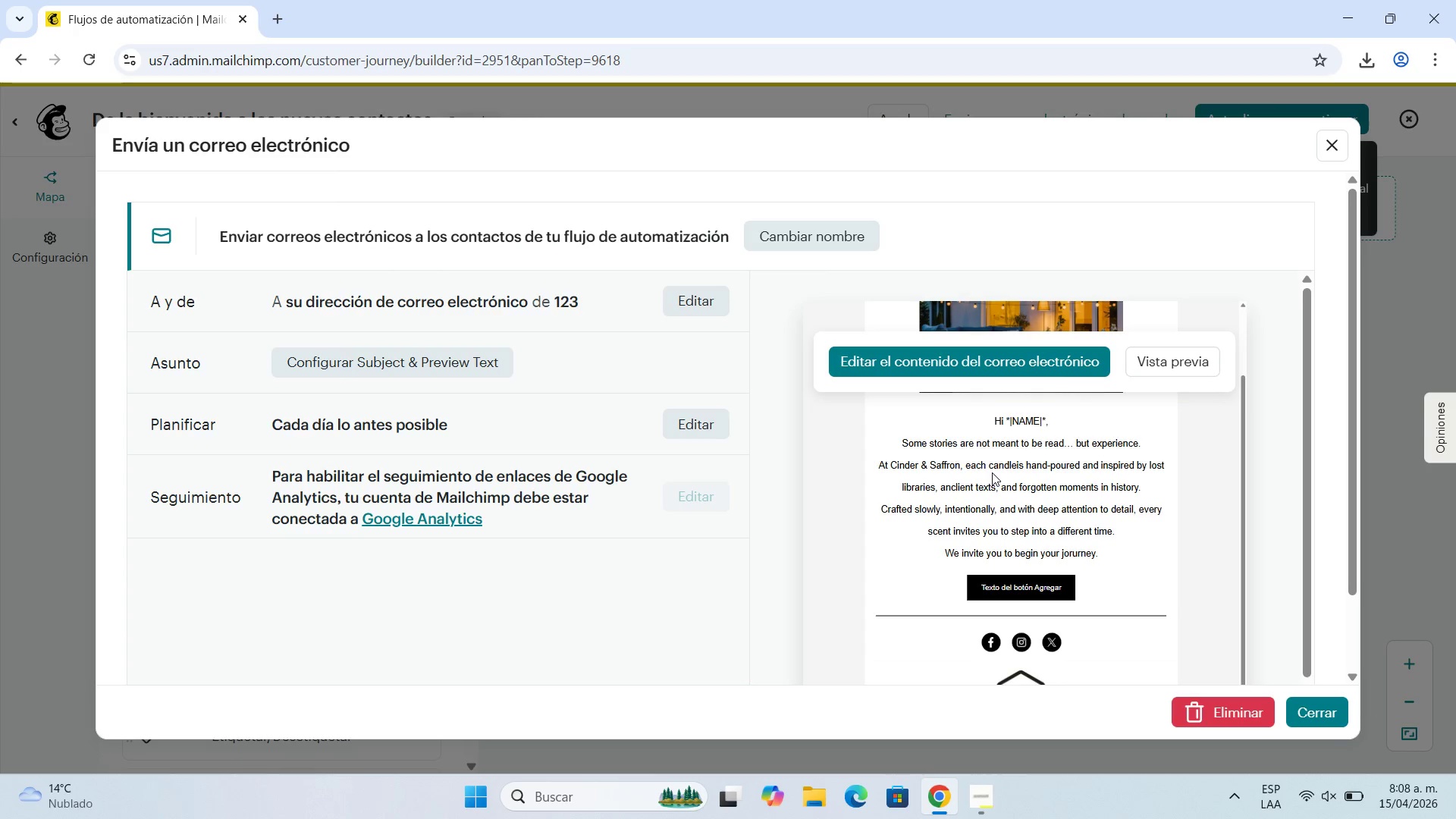 
wait(21.34)
 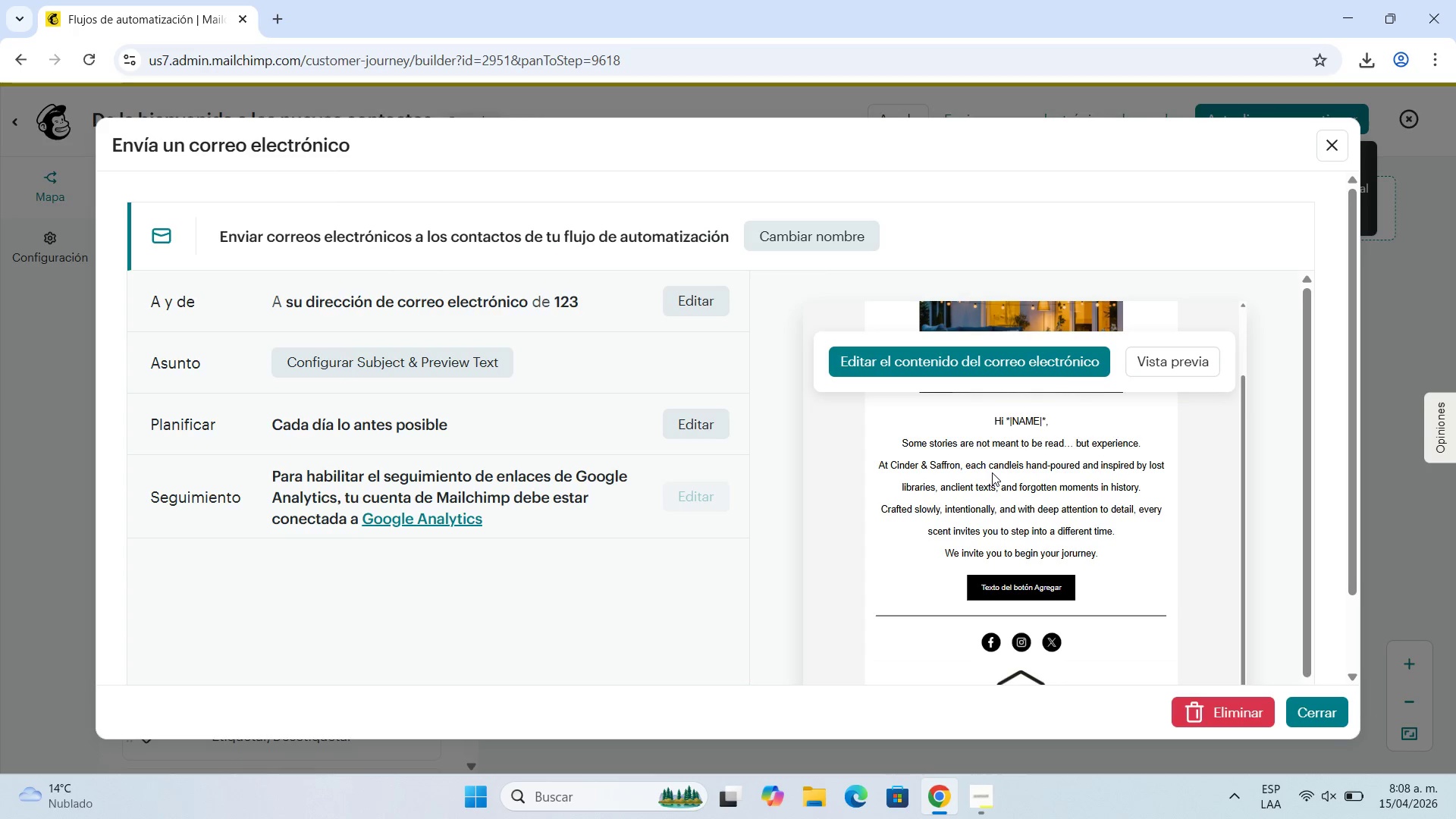 
left_click([476, 364])
 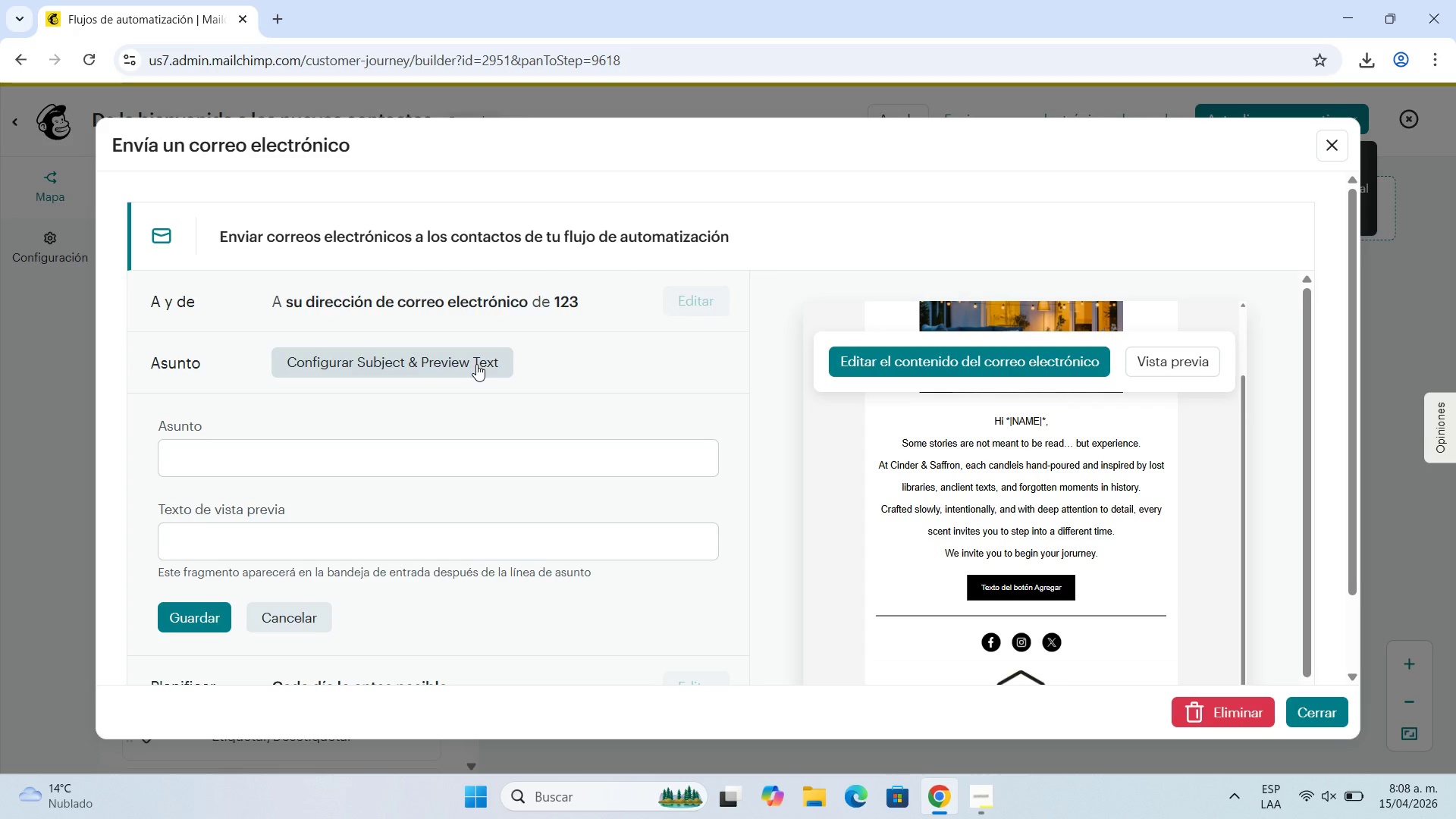 
wait(17.17)
 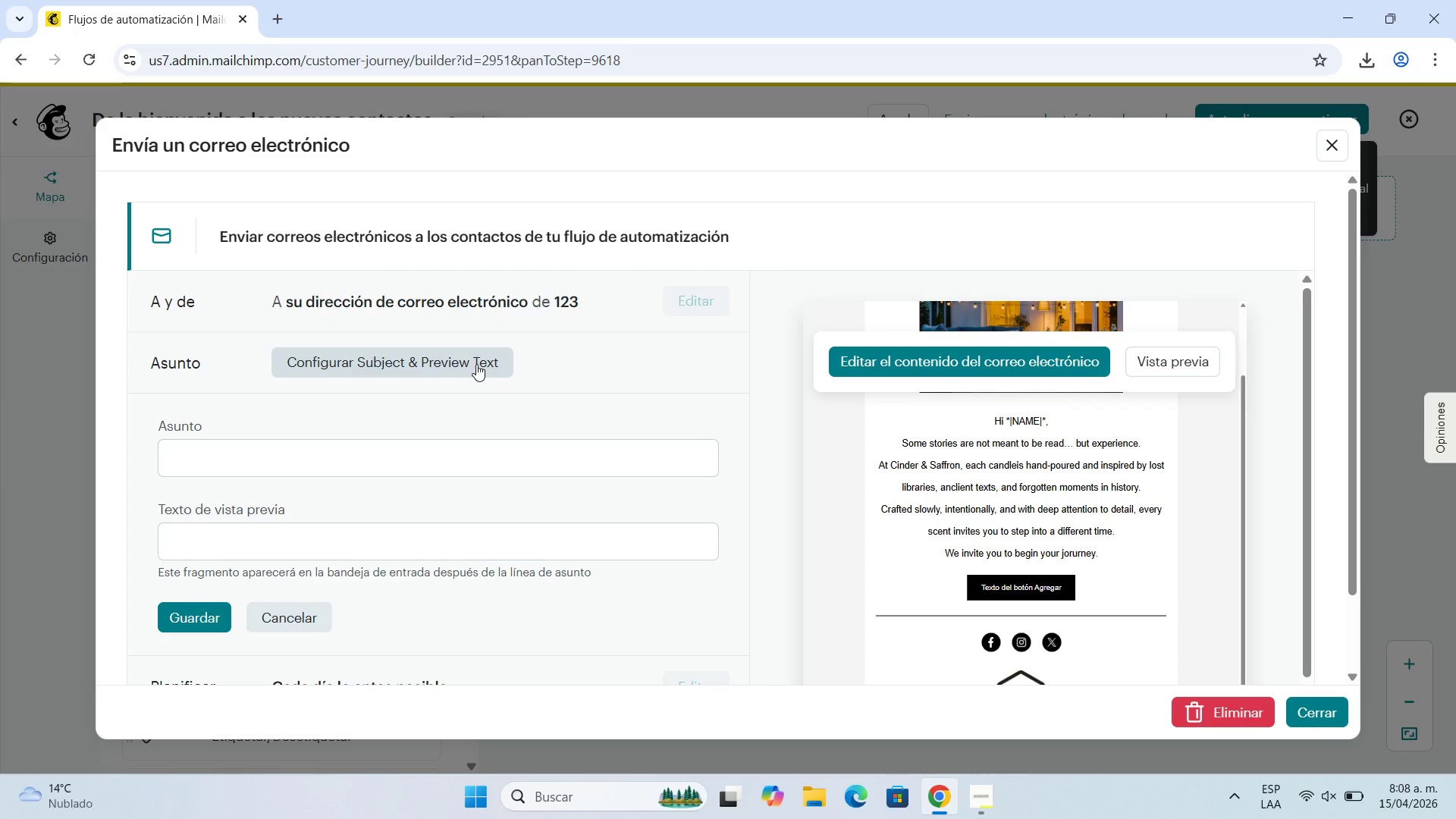 
left_click([275, 465])
 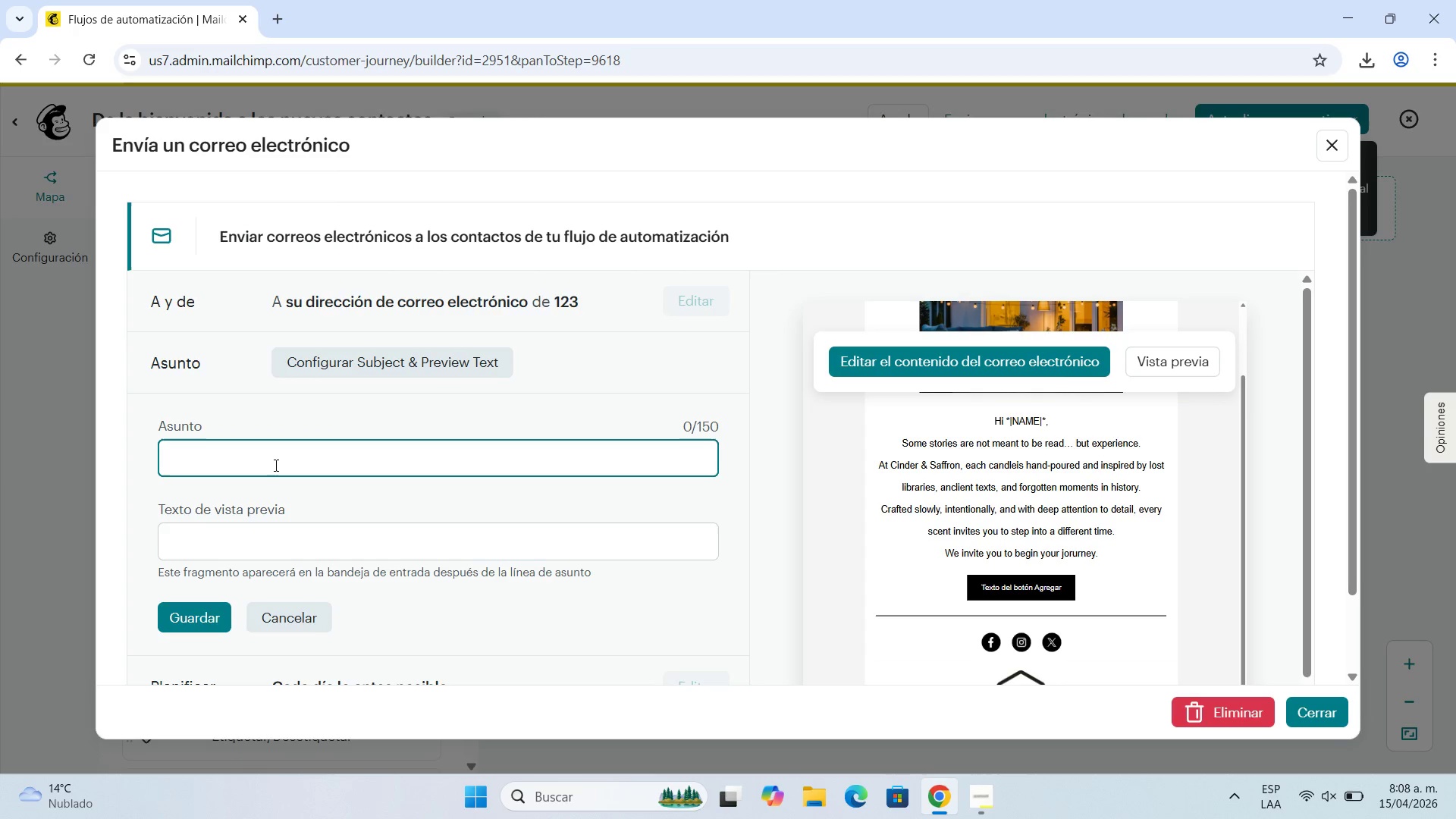 
type(The scent of a [End][Delete][Insert][Insert][Insert][NumLock]1,000 year )
key(Backspace)
key(Backspace)
key(Backspace)
key(Backspace)
key(Backspace)
key(Backspace)
type( - years ol)
key(Backspace)
key(Backspace)
key(Backspace)
key(Backspace)
key(Backspace)
type(r-old library)
 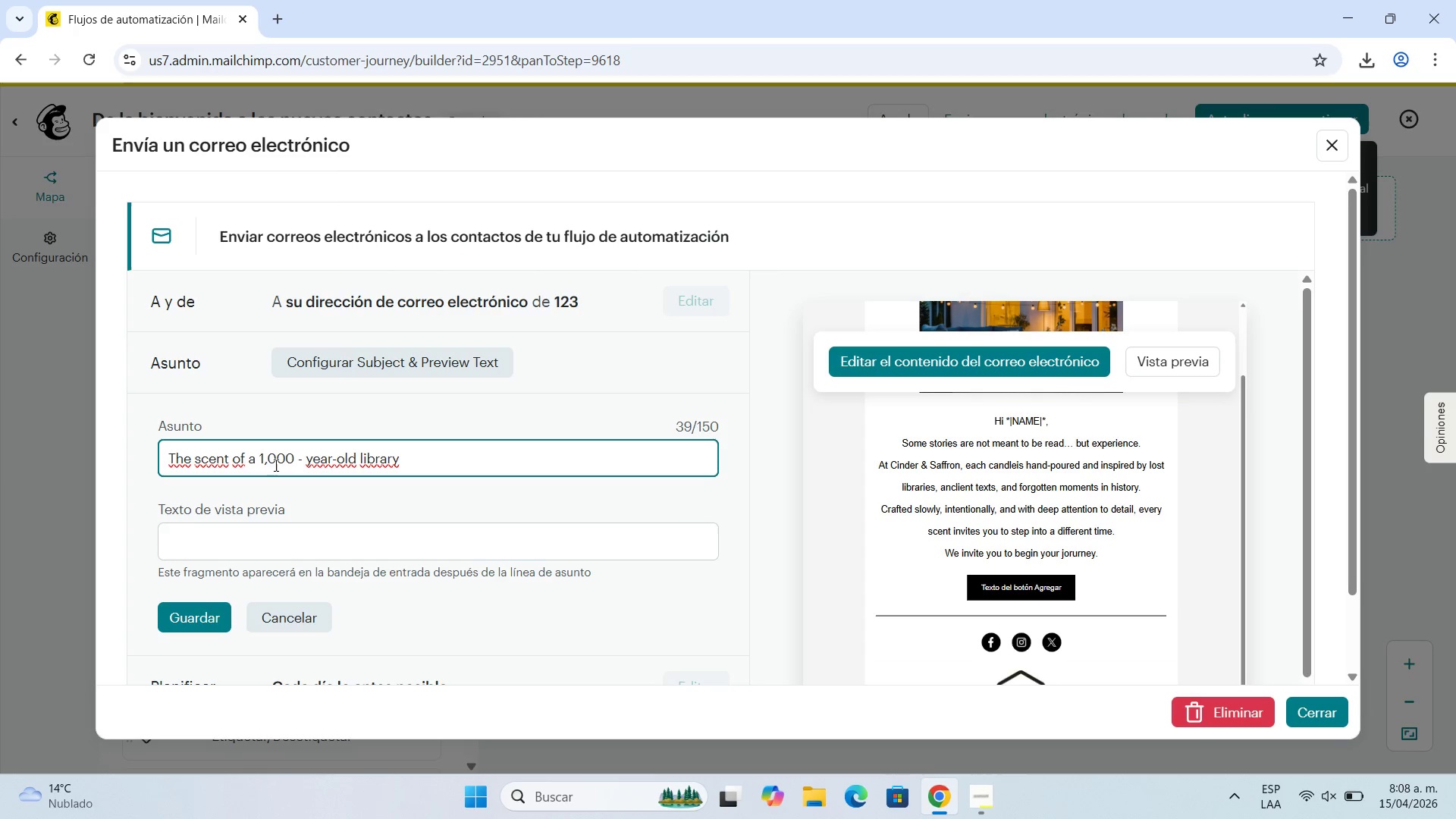 
wait(13.33)
 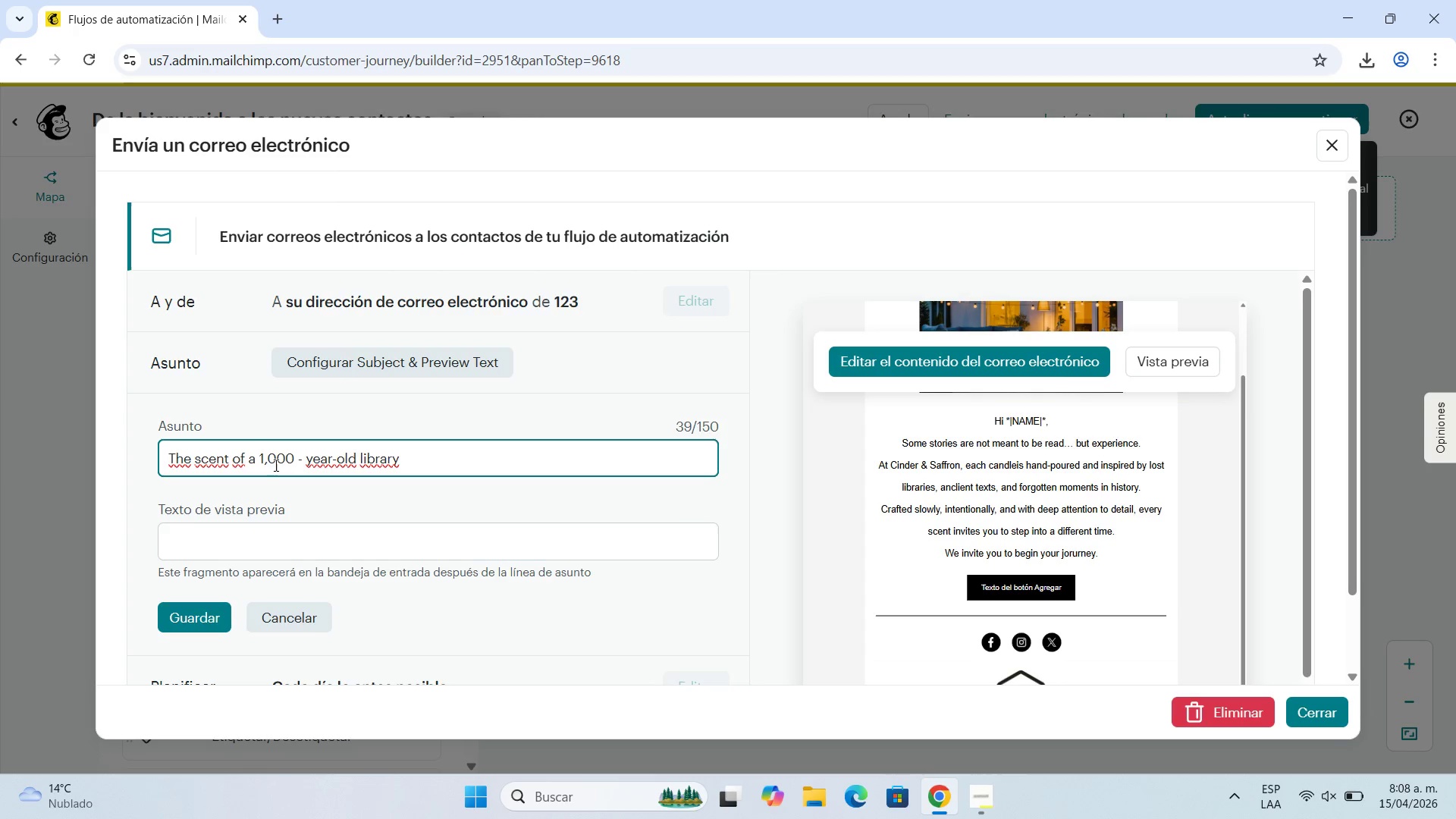 
left_click([319, 548])
 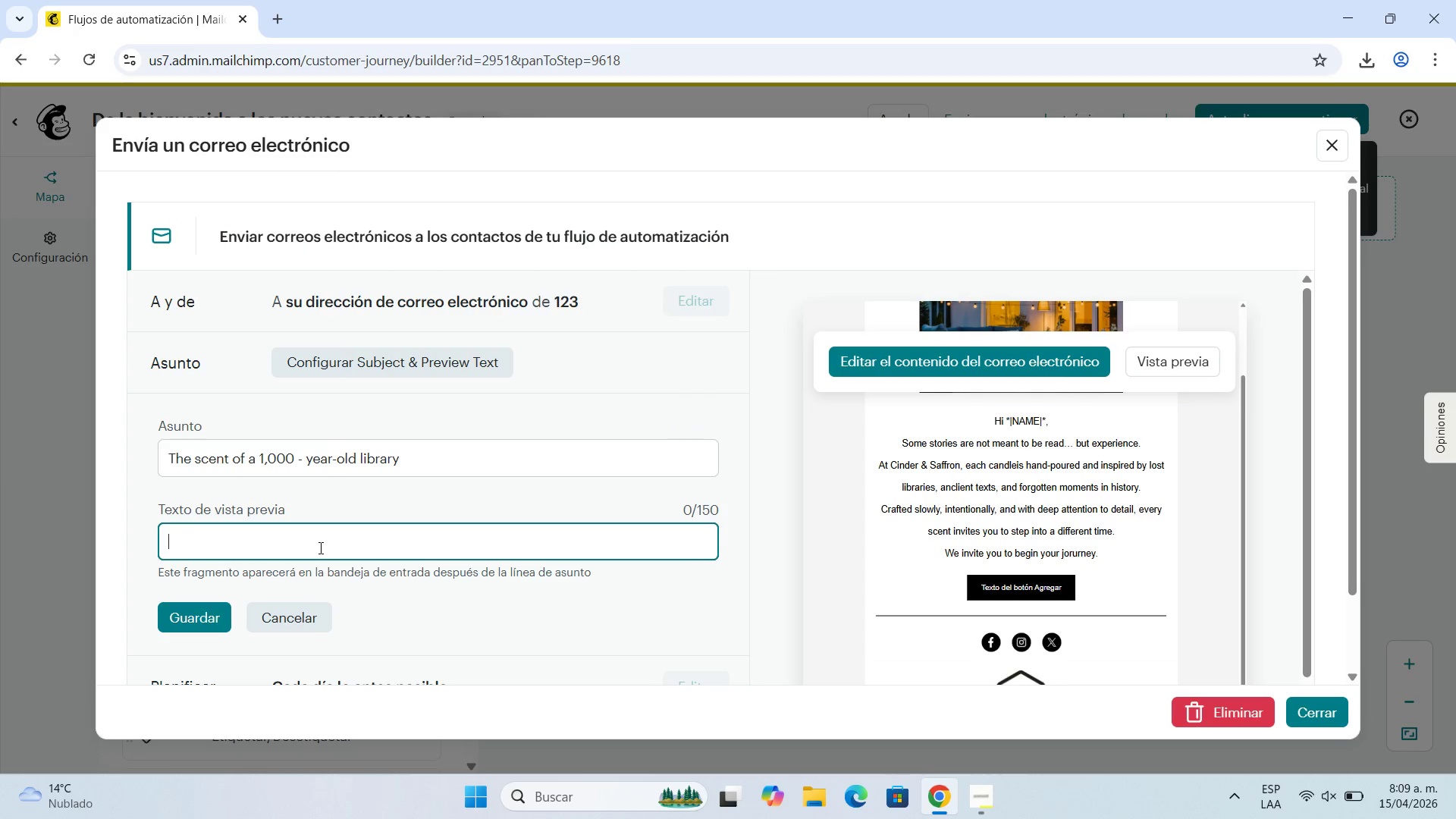 
type(A story captured in every candle)
 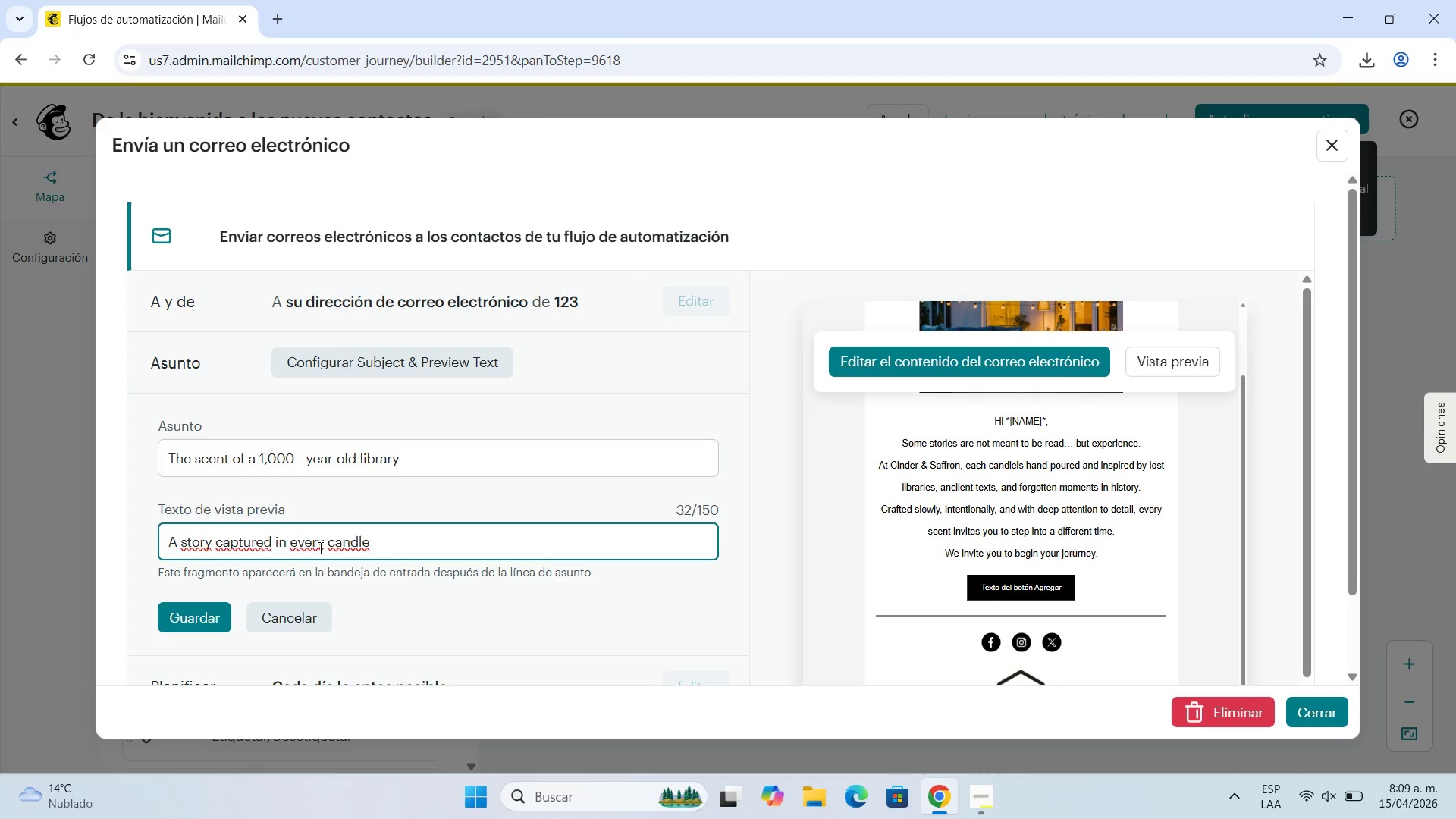 
wait(9.25)
 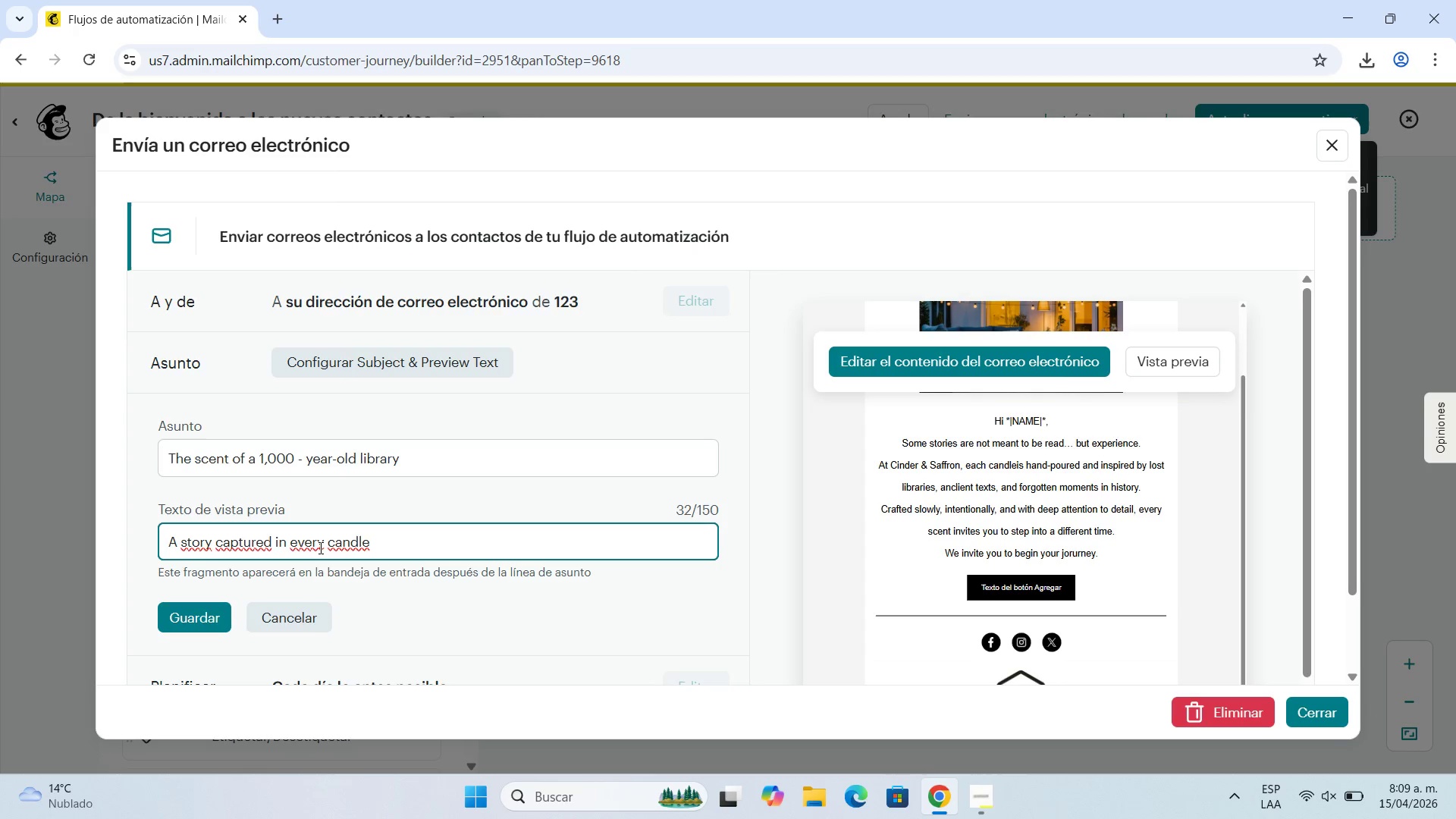 
left_click([202, 610])
 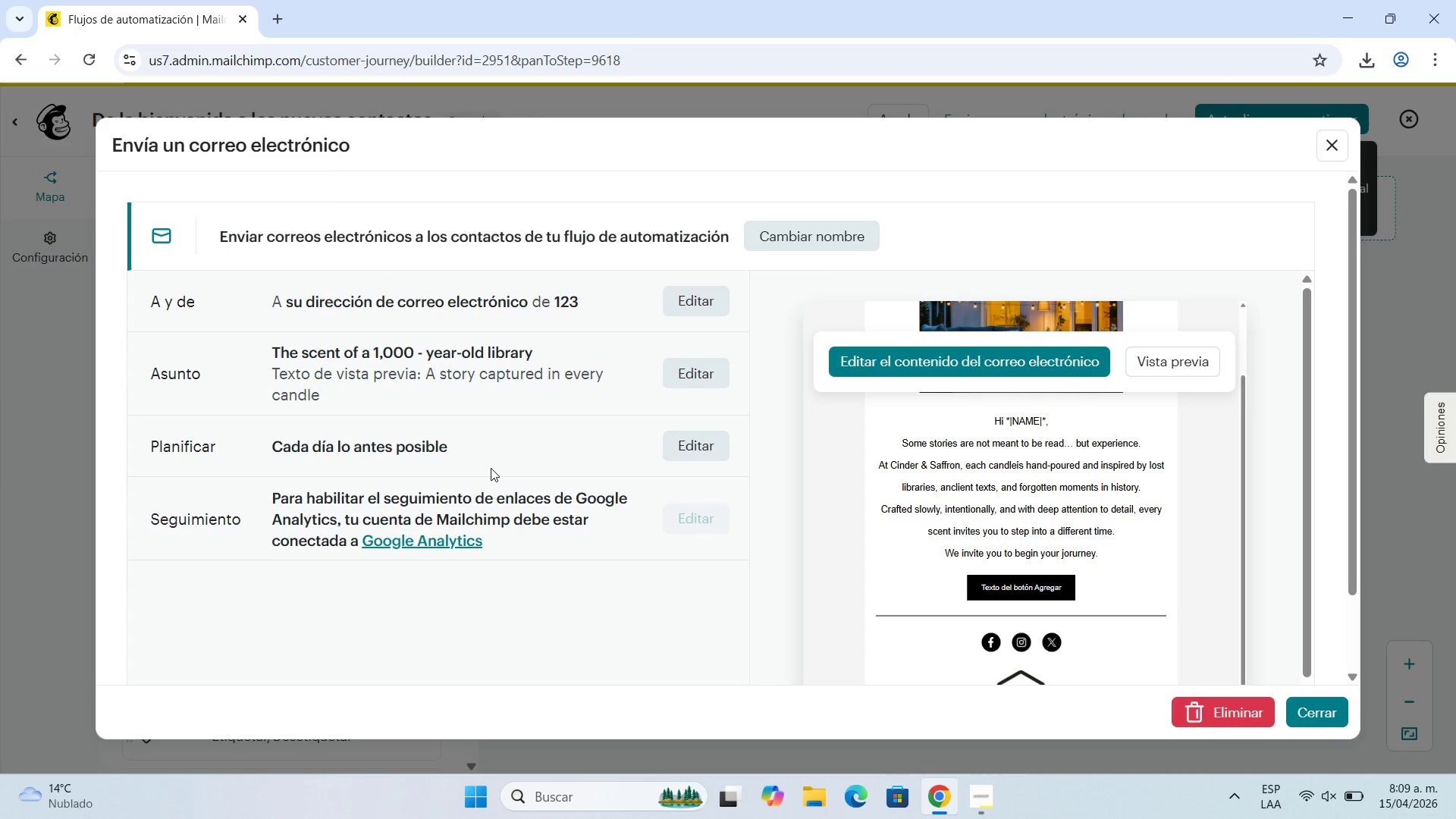 
wait(34.62)
 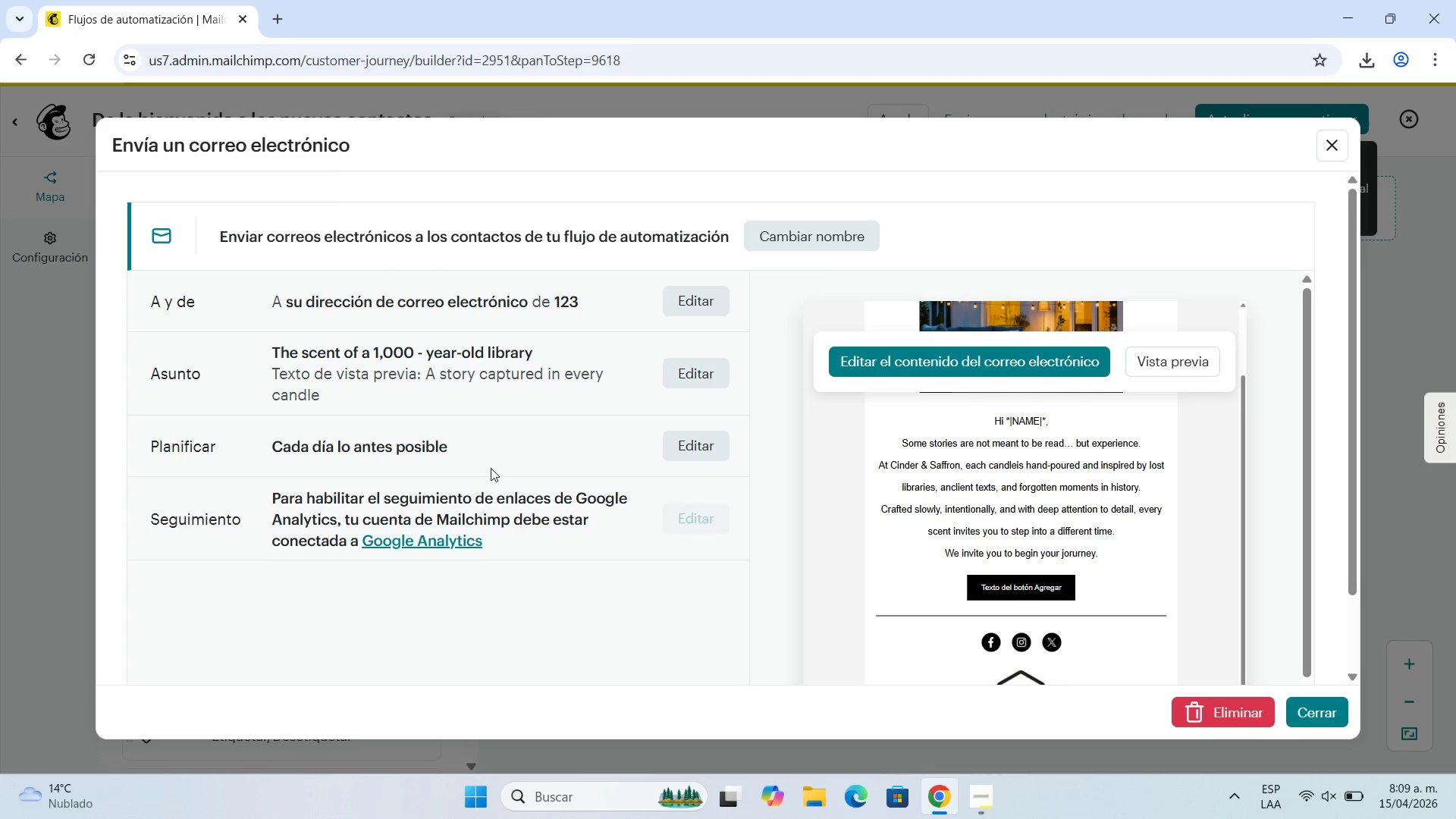 
left_click([1320, 710])
 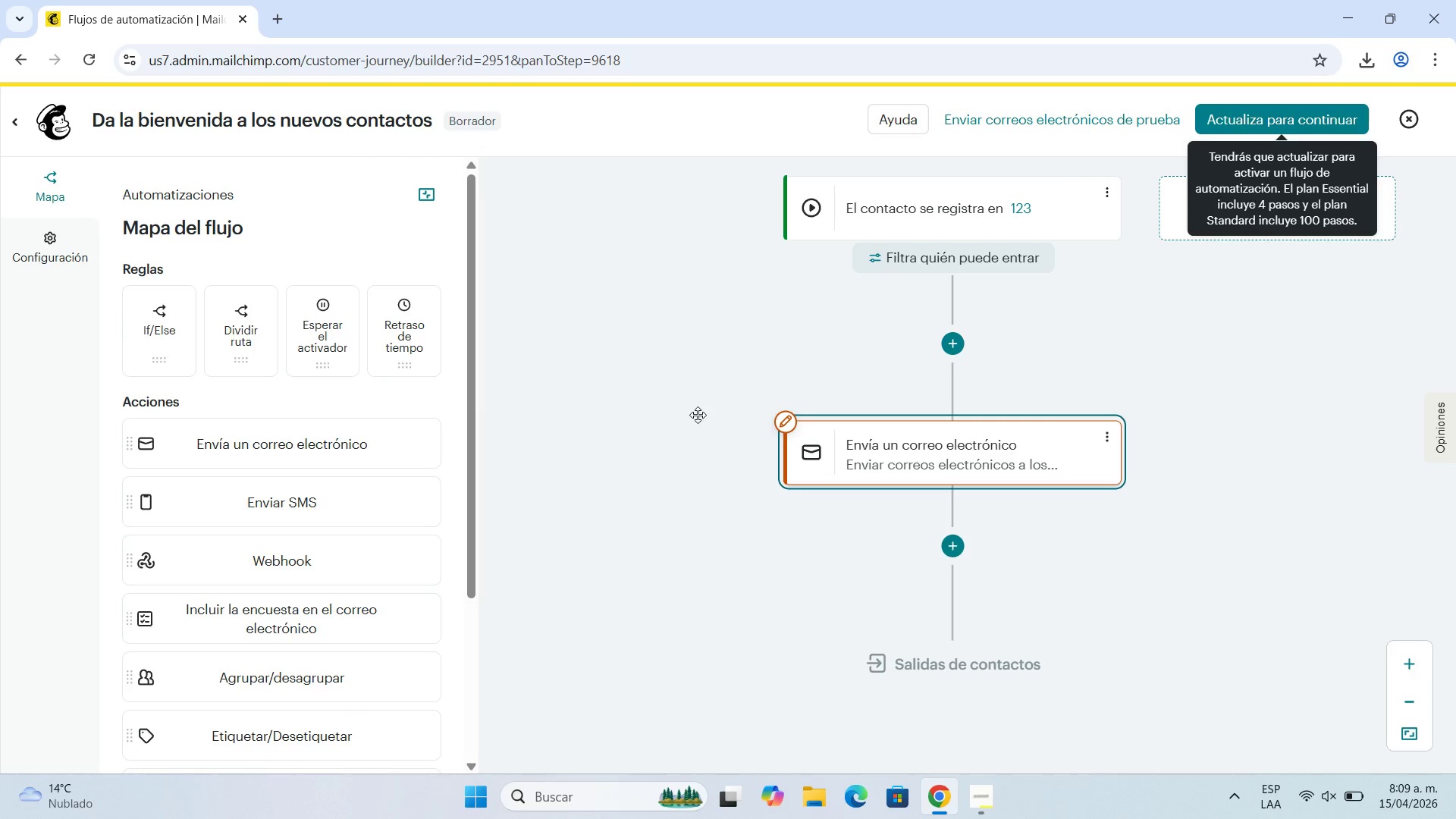 
scroll: coordinate [698, 415], scroll_direction: down, amount: 1.0
 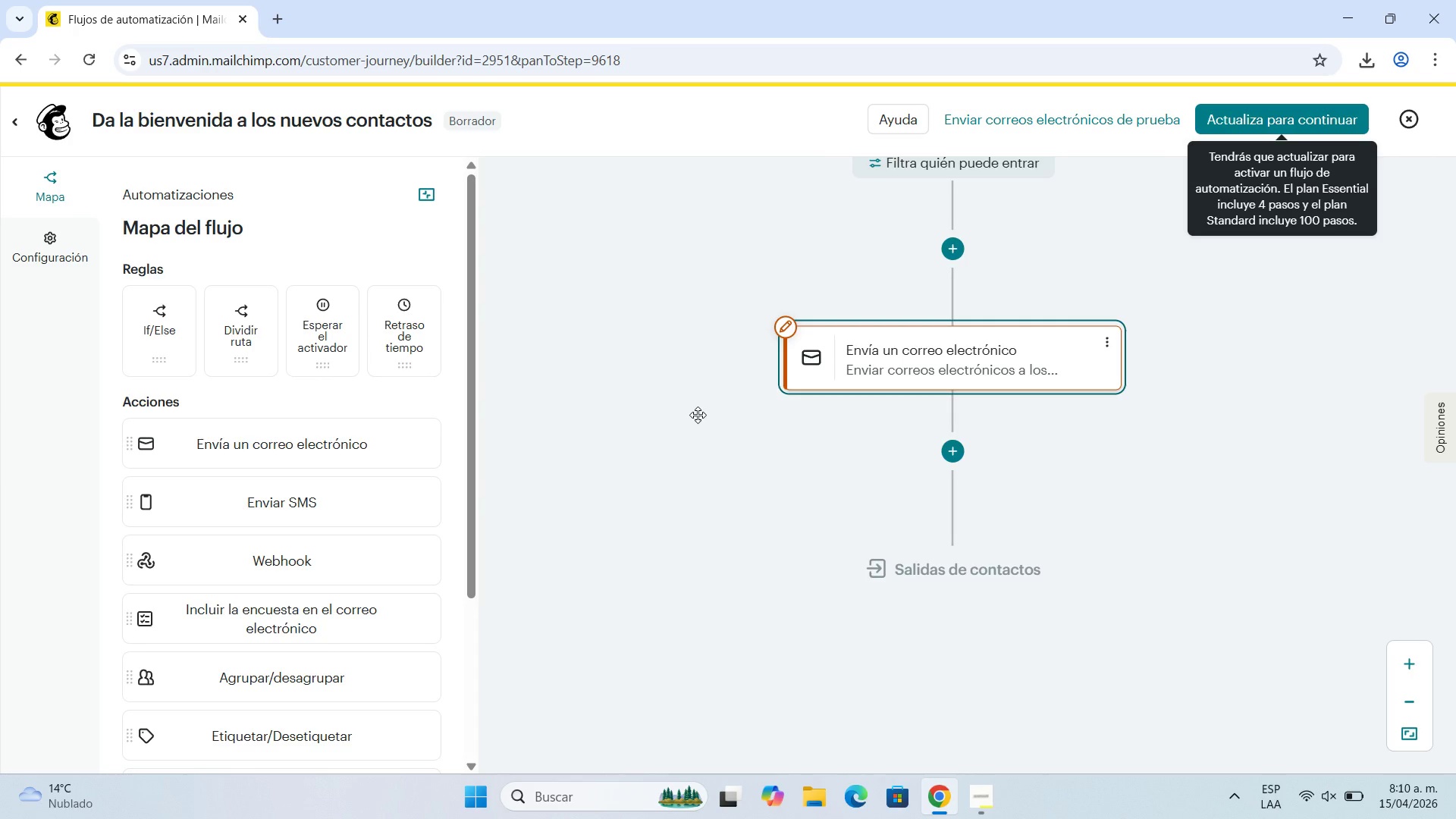 
wait(21.36)
 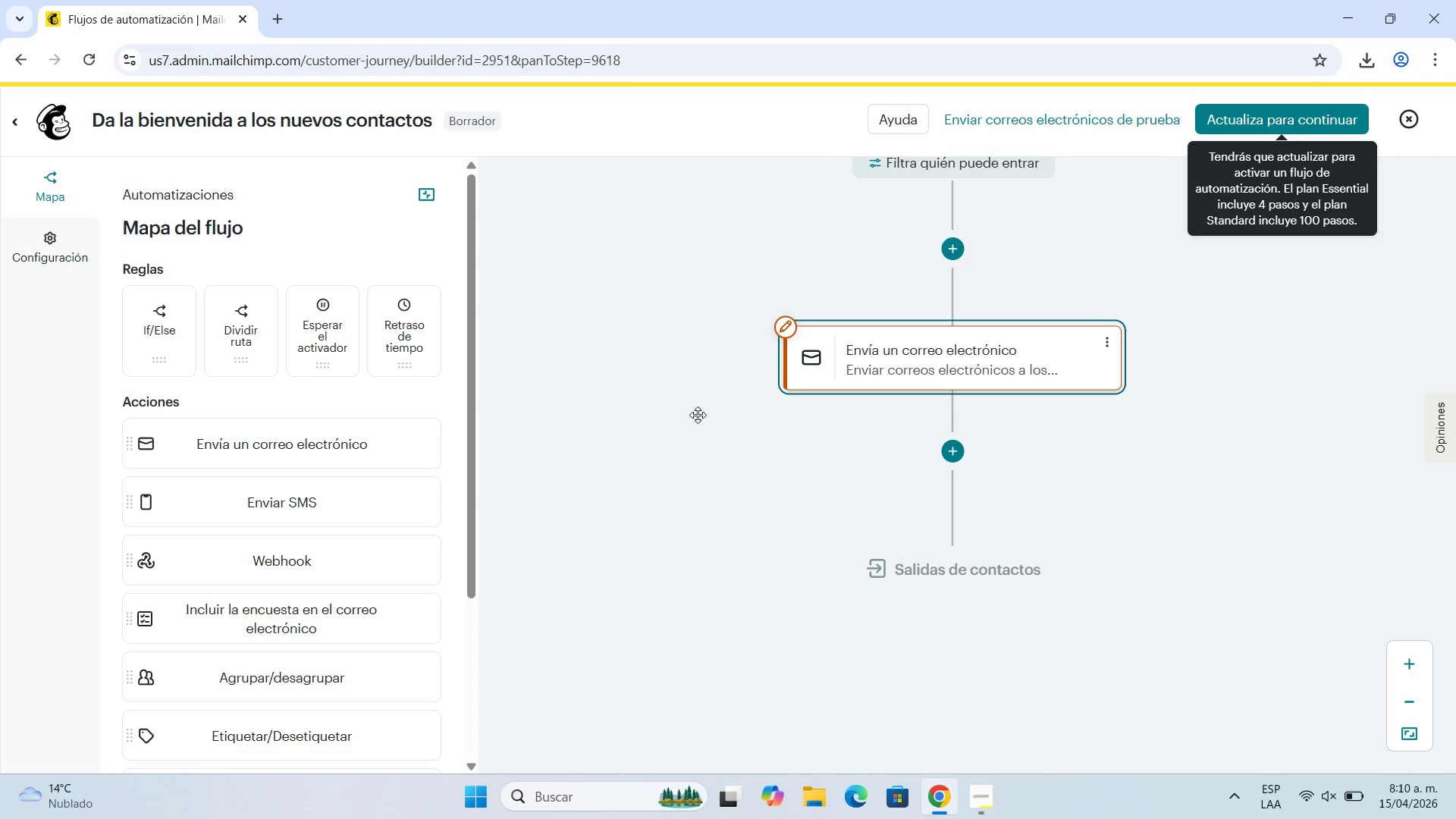 
scroll: coordinate [938, 318], scroll_direction: up, amount: 1.0
 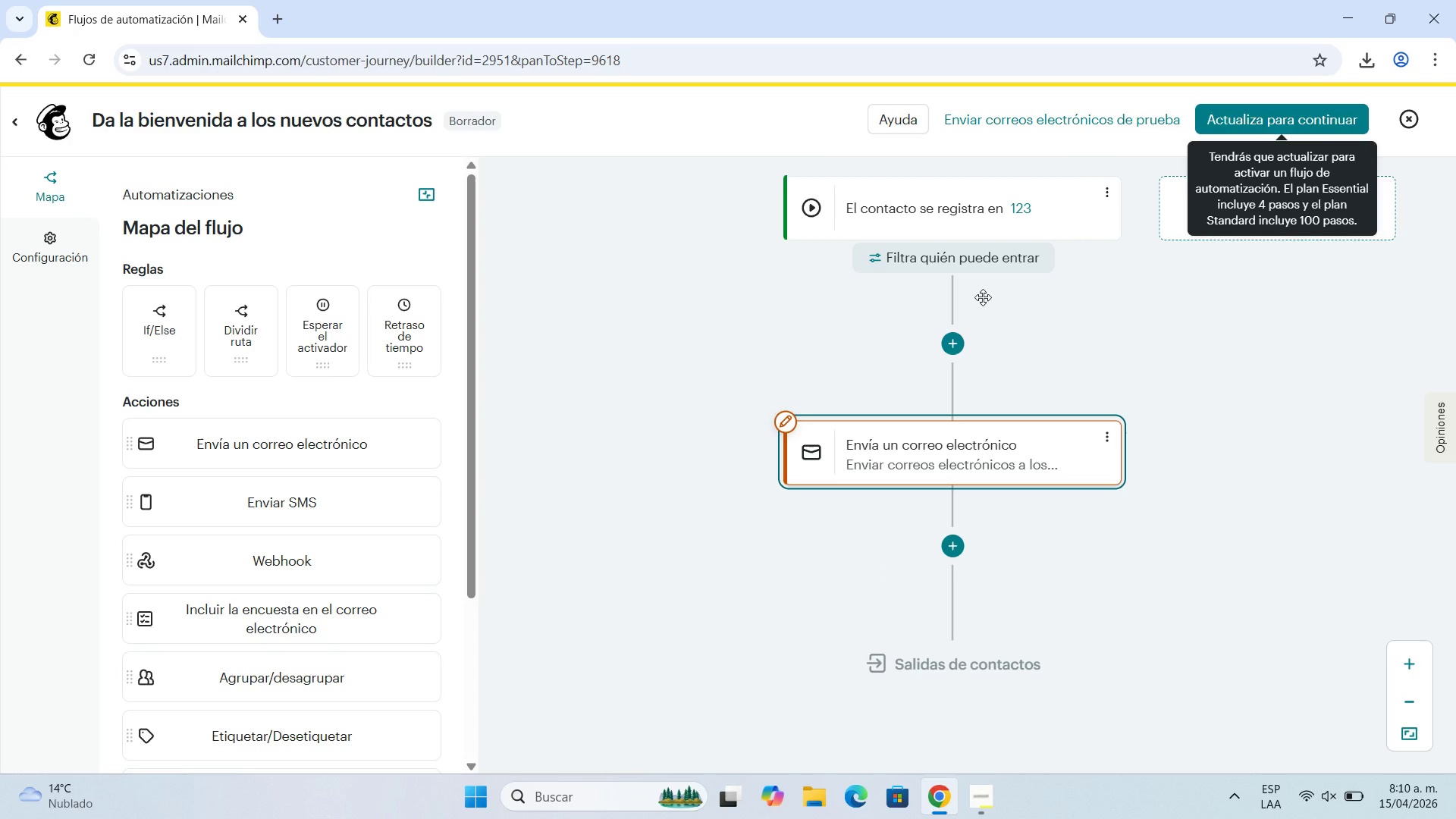 
scroll: coordinate [983, 297], scroll_direction: down, amount: 2.0
 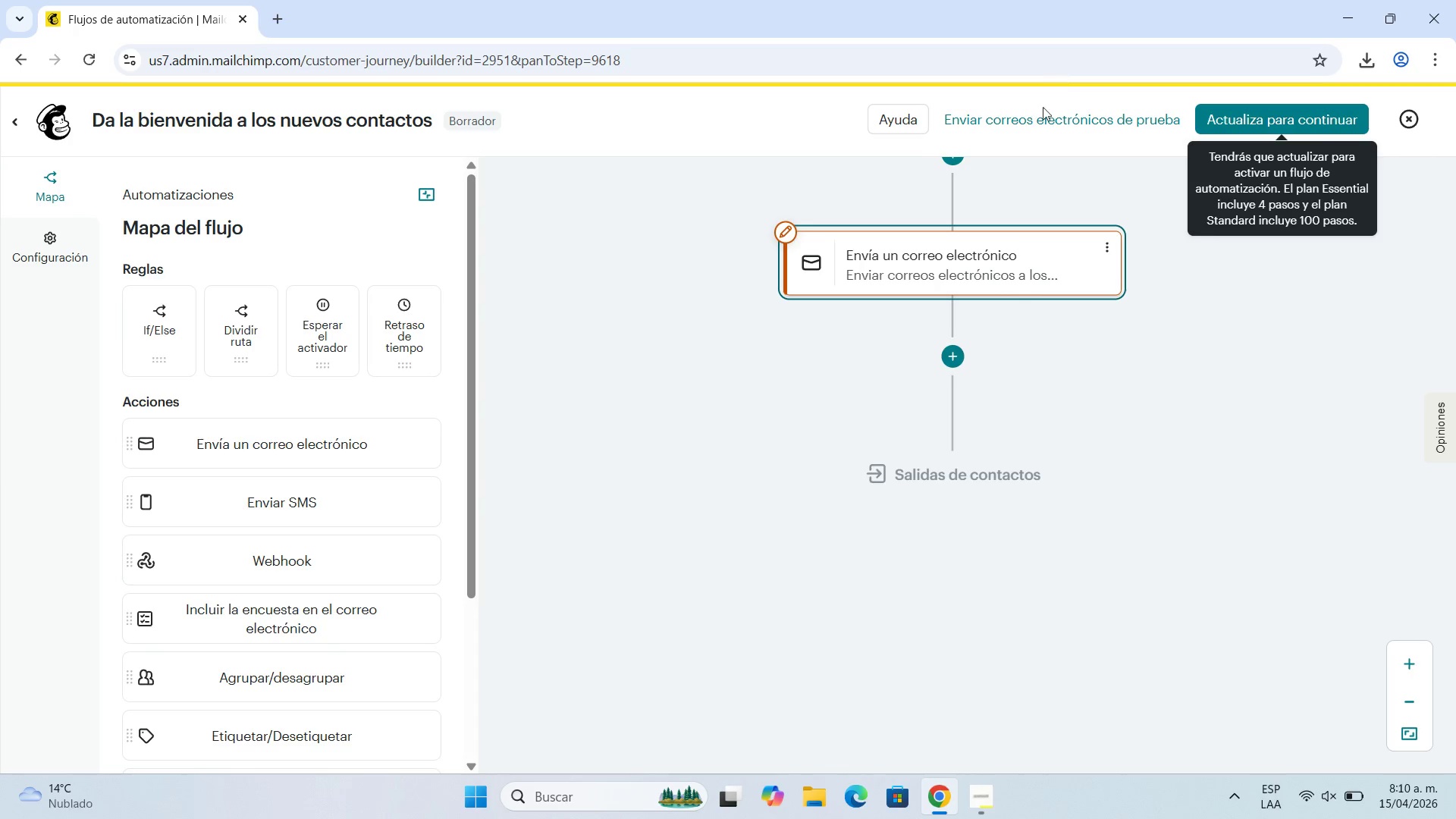 
left_click([1033, 124])
 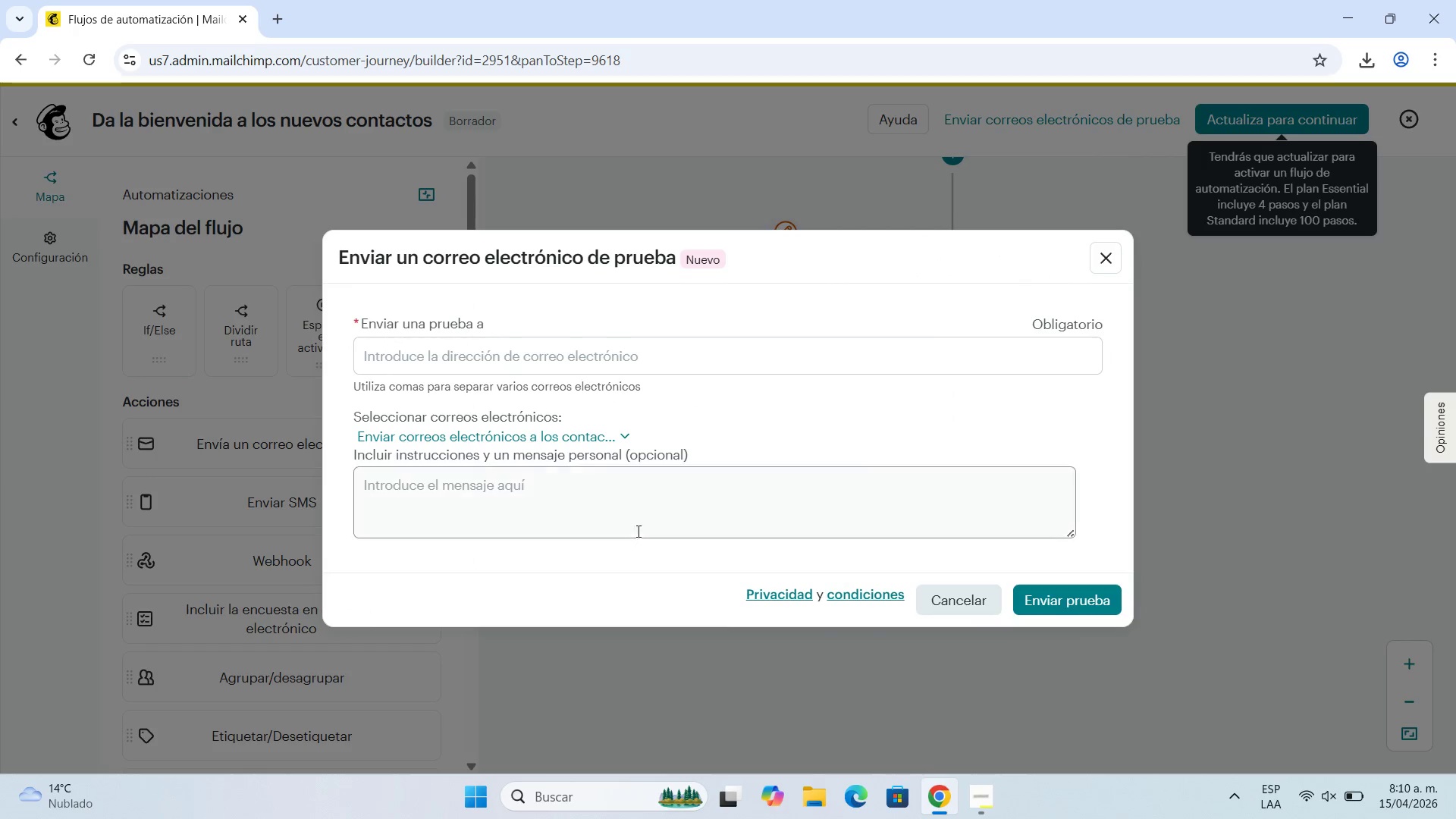 
scroll: coordinate [638, 497], scroll_direction: down, amount: 2.0
 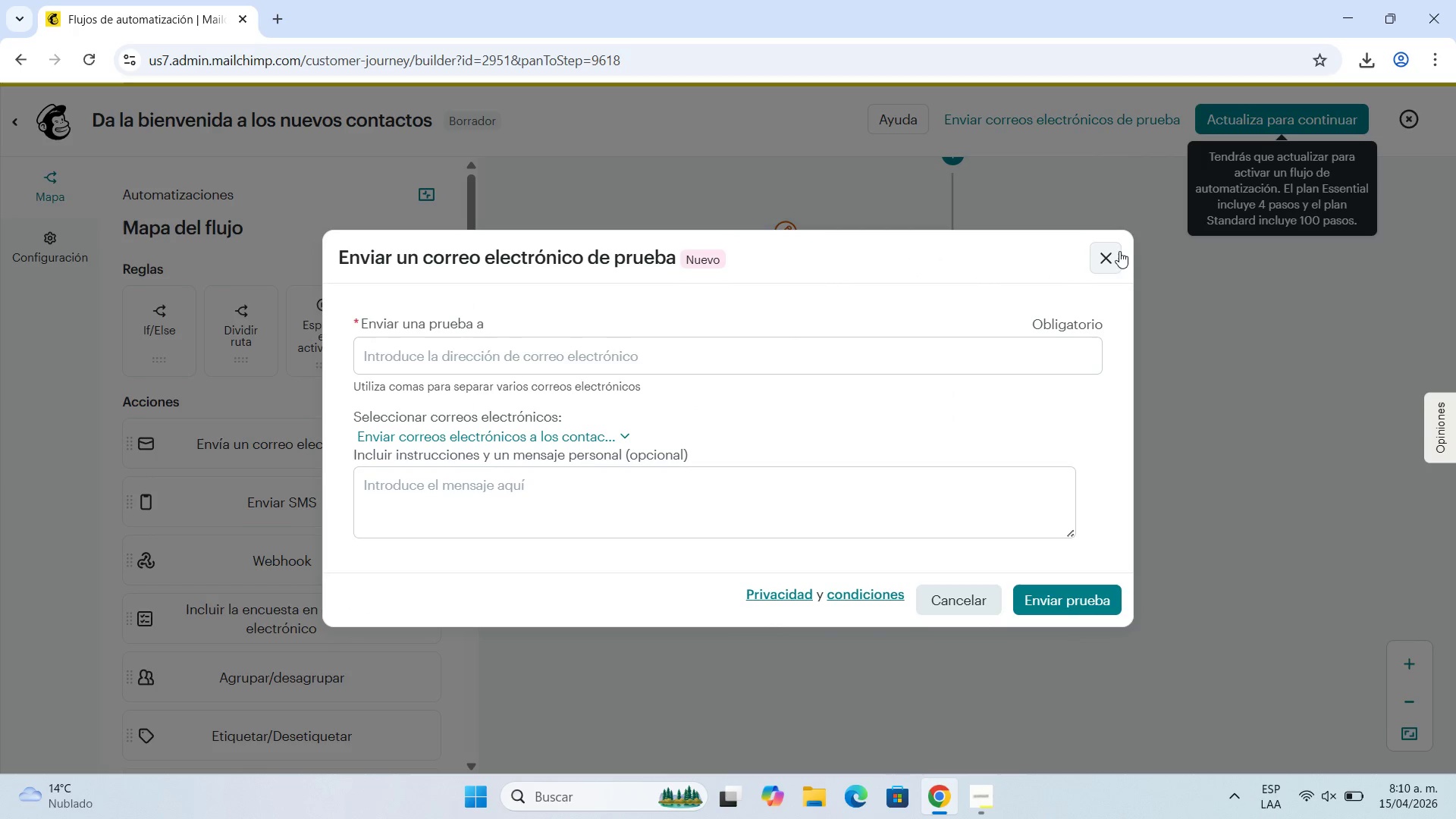 
left_click([1118, 251])
 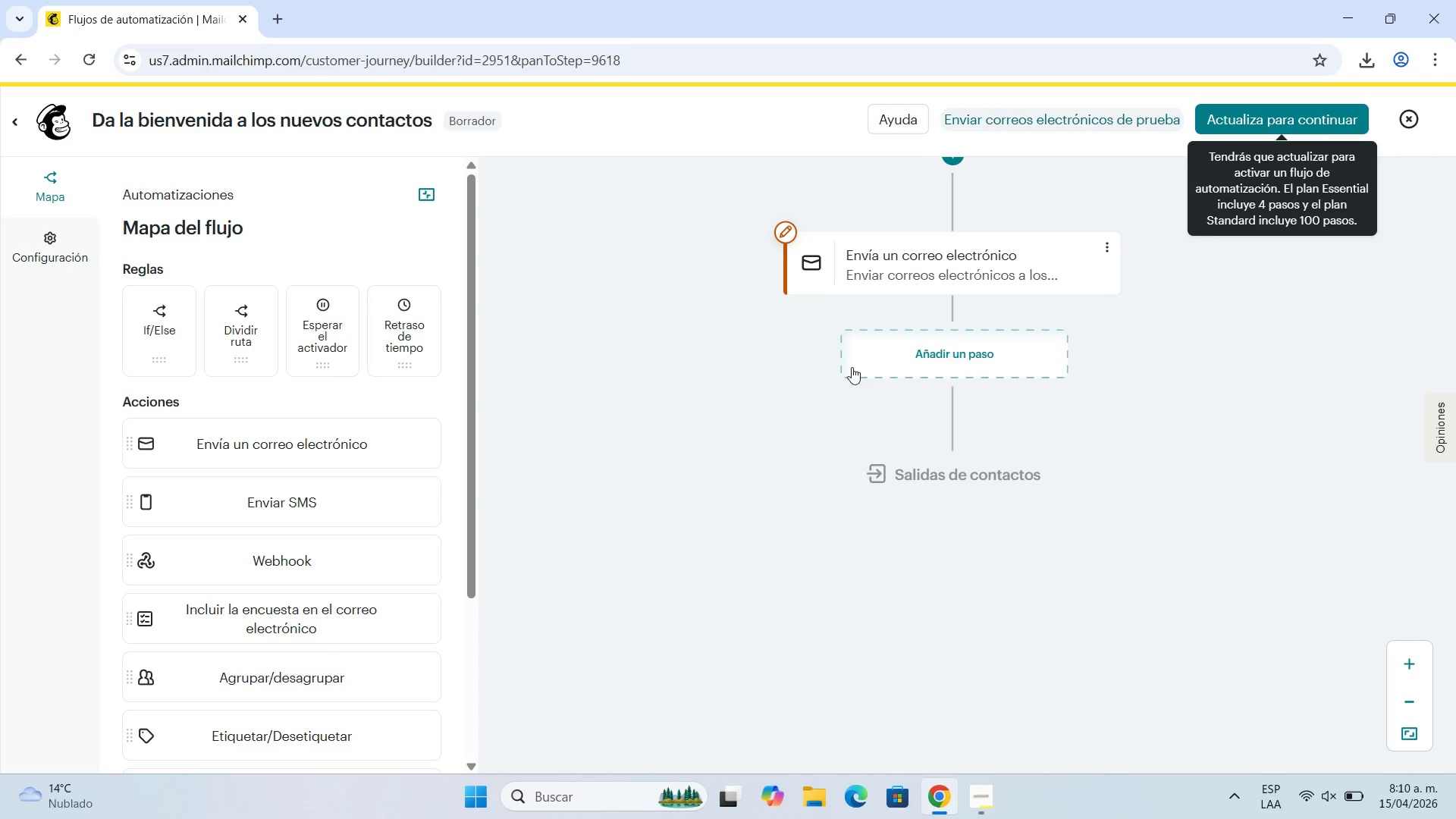 
scroll: coordinate [852, 367], scroll_direction: down, amount: 2.0
 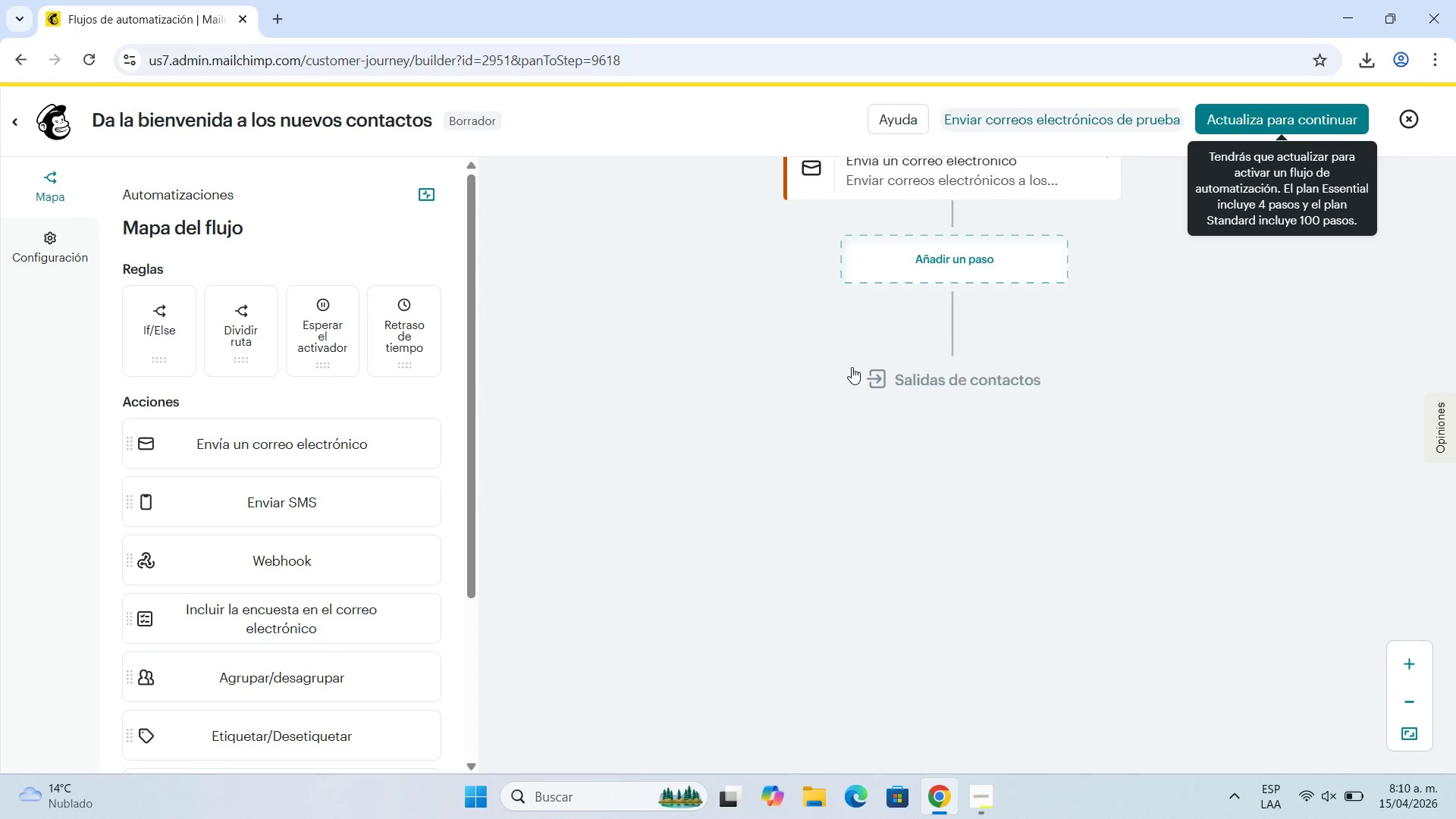 
scroll: coordinate [852, 367], scroll_direction: up, amount: 4.0
 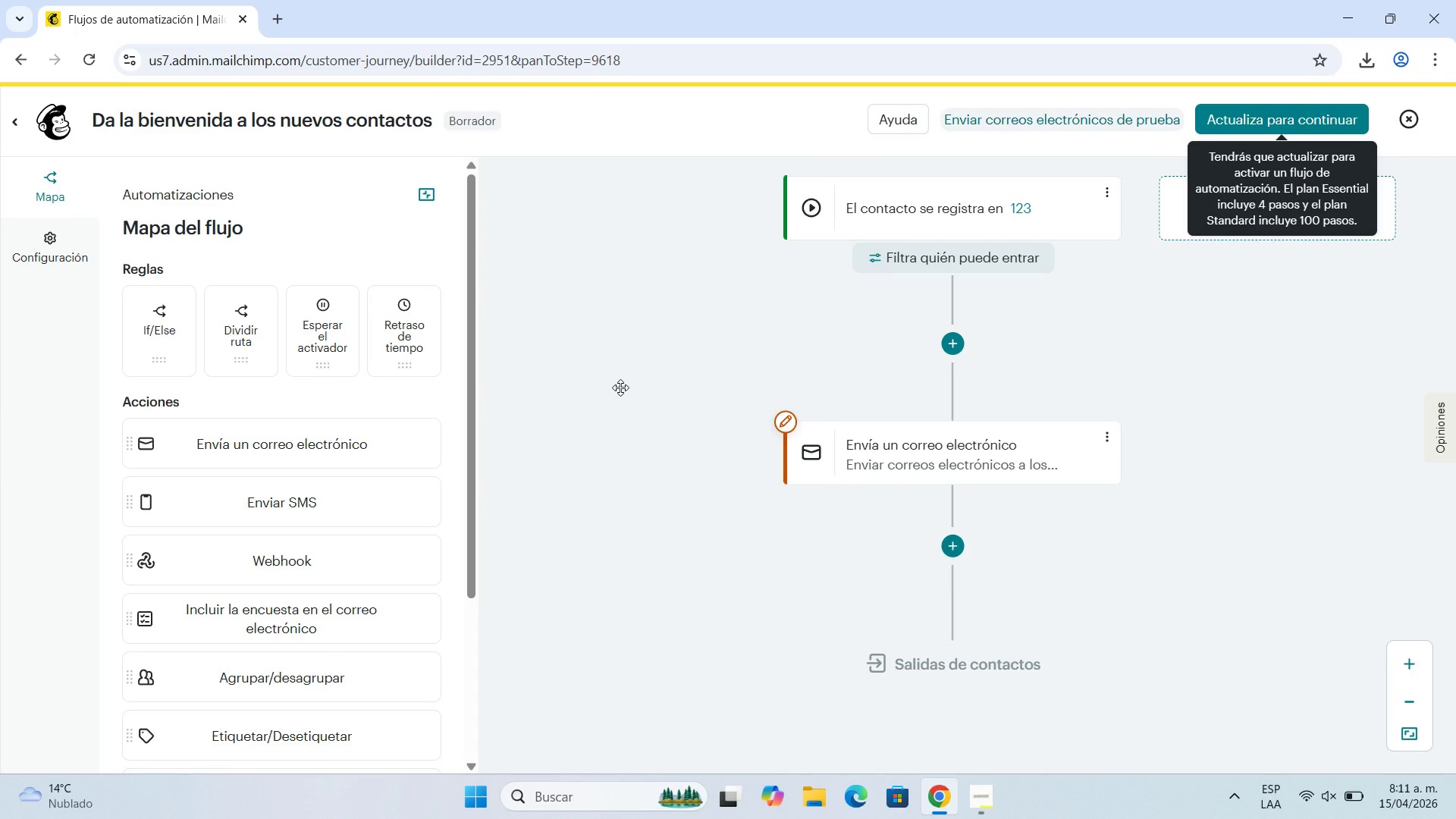 
wait(48.32)
 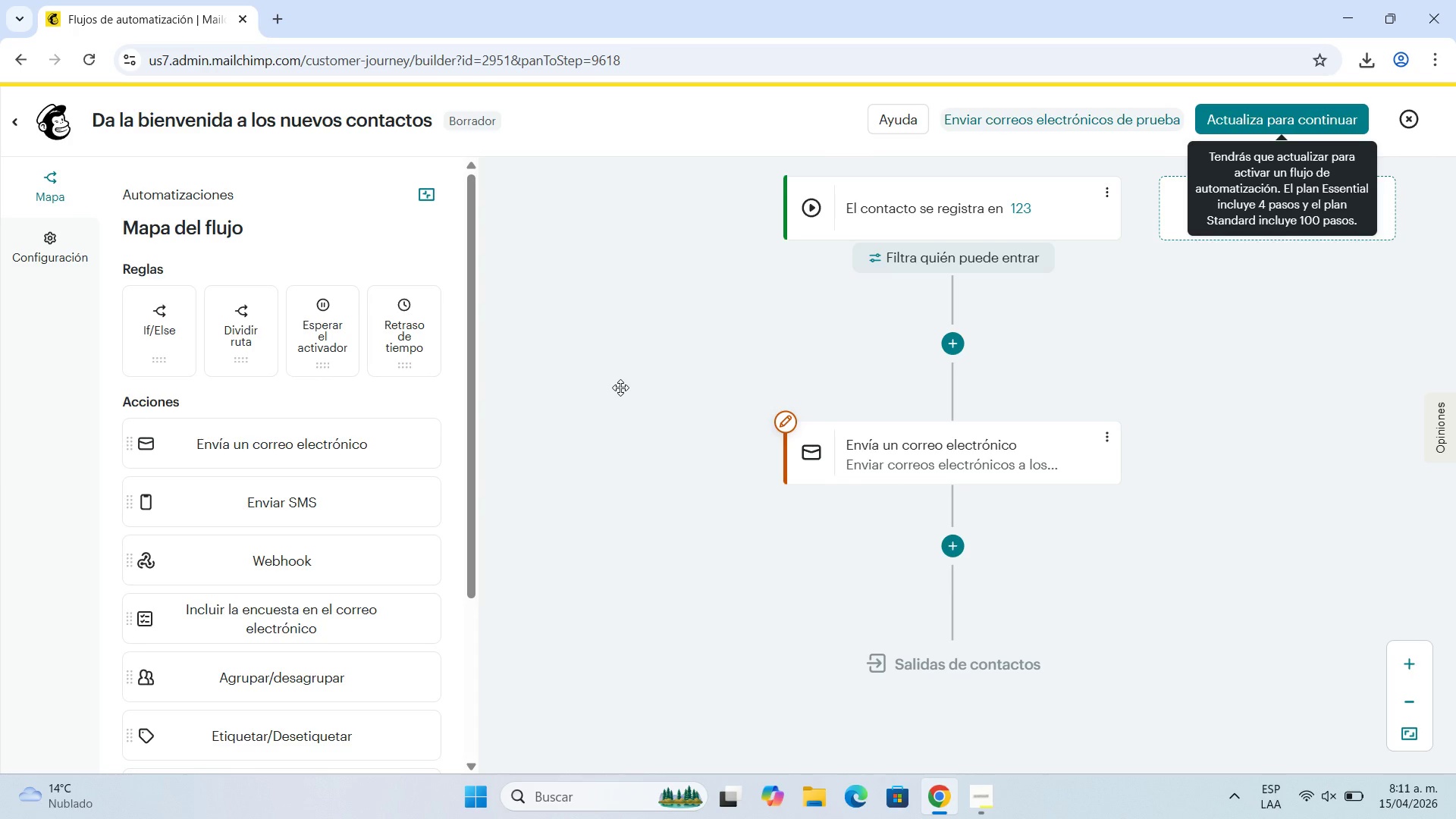 
left_click([969, 799])